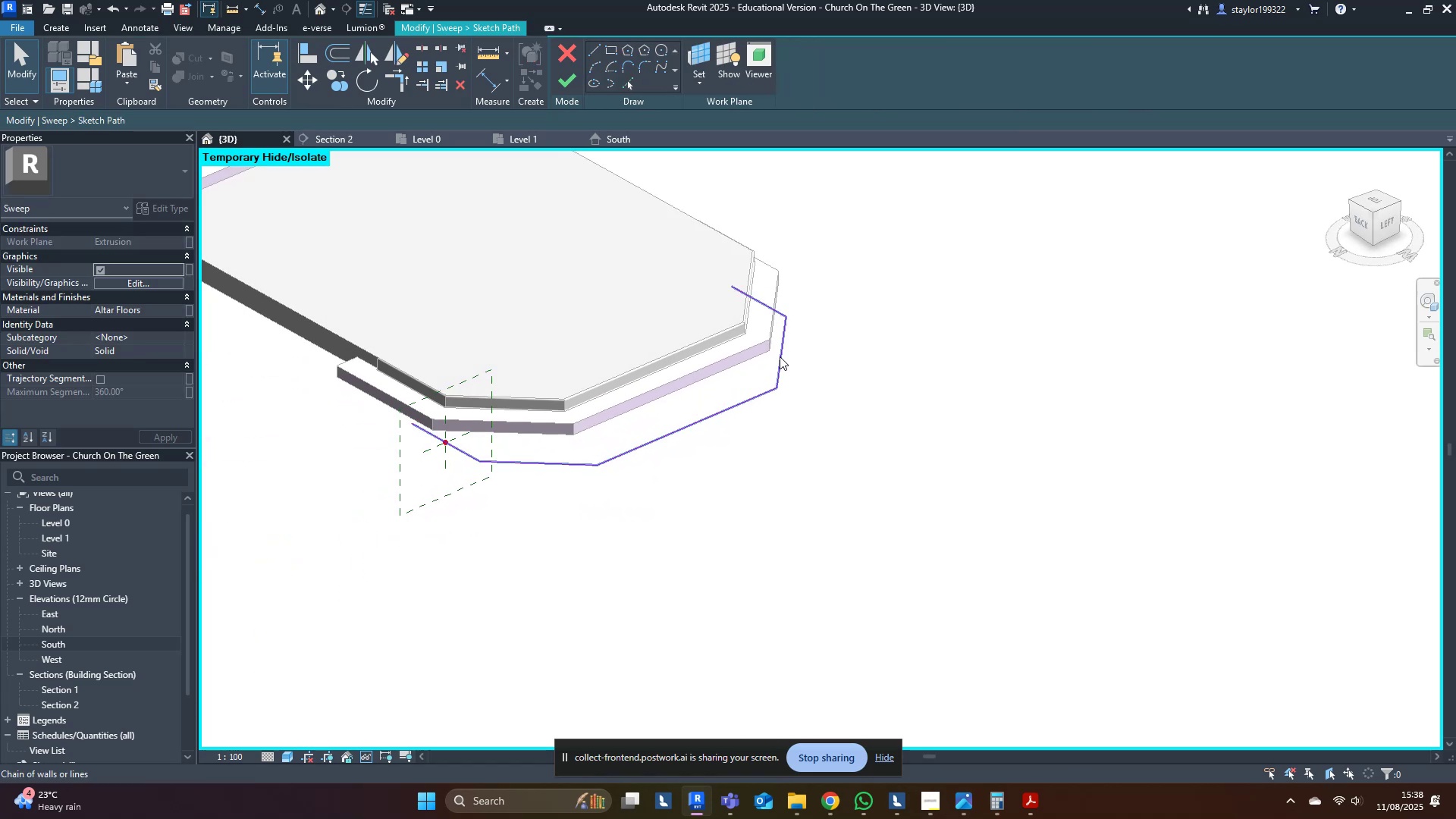 
left_click([780, 356])
 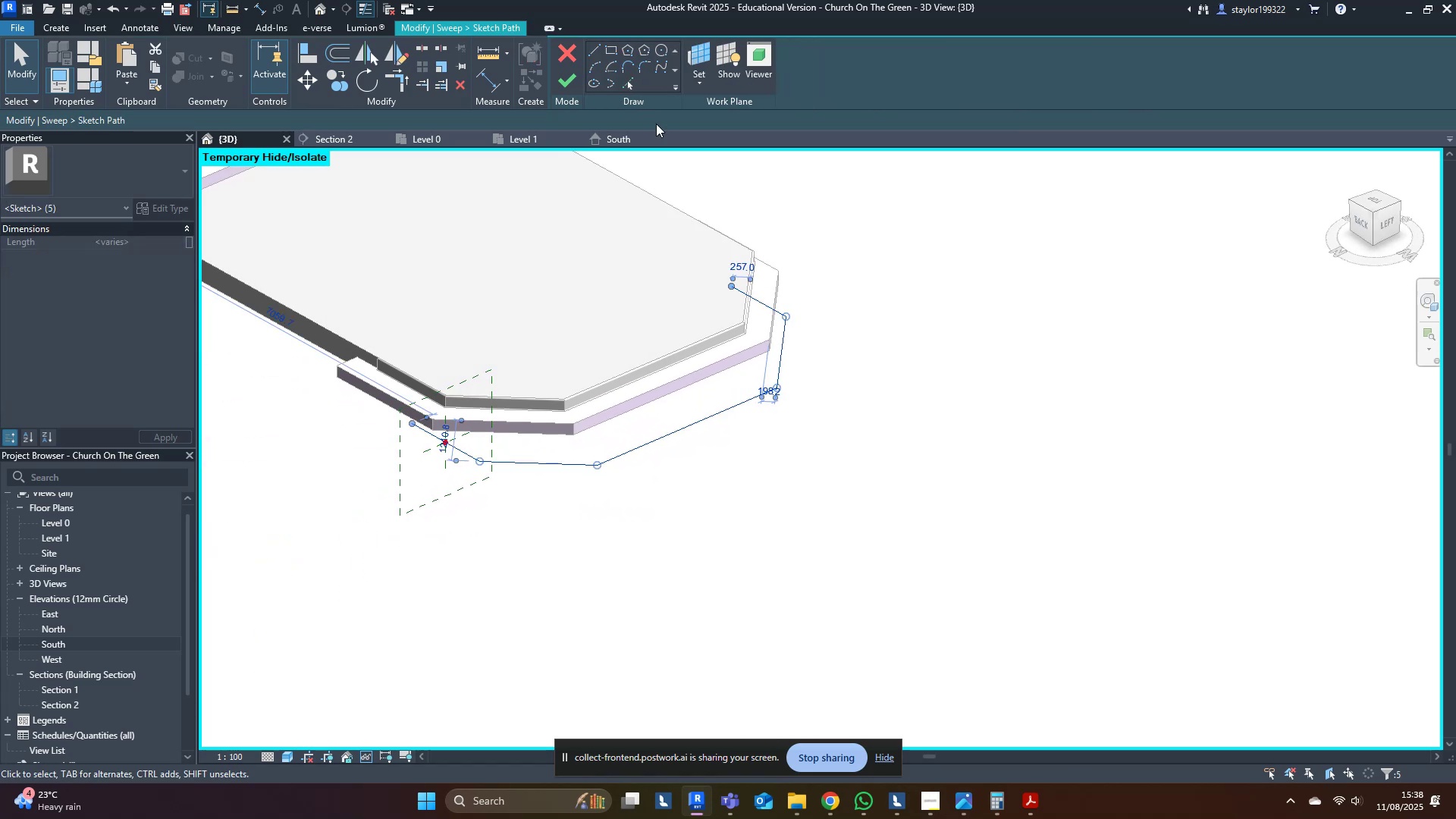 
key(Delete)
 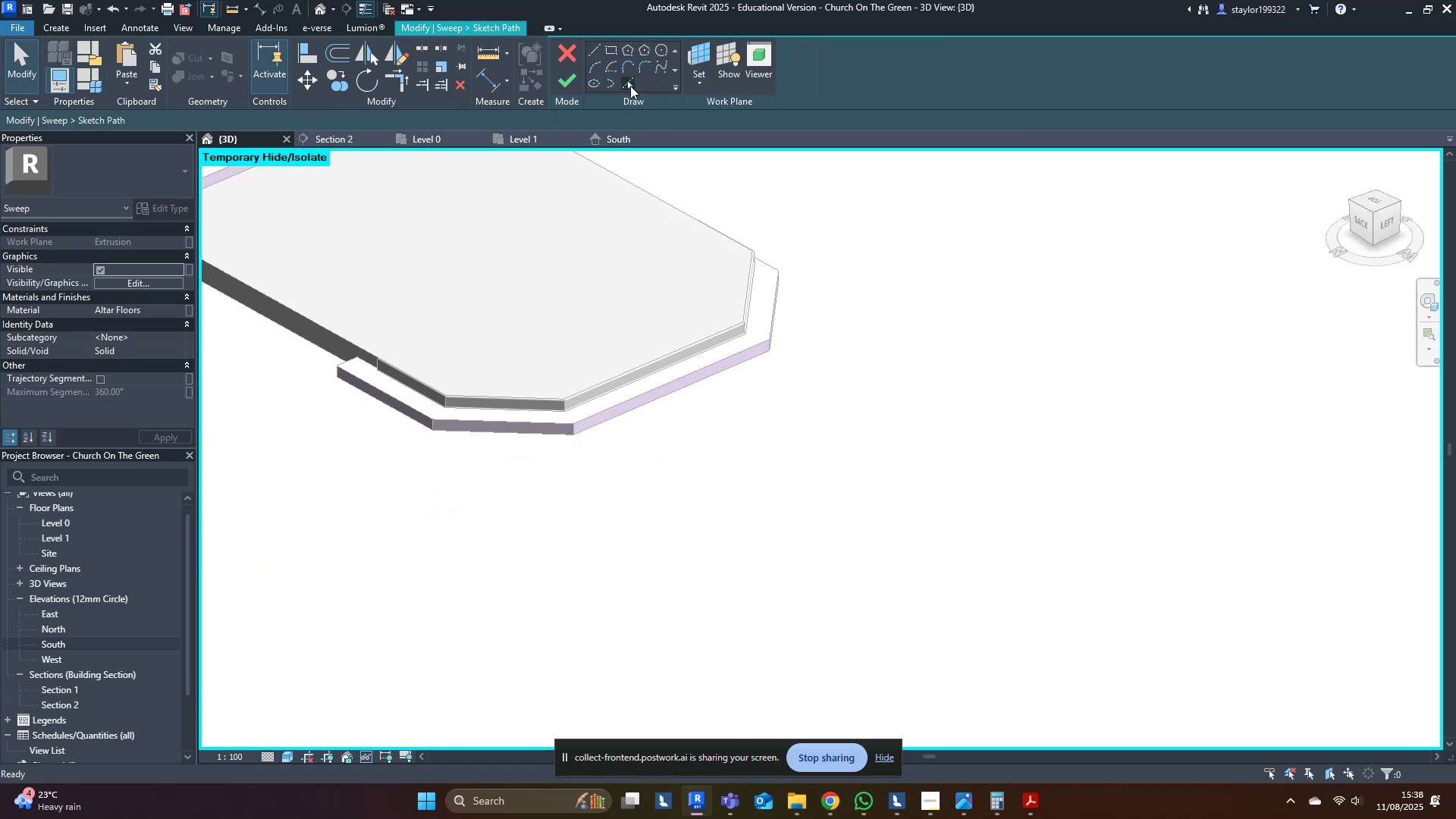 
left_click([629, 84])
 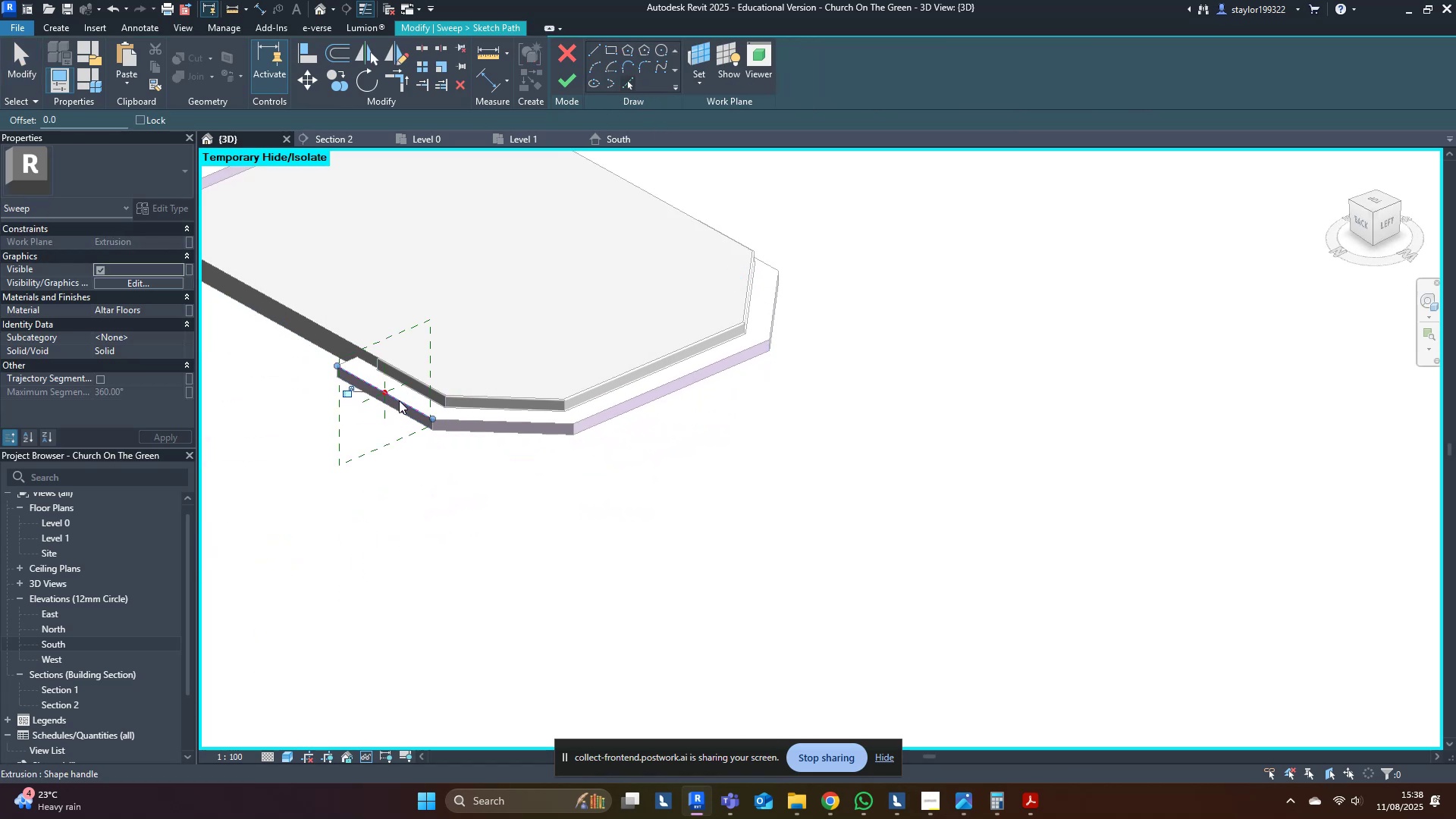 
double_click([491, 425])
 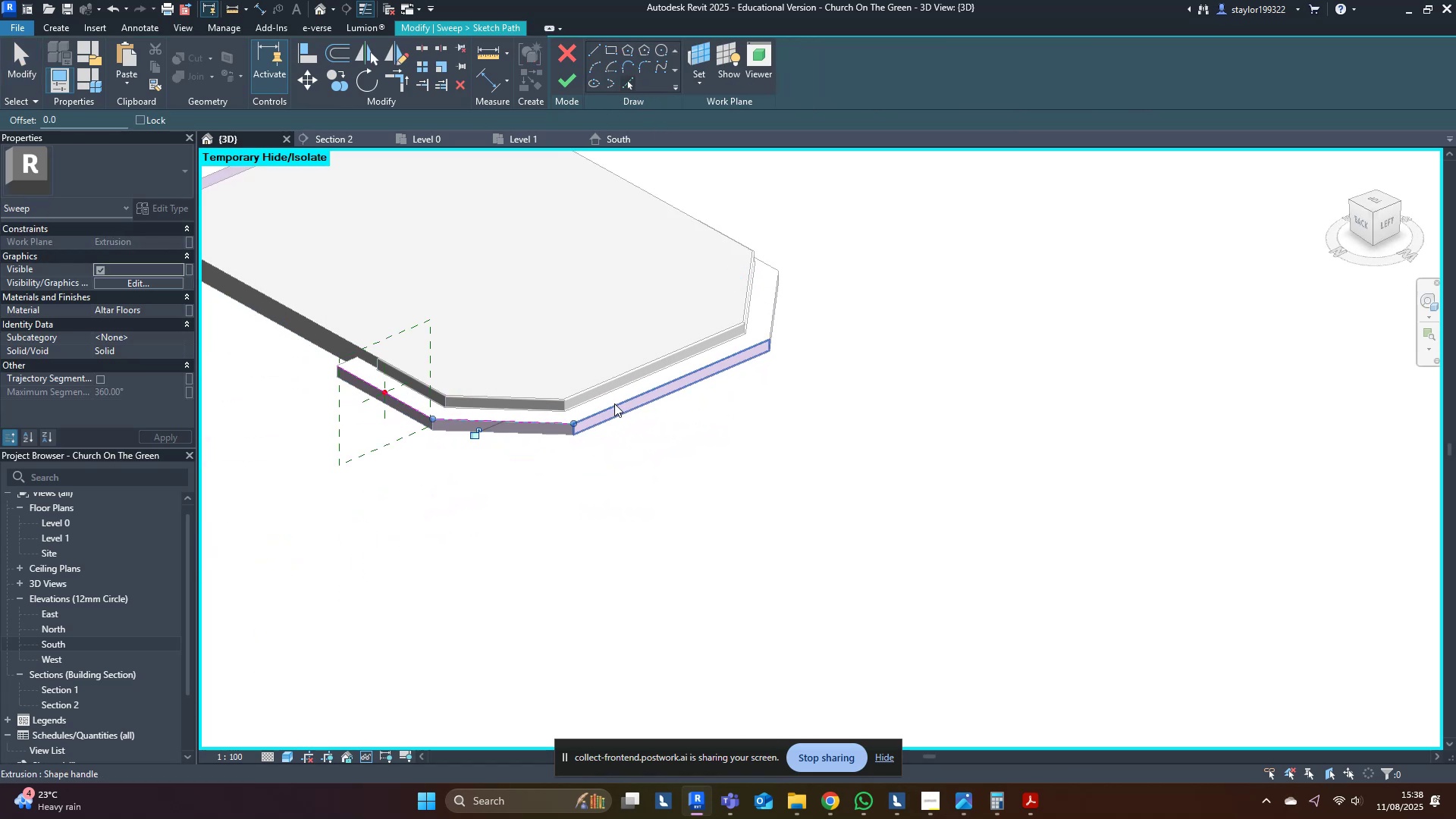 
left_click([619, 408])
 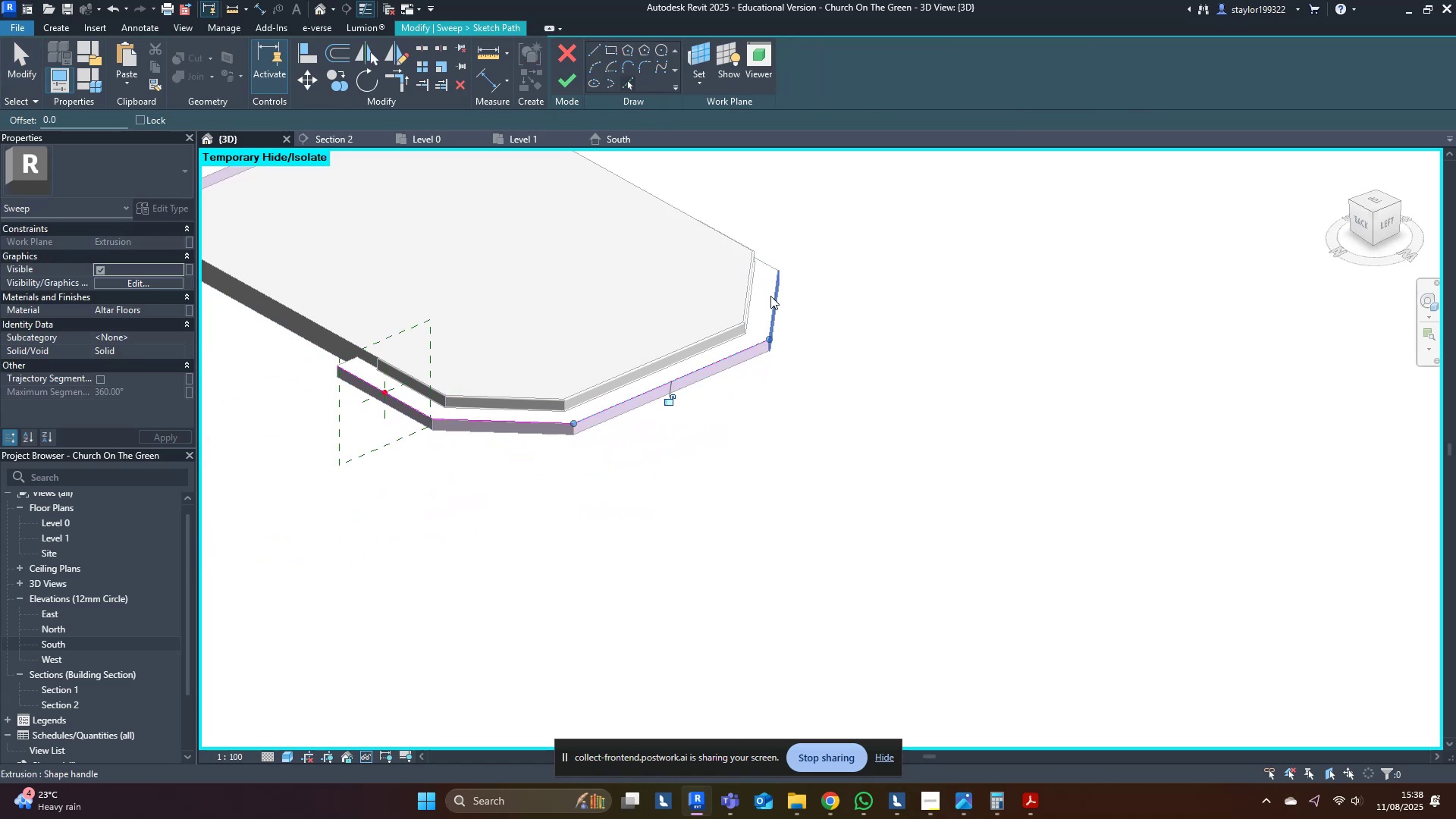 
left_click([771, 298])
 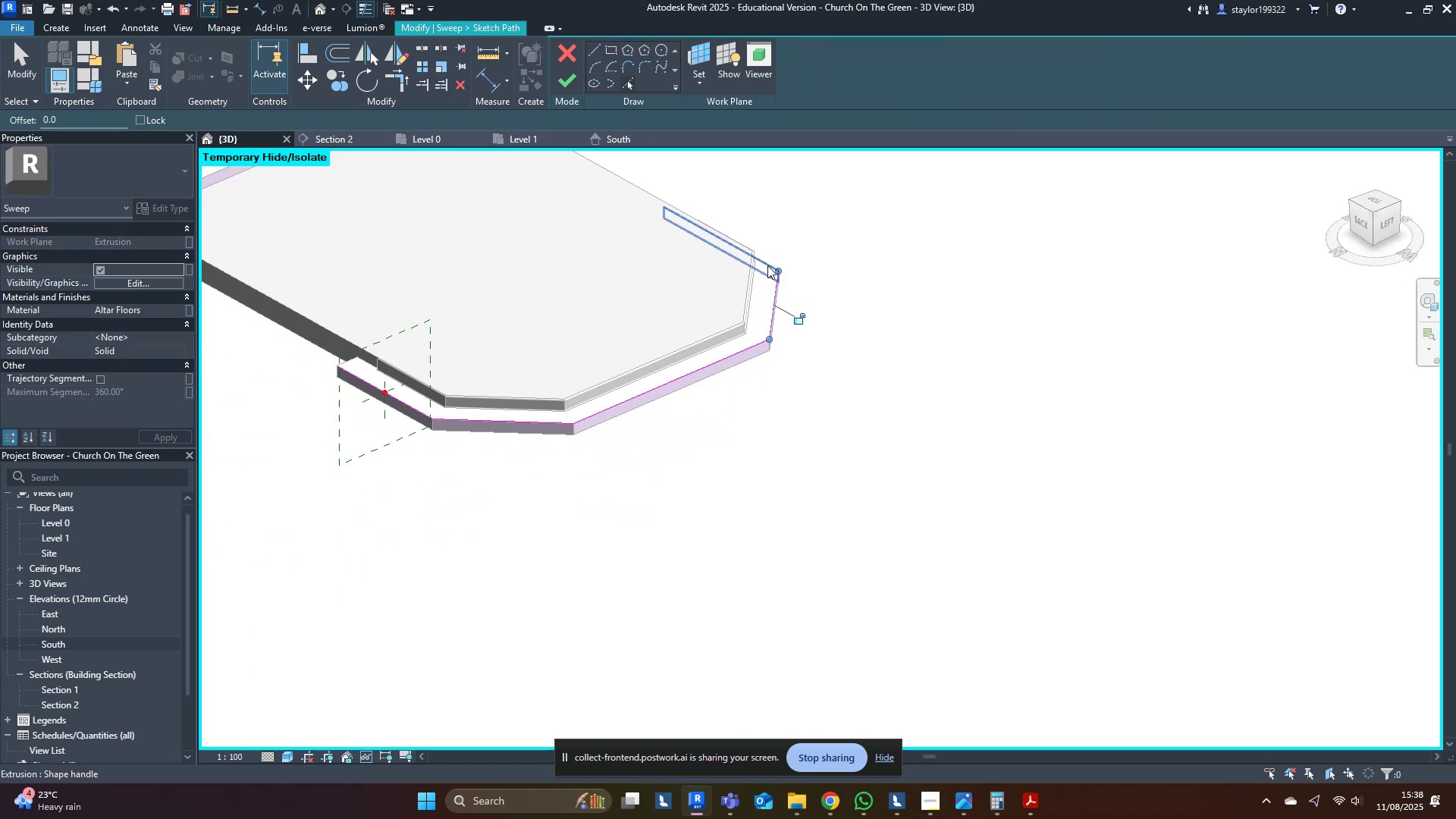 
double_click([767, 265])
 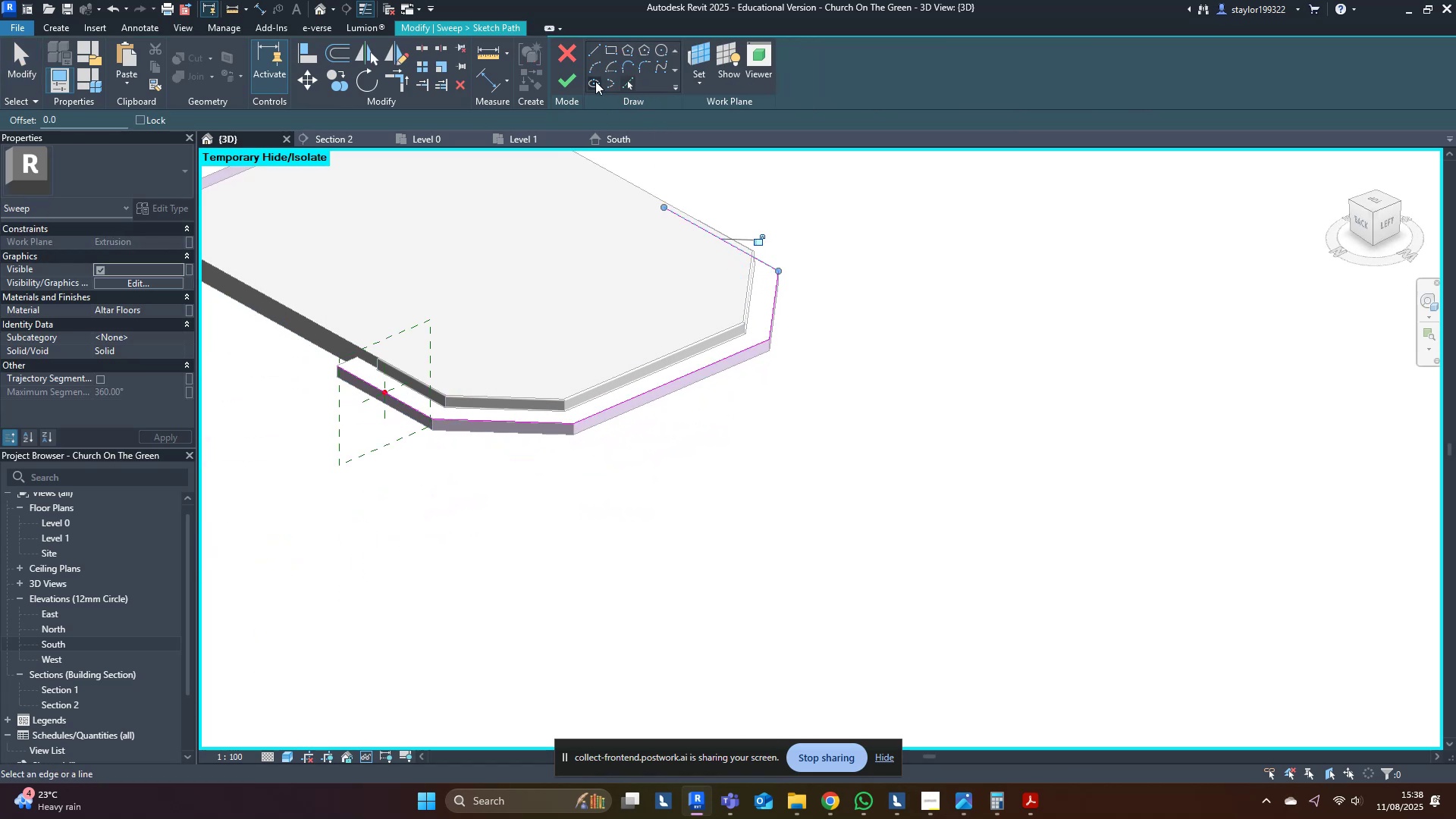 
left_click([571, 81])
 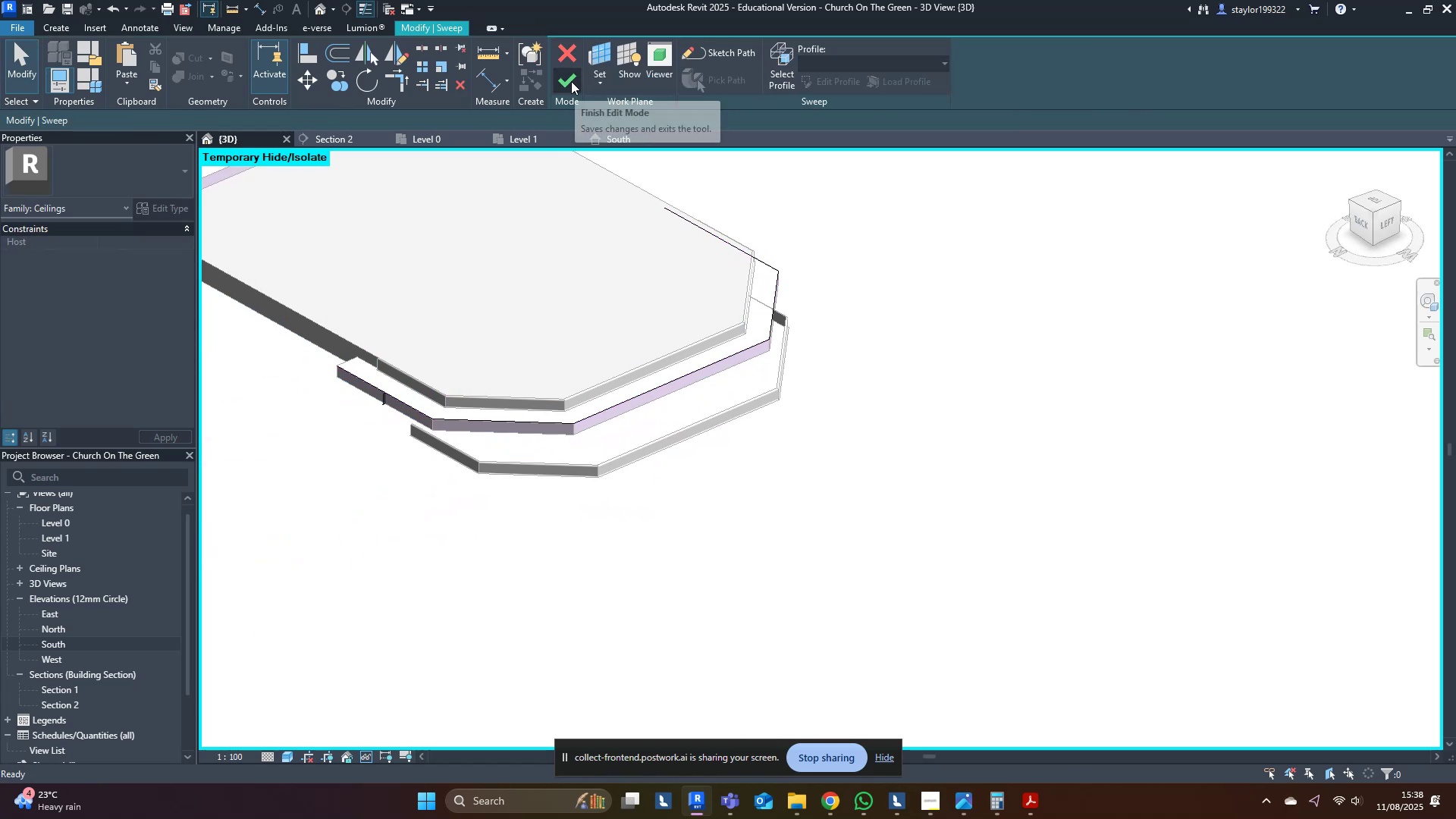 
left_click([571, 81])
 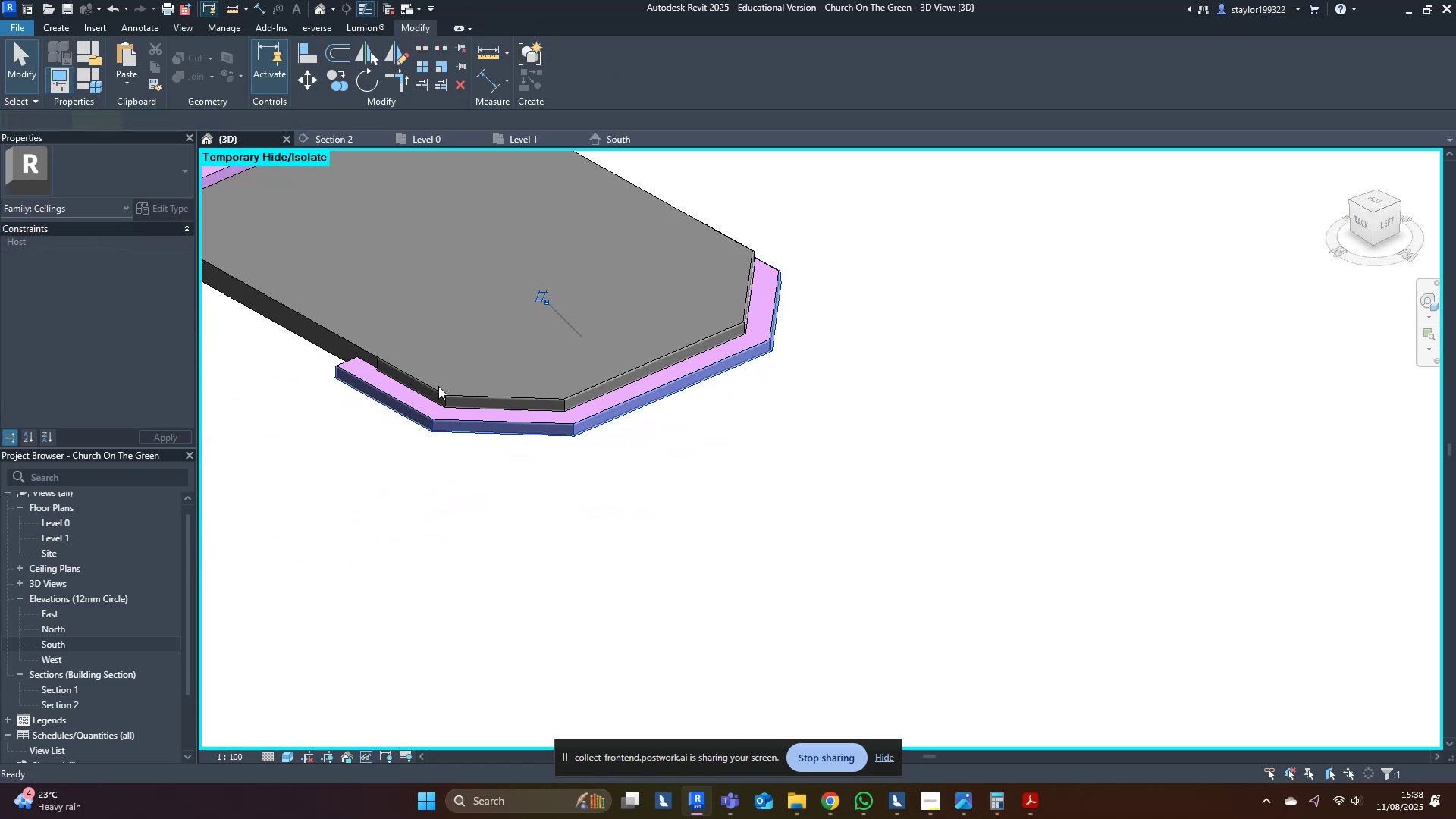 
hold_key(key=ShiftLeft, duration=0.54)
 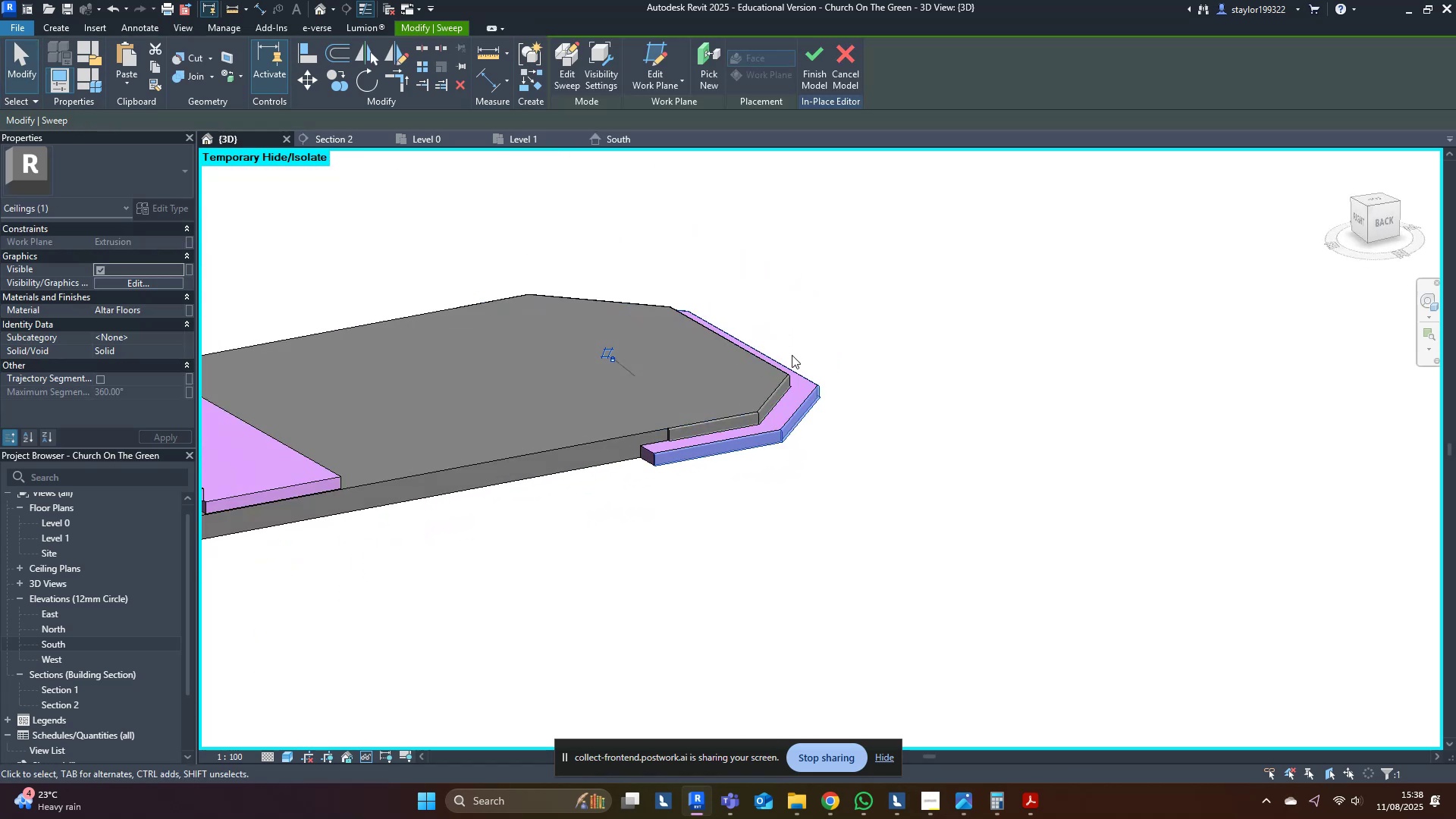 
scroll: coordinate [732, 453], scroll_direction: up, amount: 8.0
 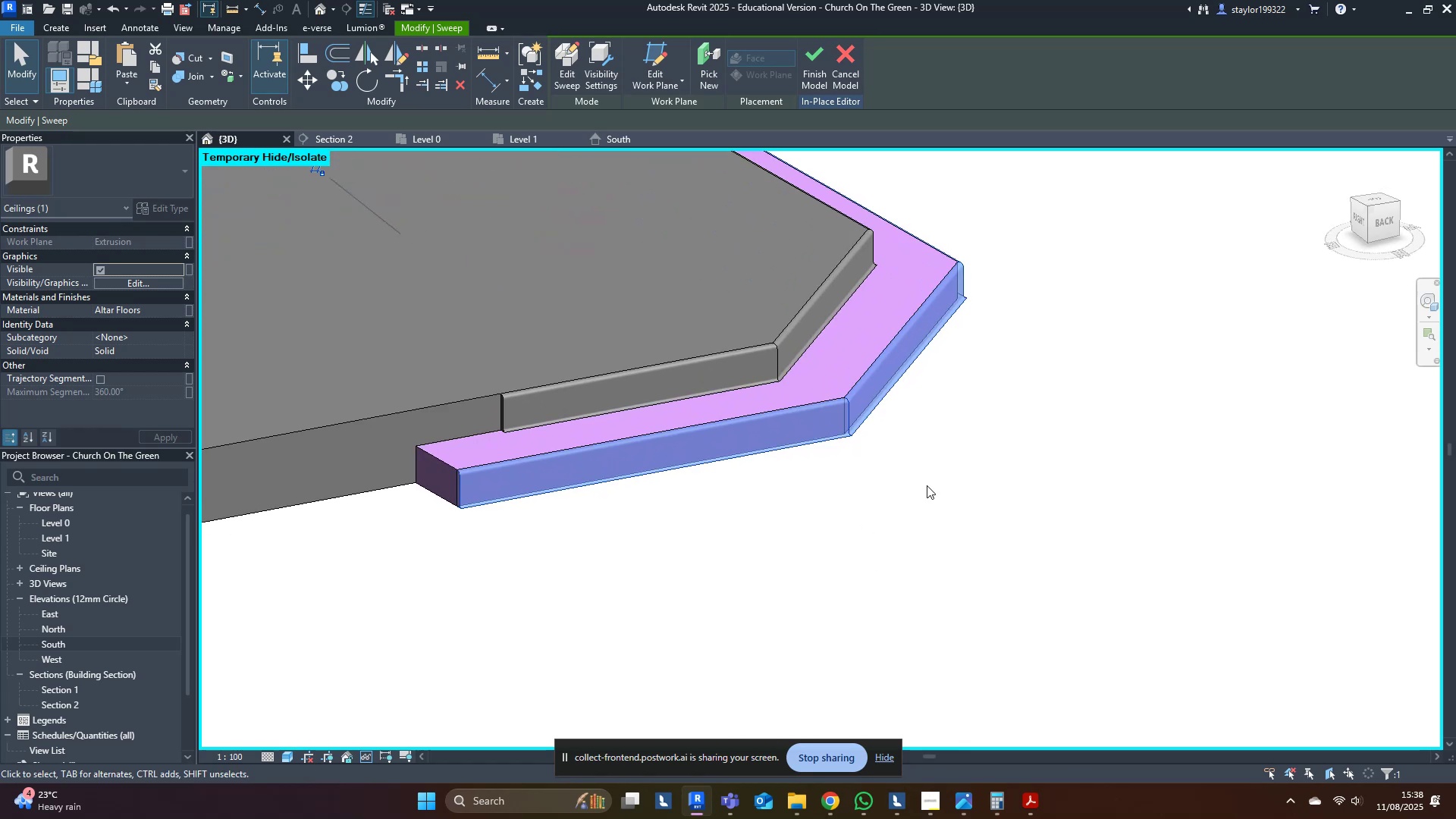 
key(Shift+ShiftLeft)
 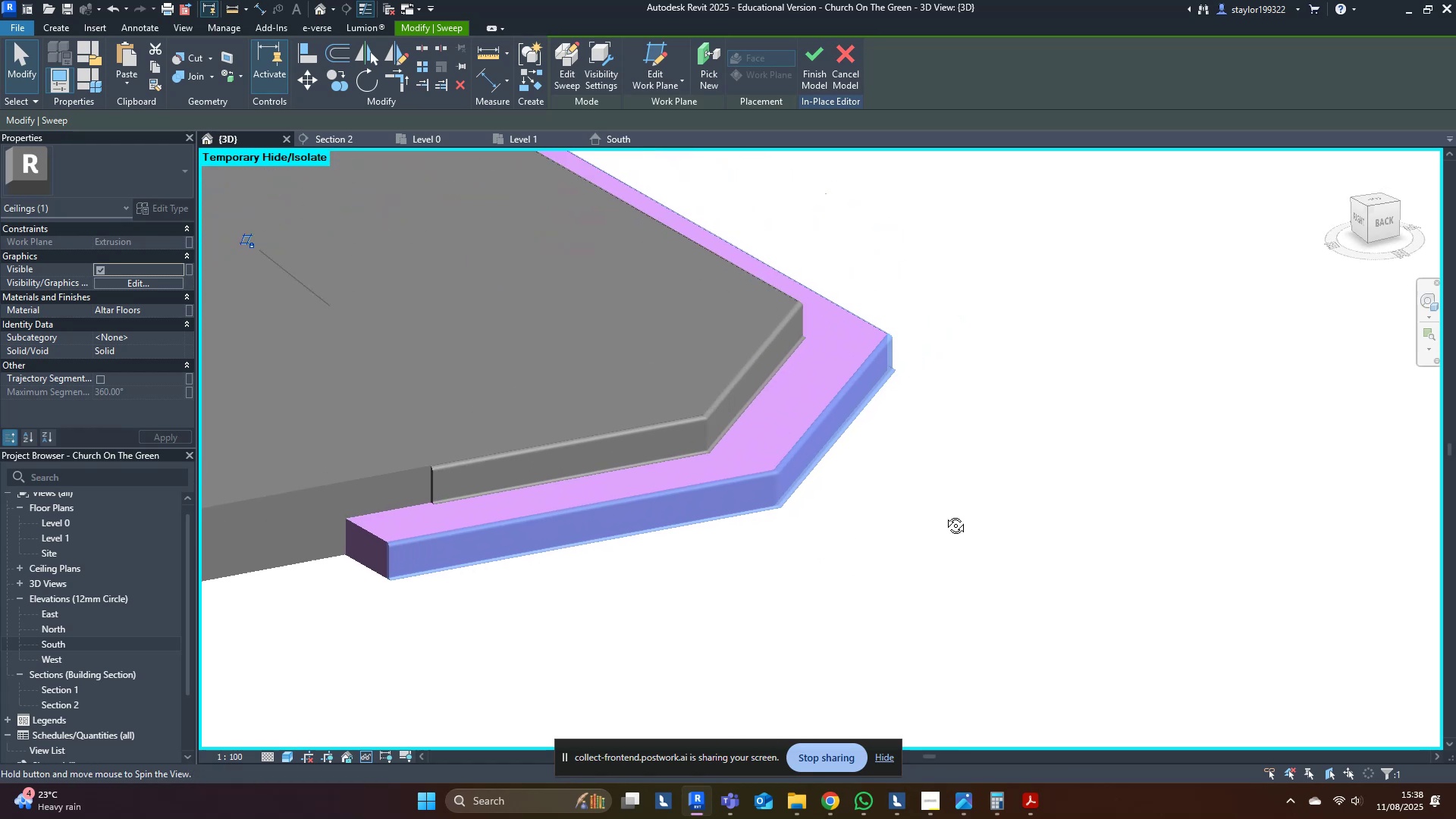 
scroll: coordinate [858, 546], scroll_direction: down, amount: 7.0
 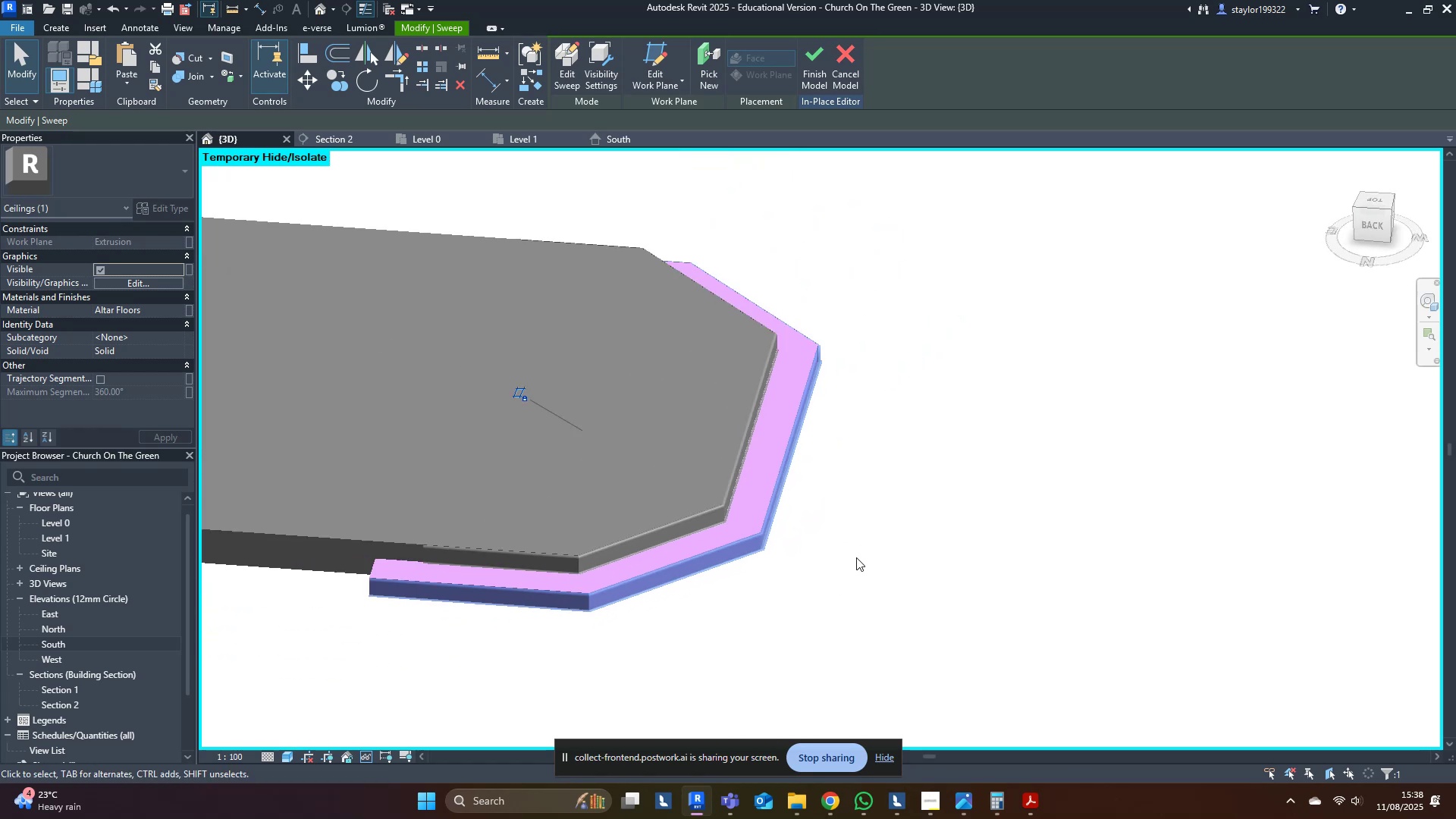 
hold_key(key=ShiftLeft, duration=0.47)
 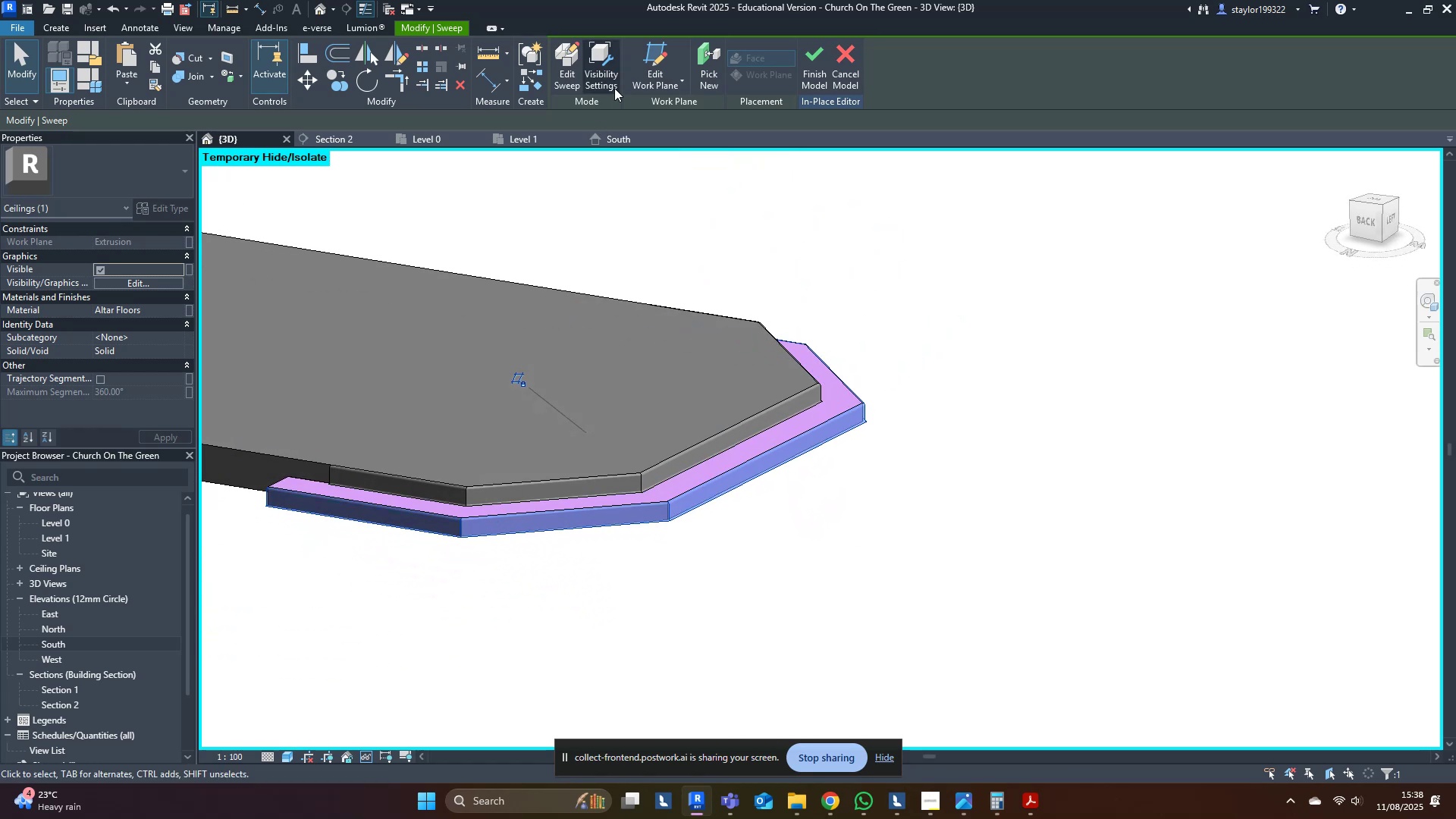 
left_click([585, 70])
 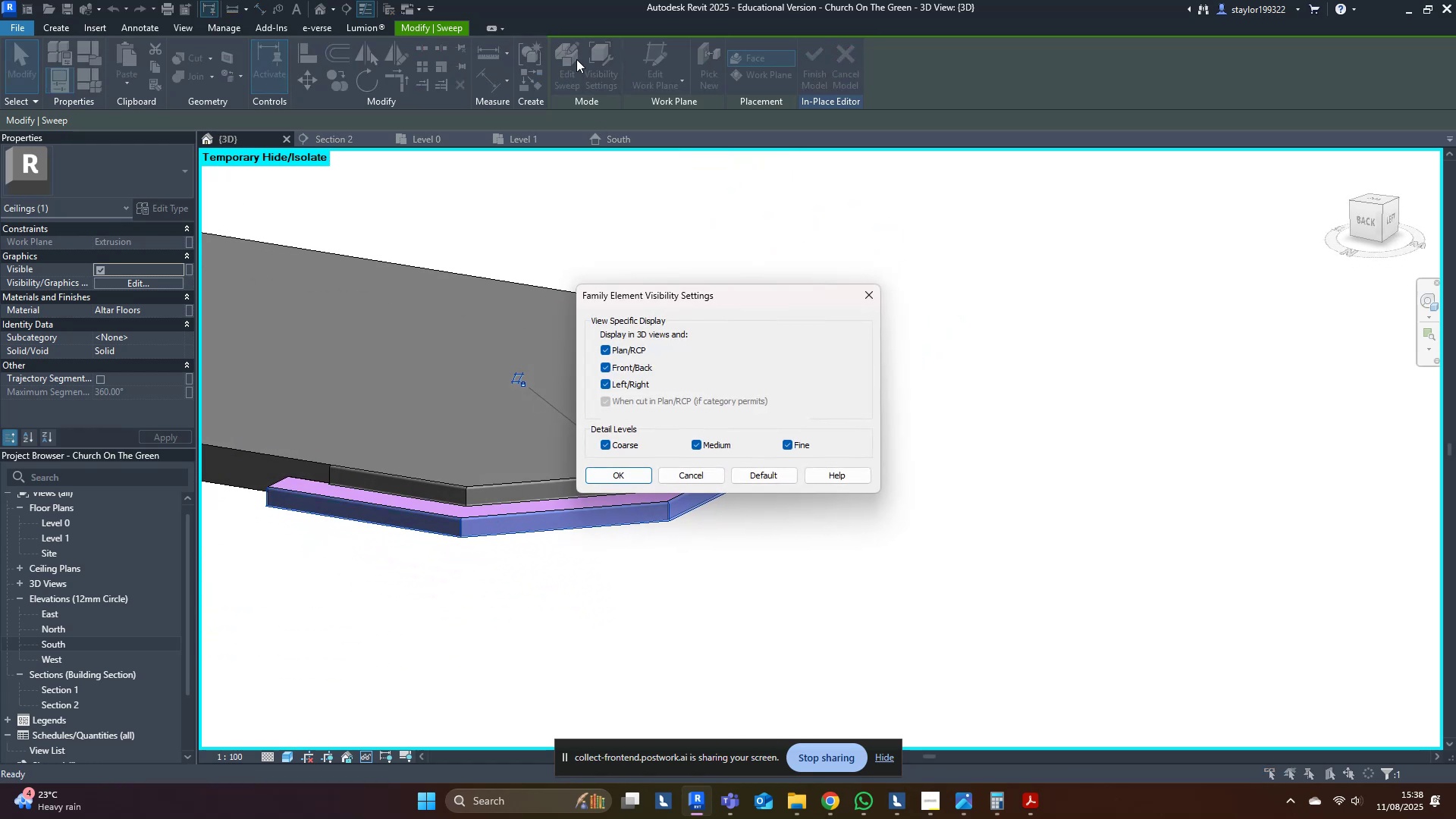 
key(Escape)
 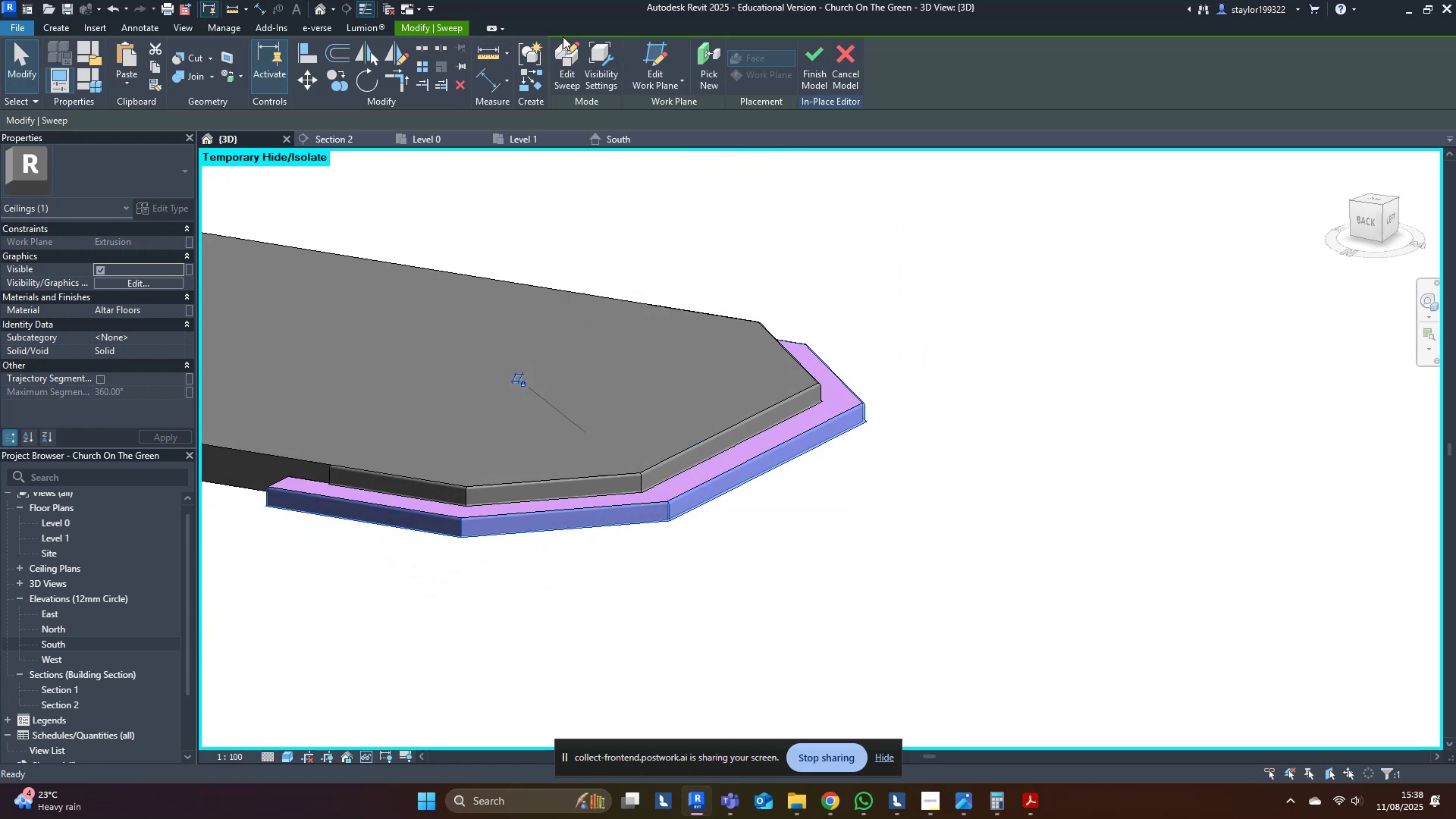 
left_click([566, 49])
 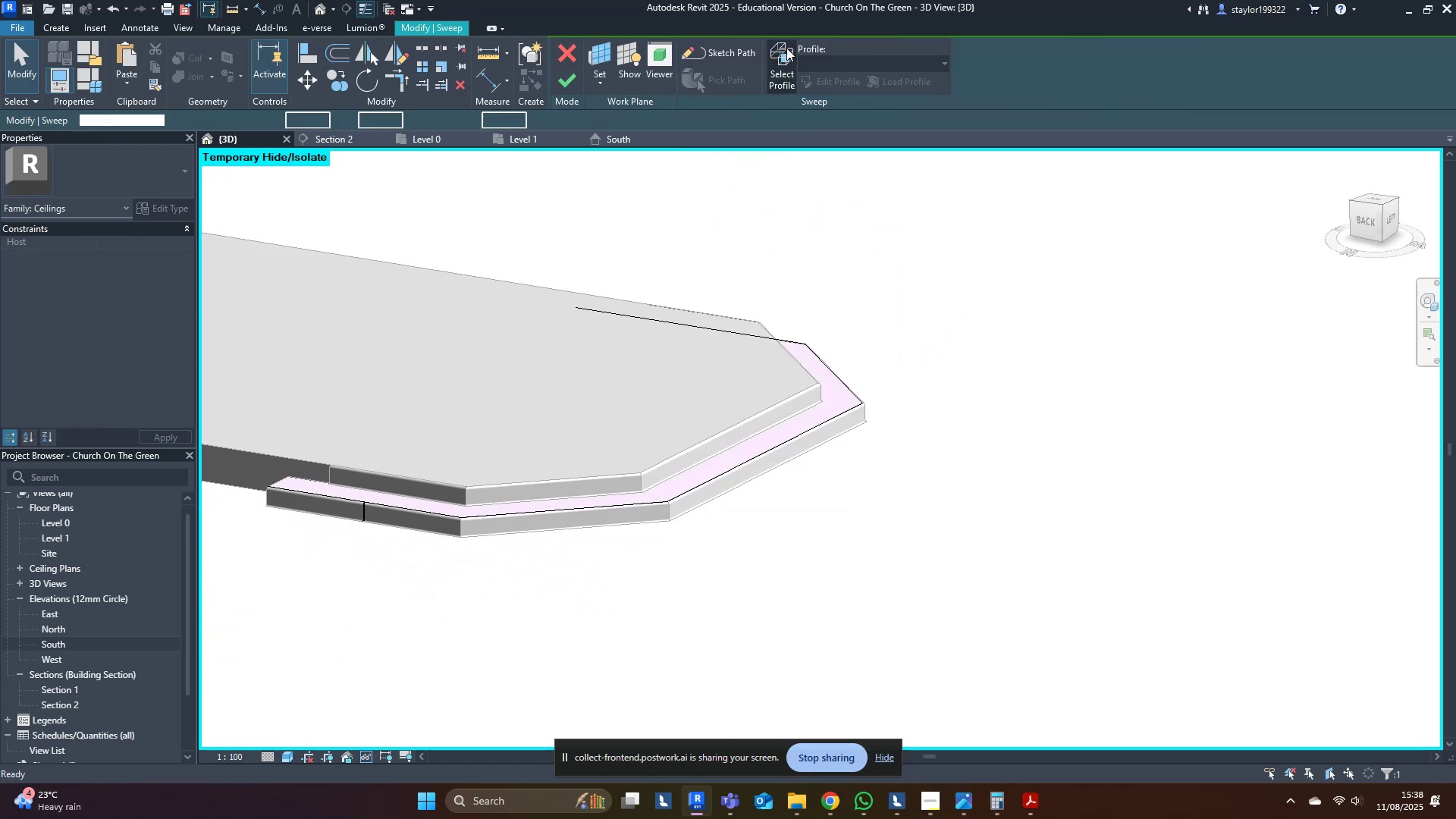 
double_click([824, 78])
 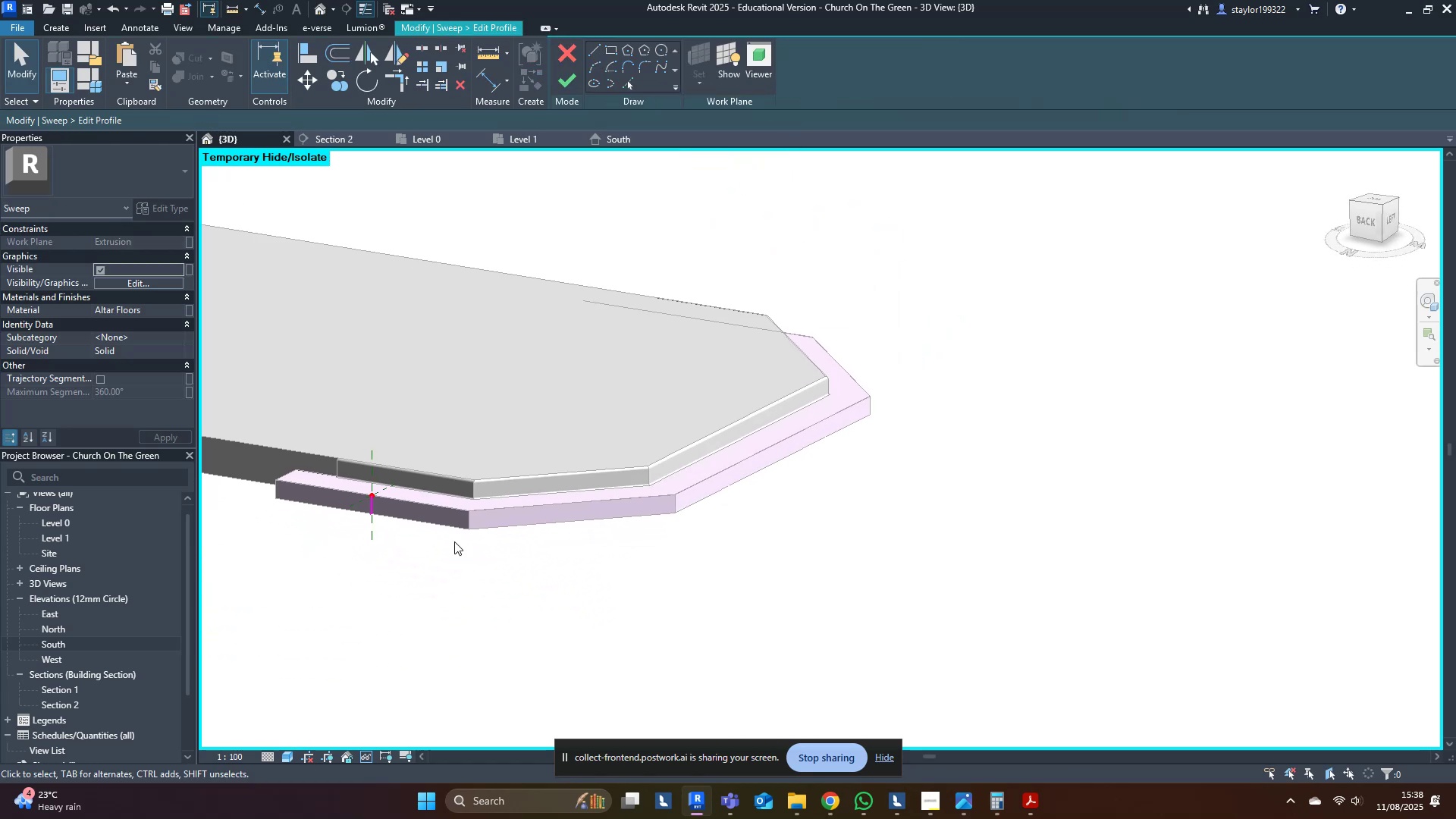 
type(tr)
 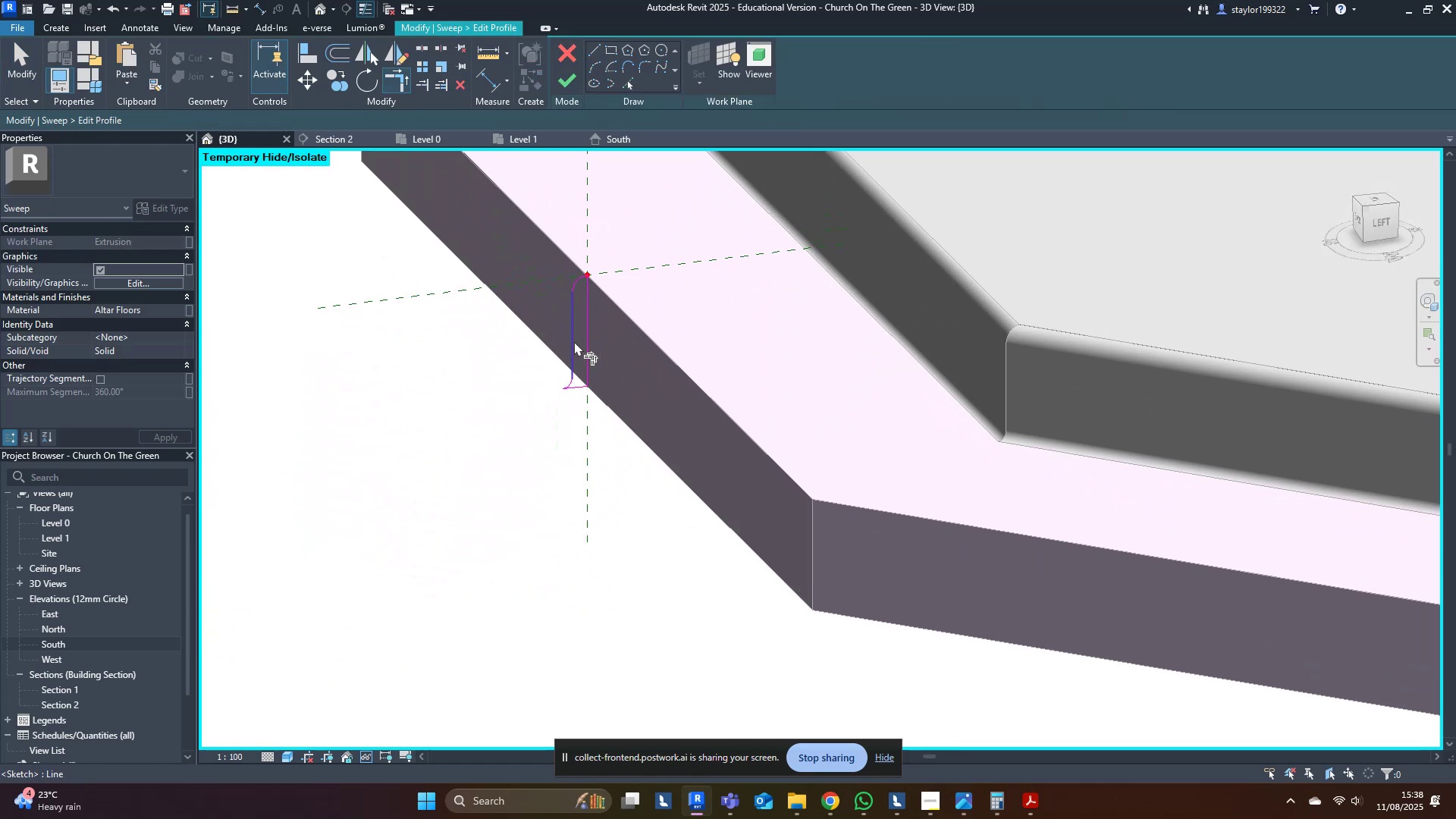 
scroll: coordinate [529, 394], scroll_direction: up, amount: 13.0
 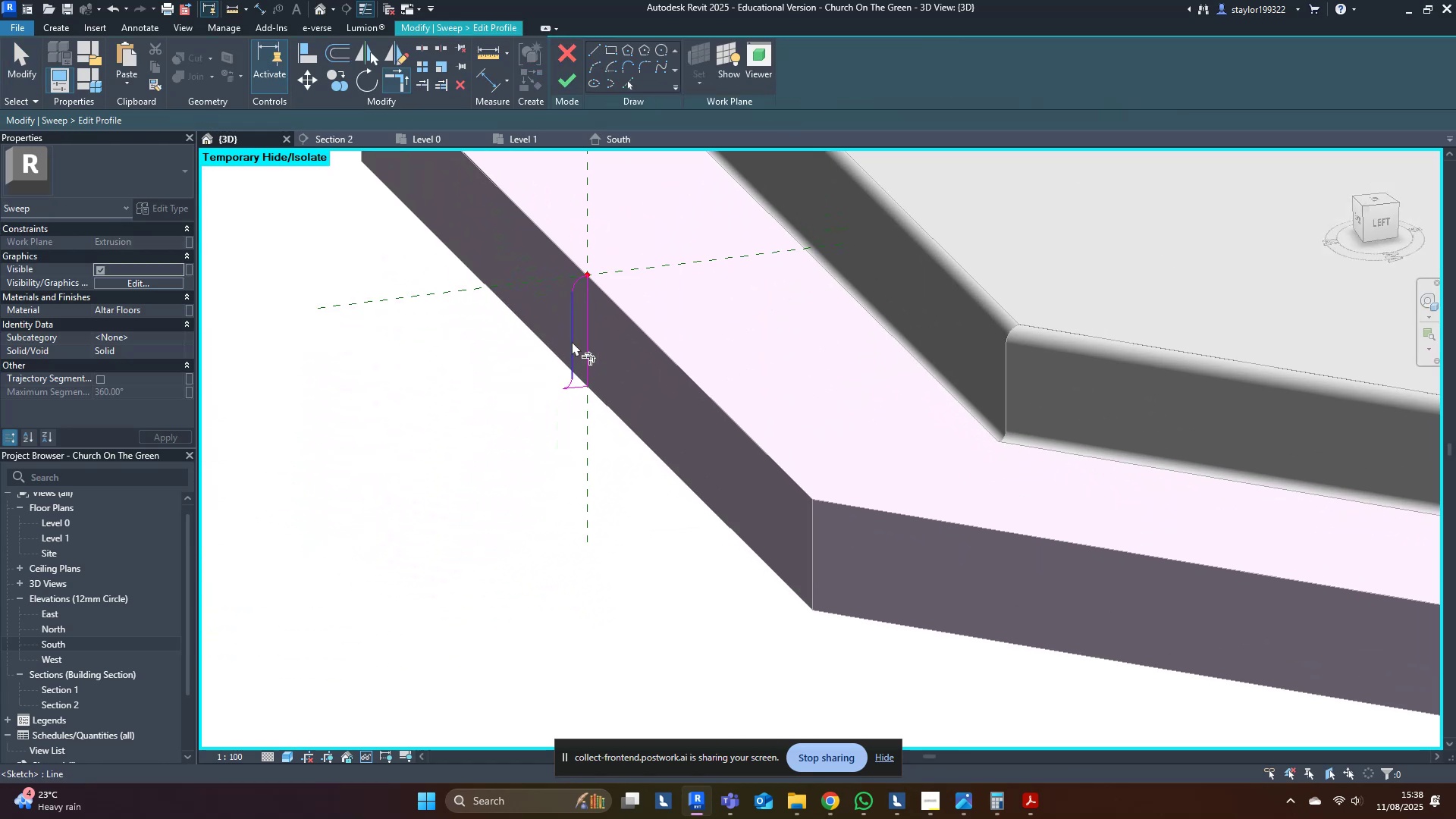 
left_click([573, 341])
 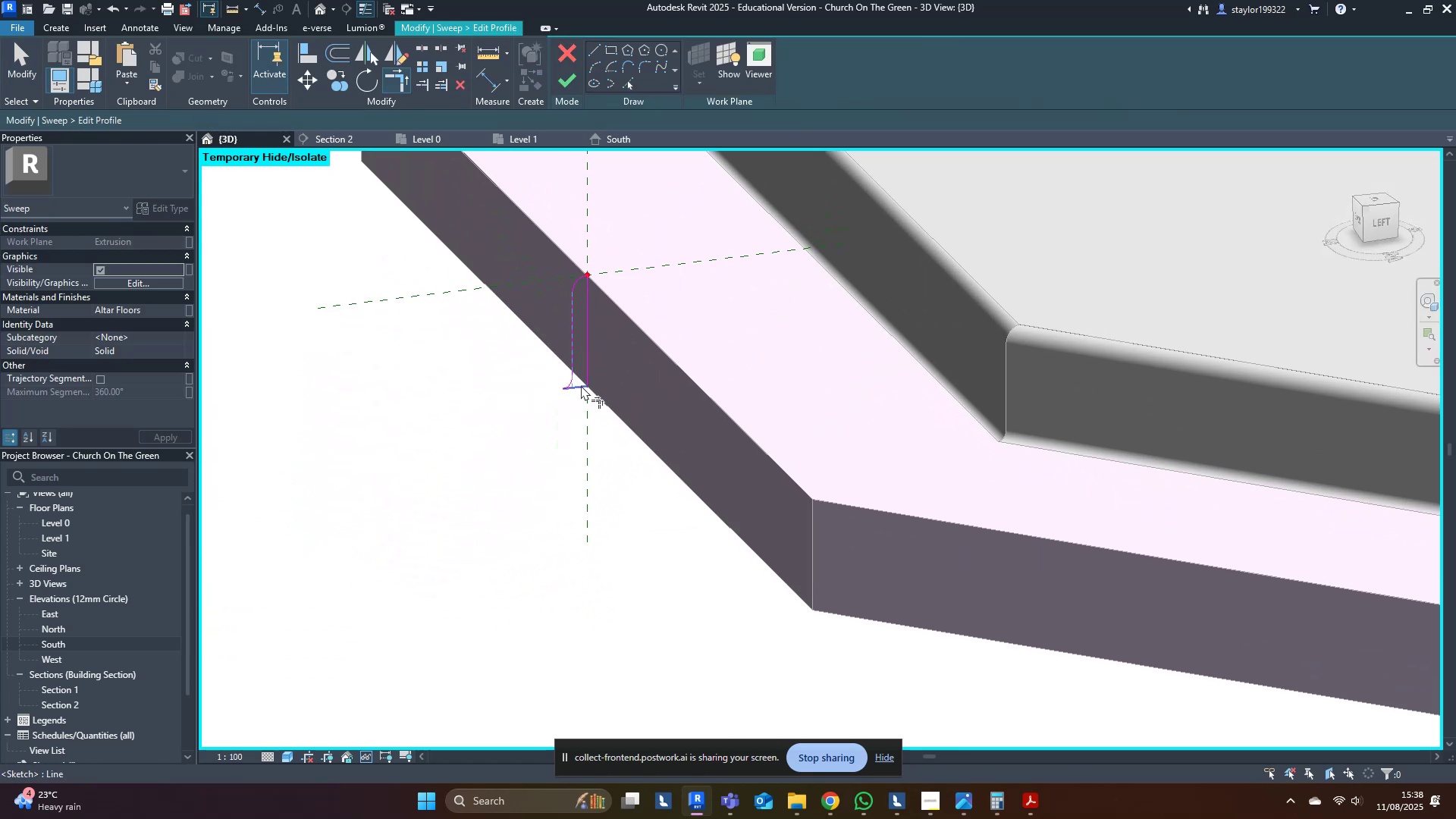 
left_click([581, 385])
 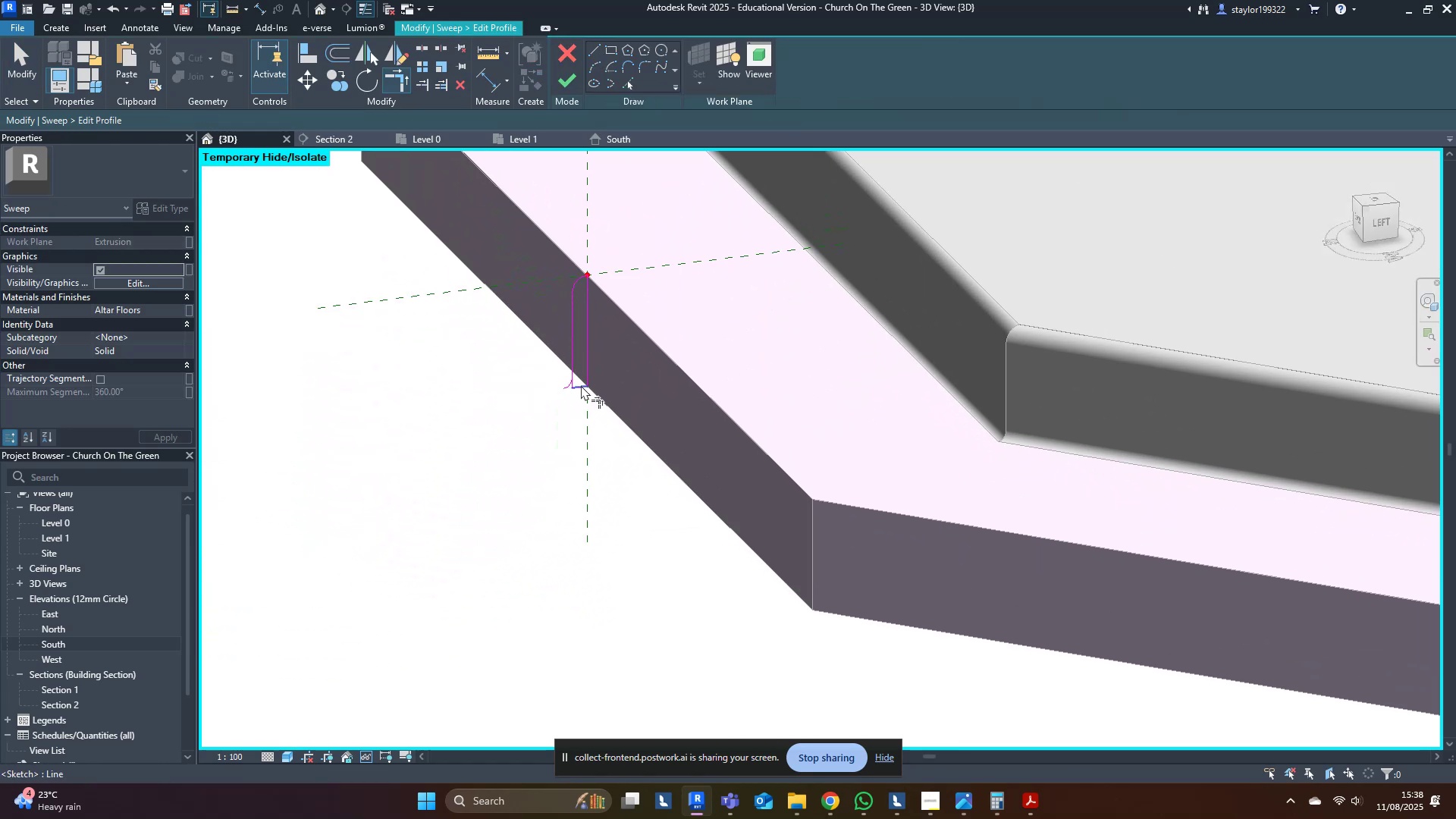 
scroll: coordinate [580, 384], scroll_direction: up, amount: 7.0
 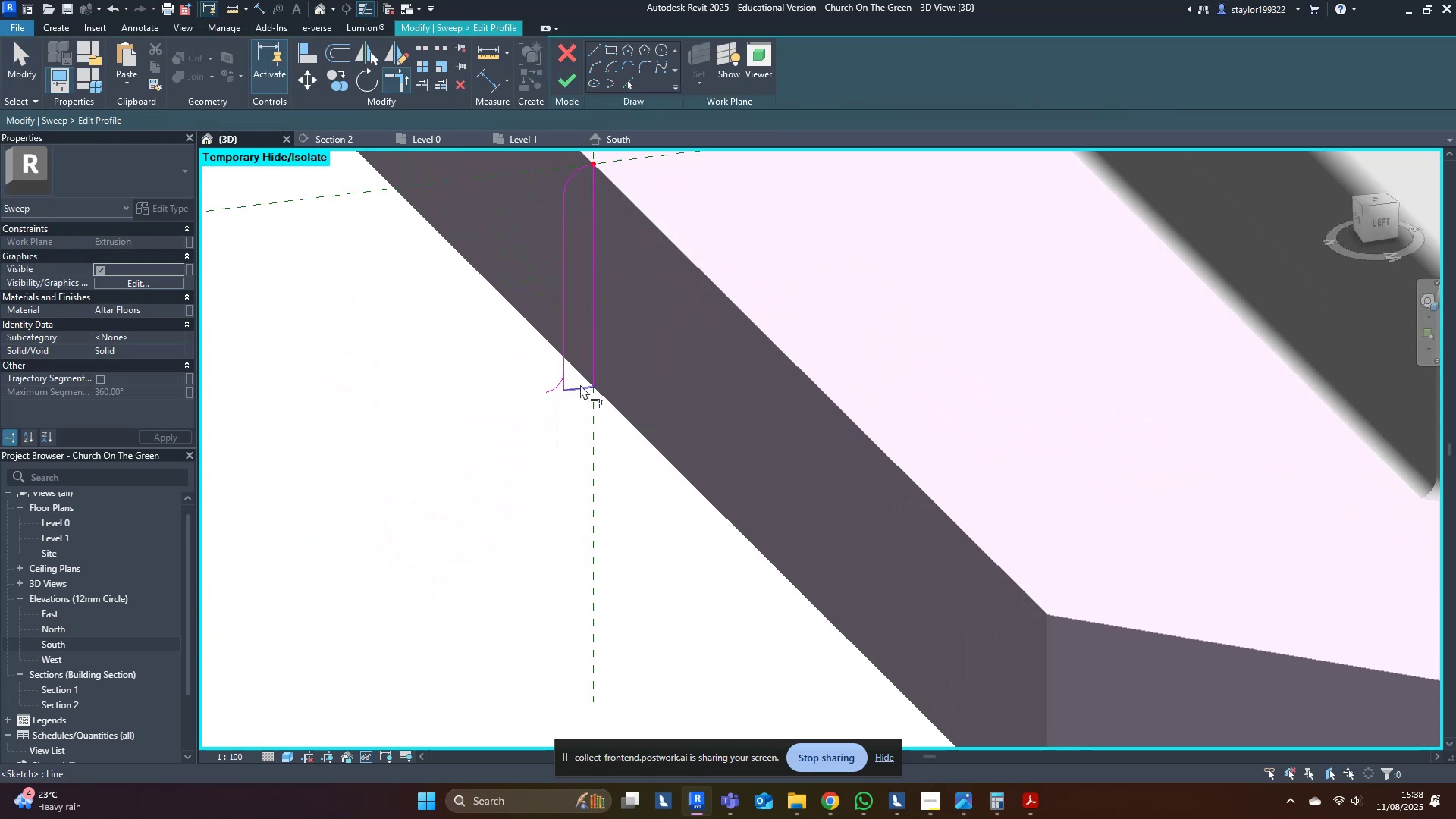 
hold_key(key=M, duration=27.37)
 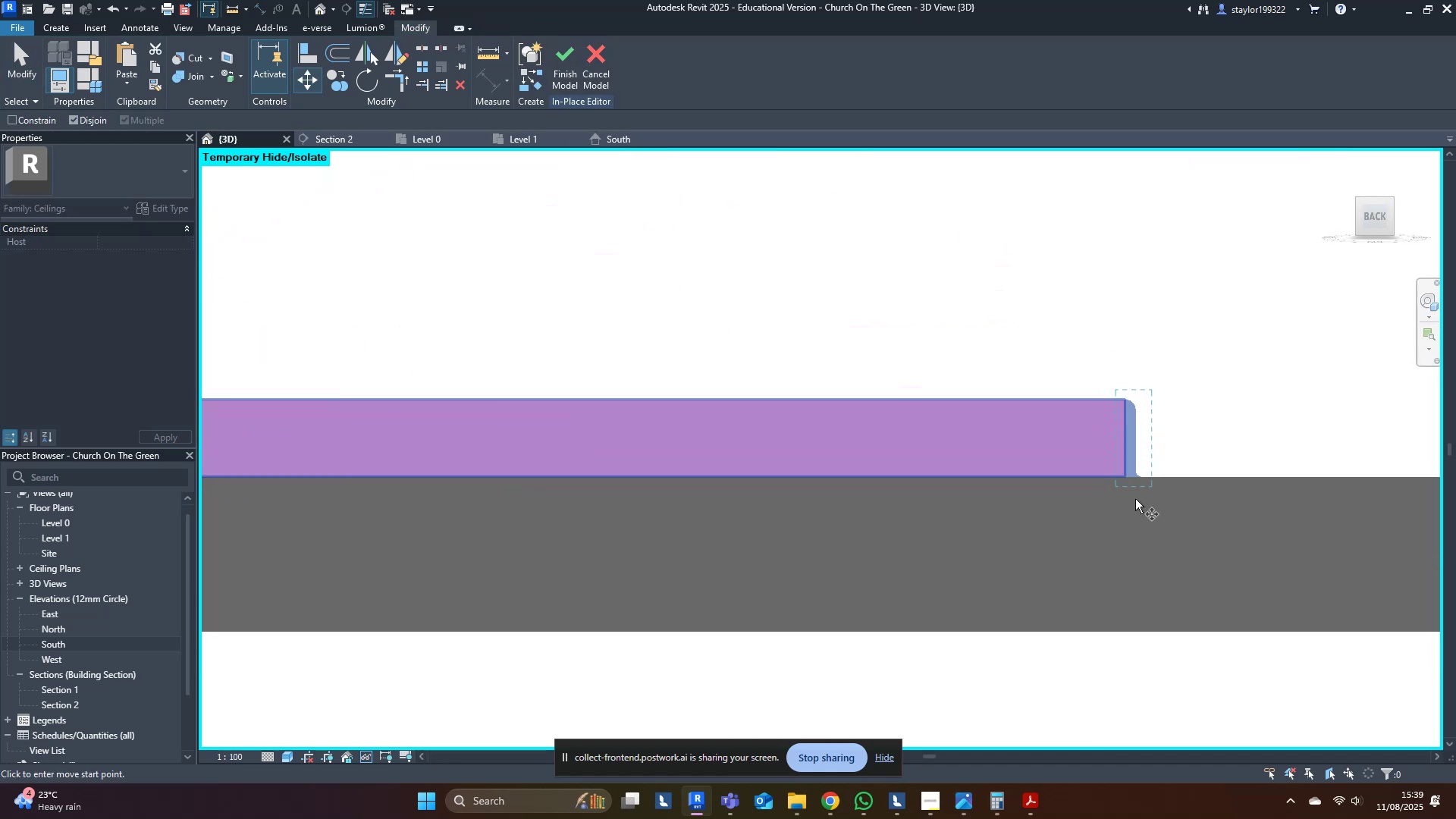 
key(D)
 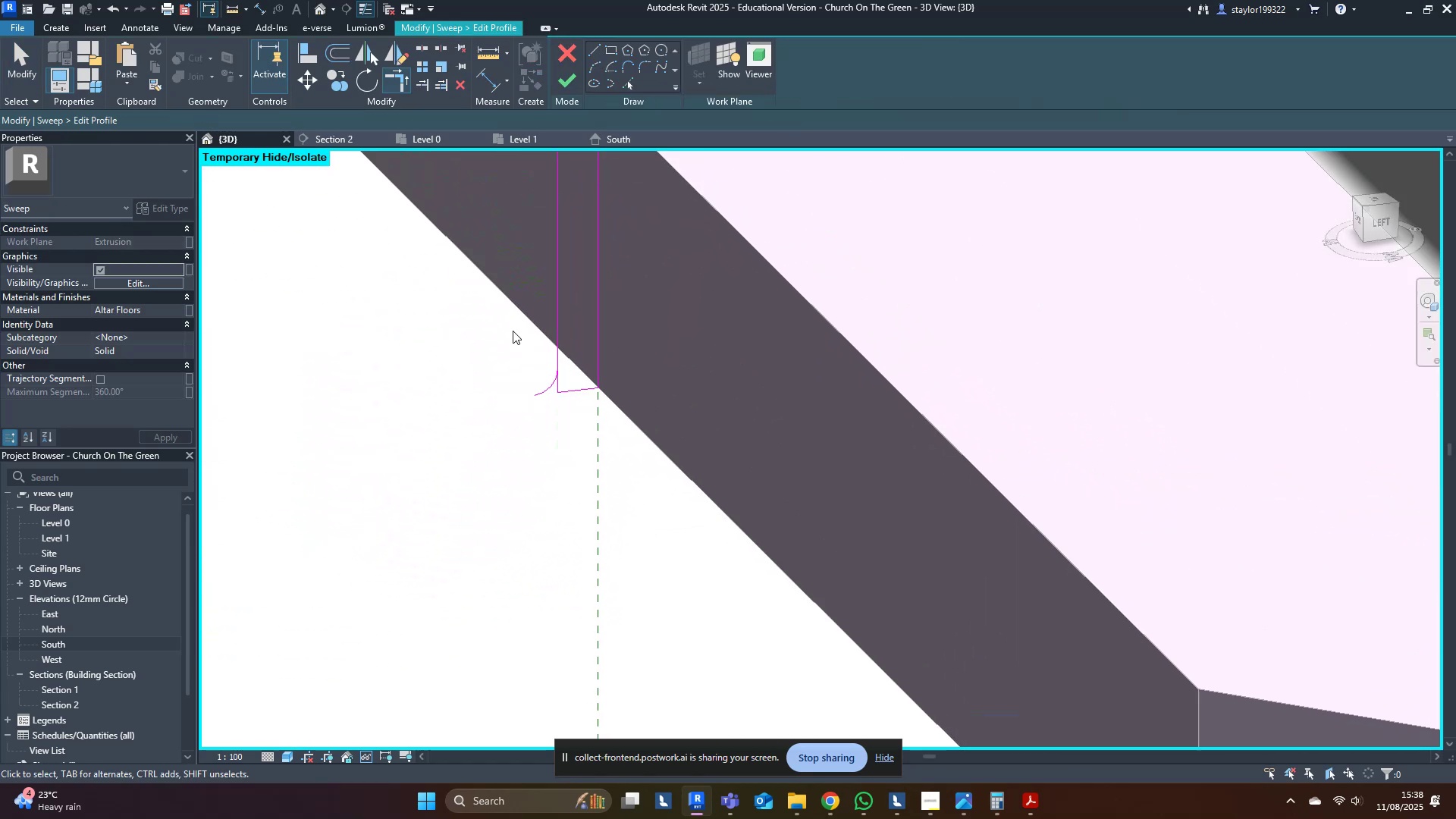 
left_click_drag(start_coordinate=[497, 315], to_coordinate=[576, 487])
 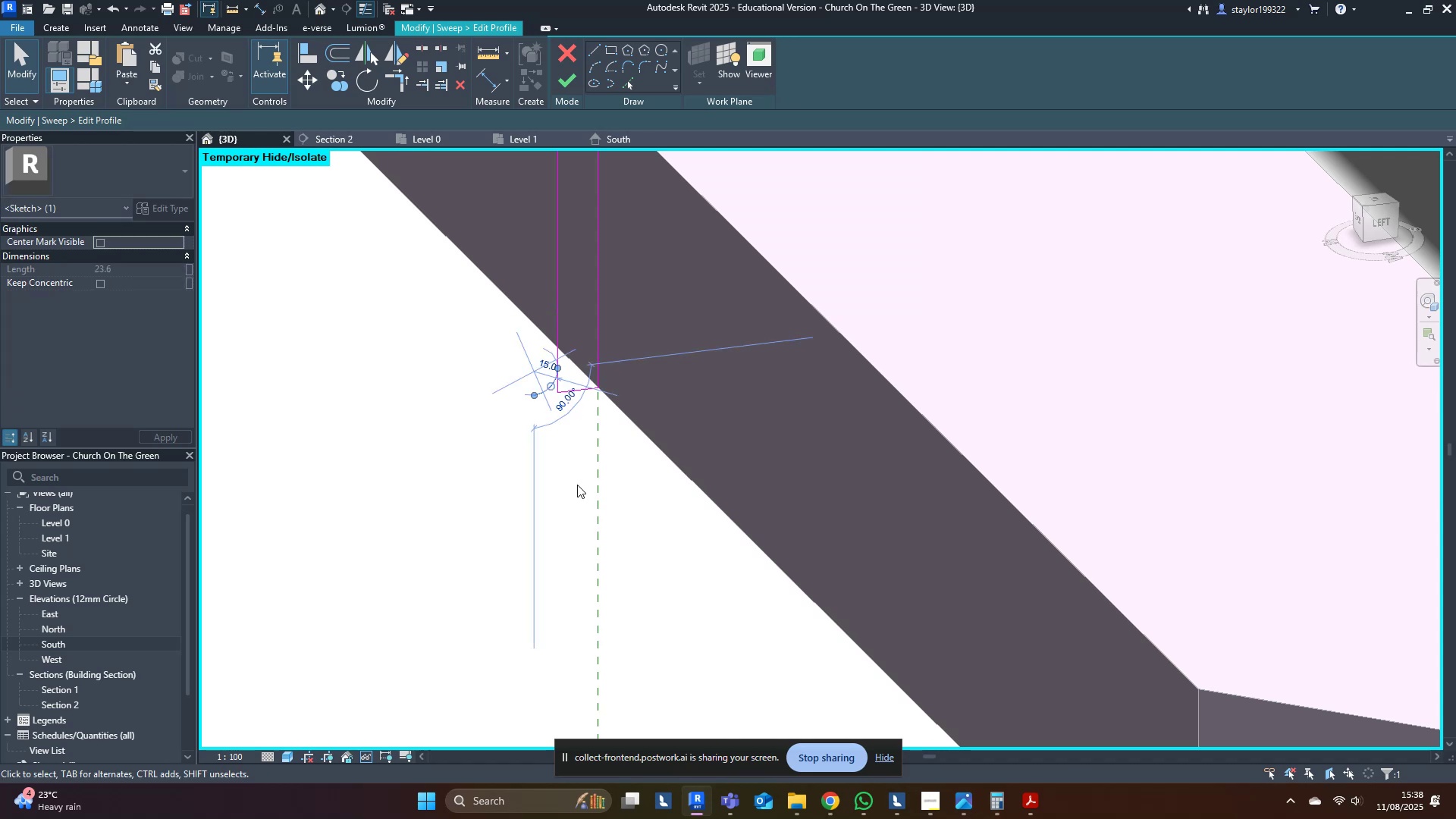 
key(Delete)
 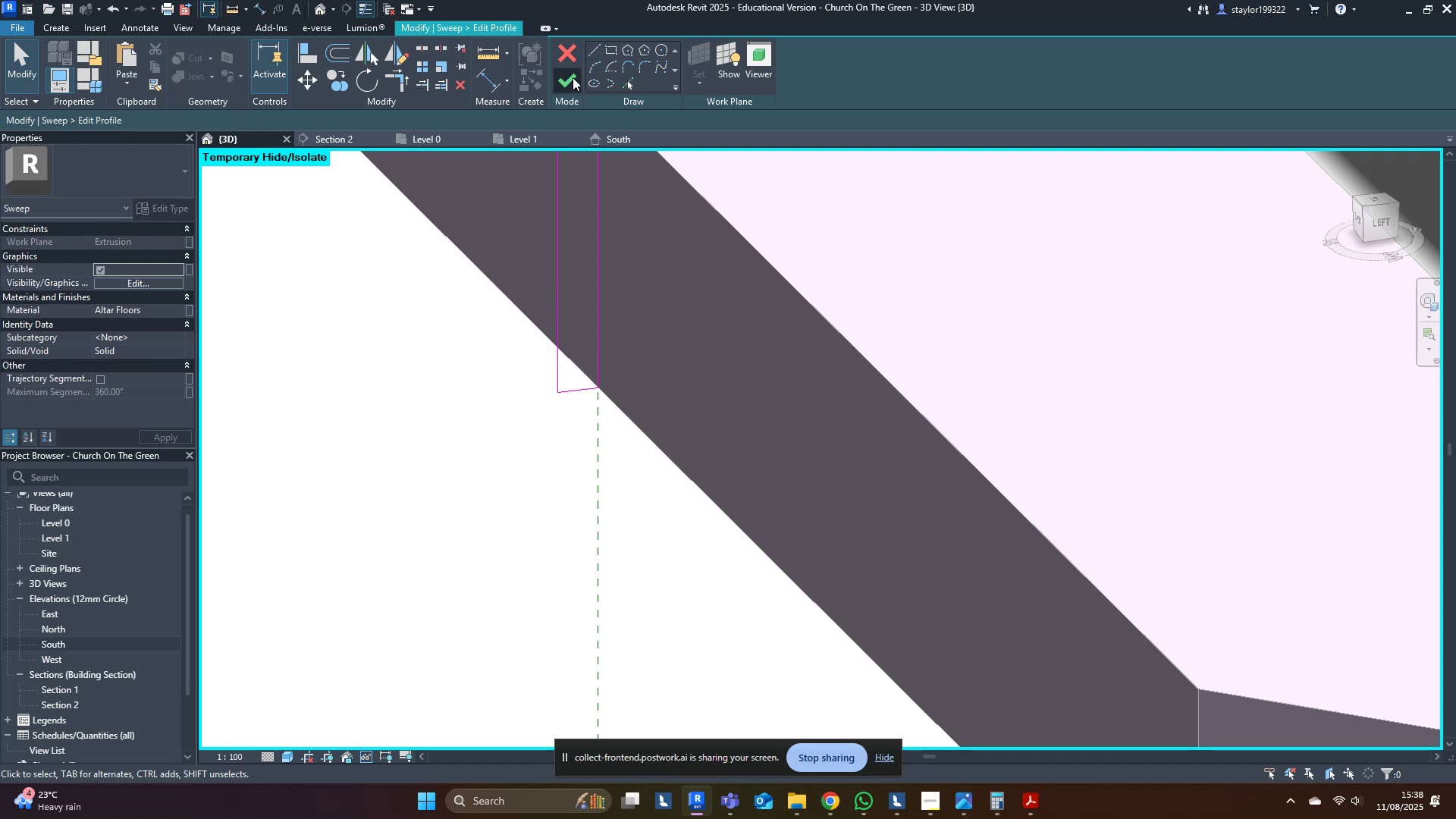 
double_click([573, 77])
 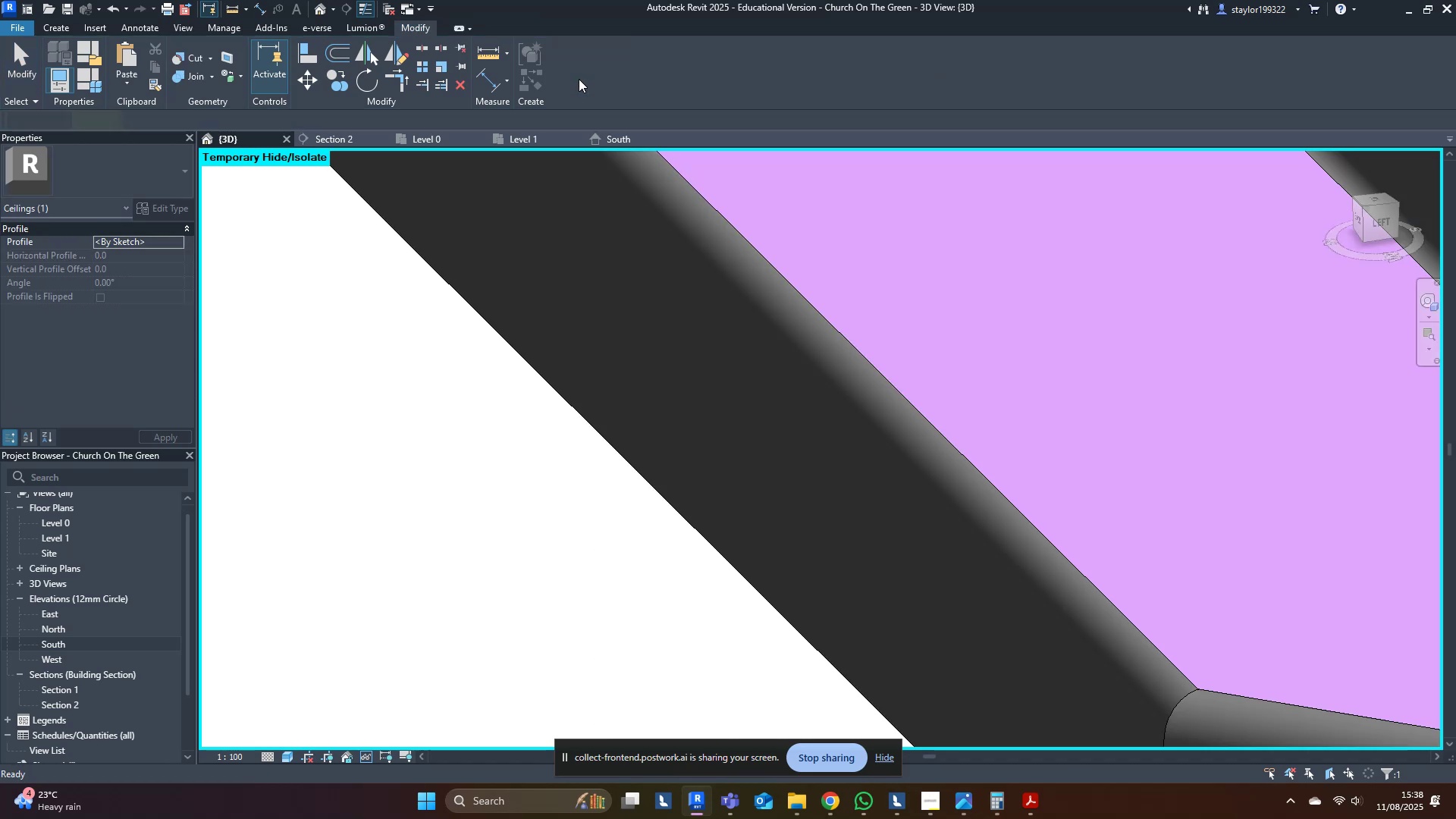 
key(Escape)
 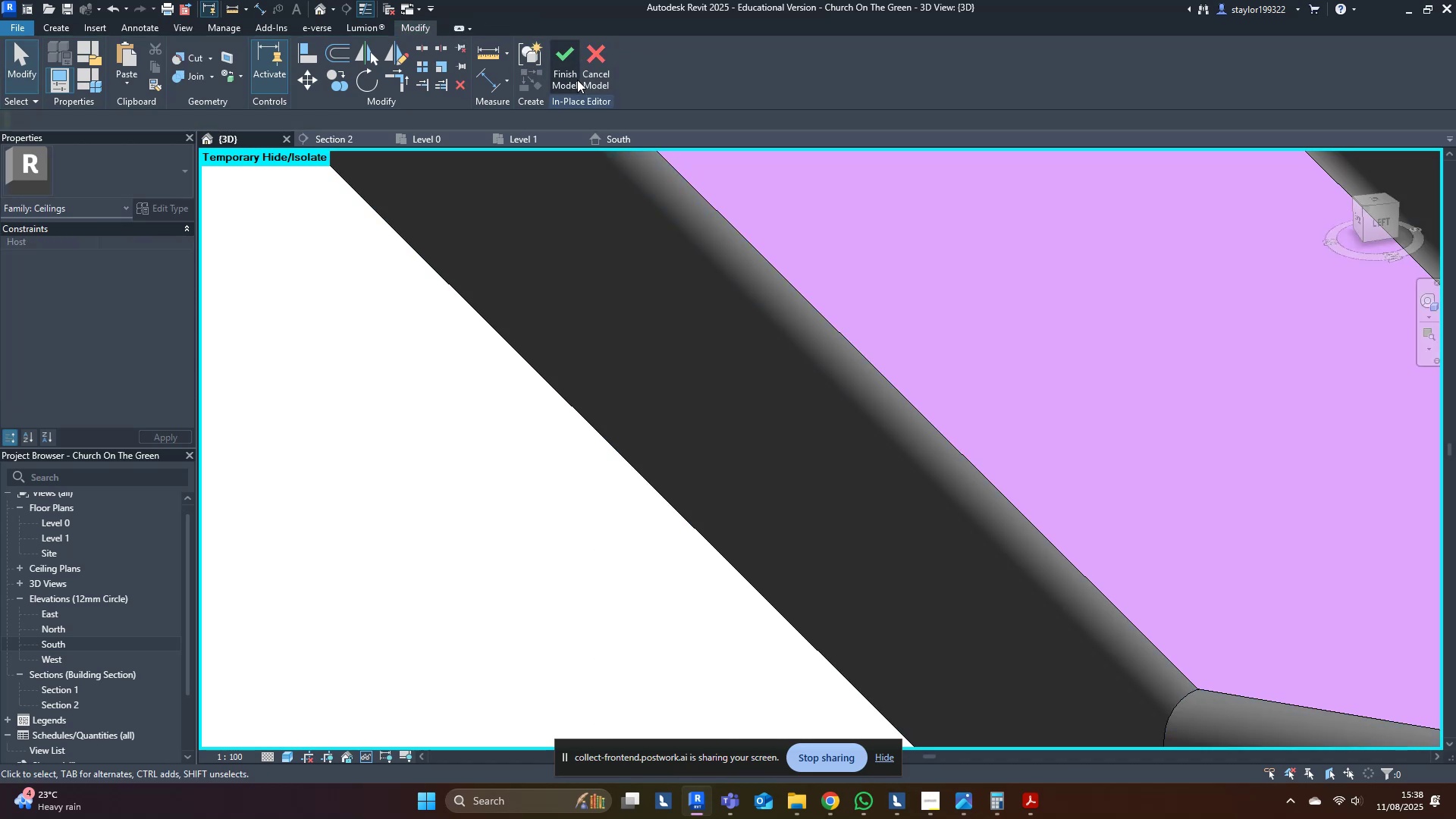 
scroll: coordinate [714, 624], scroll_direction: down, amount: 19.0
 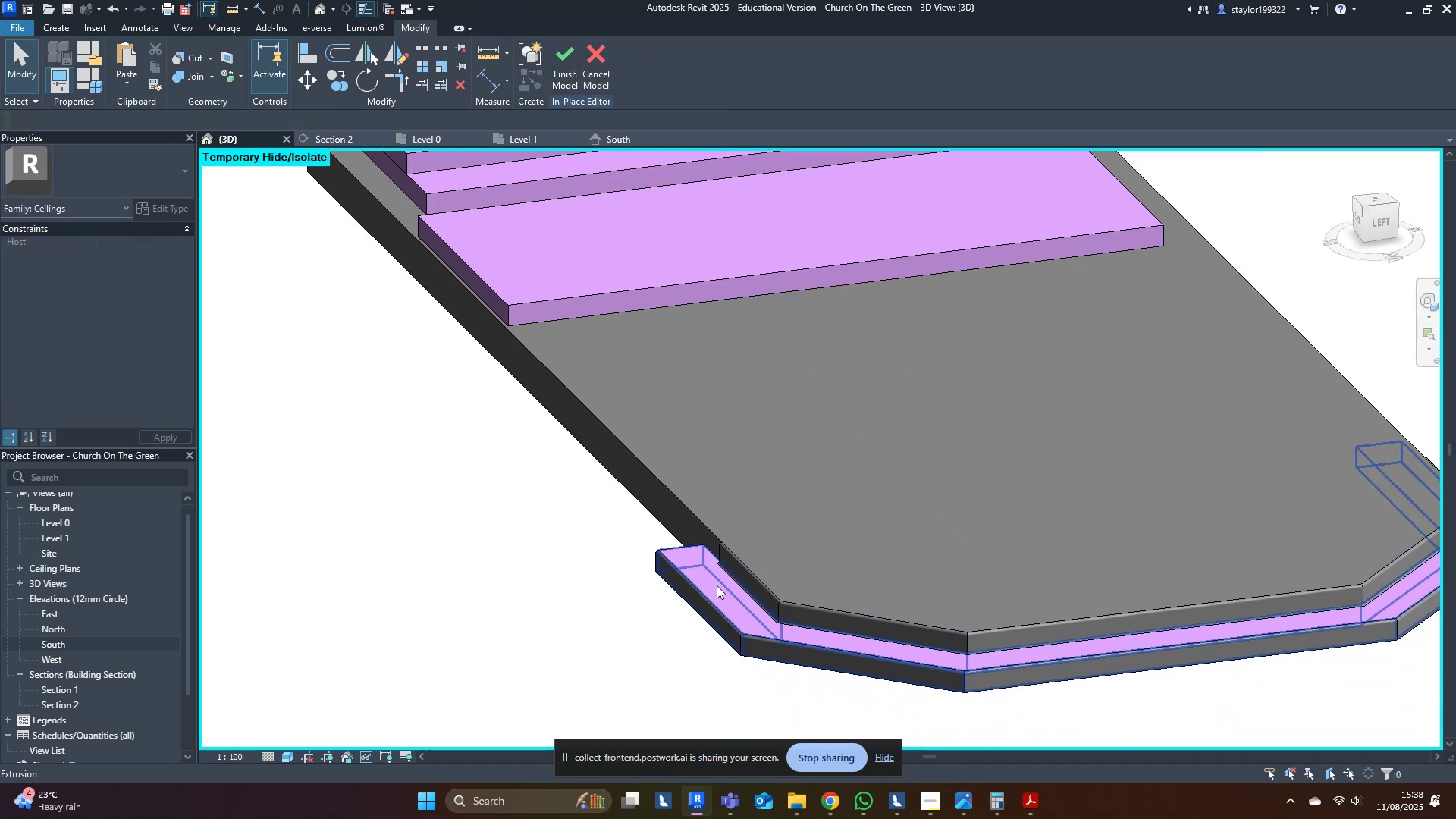 
left_click([709, 586])
 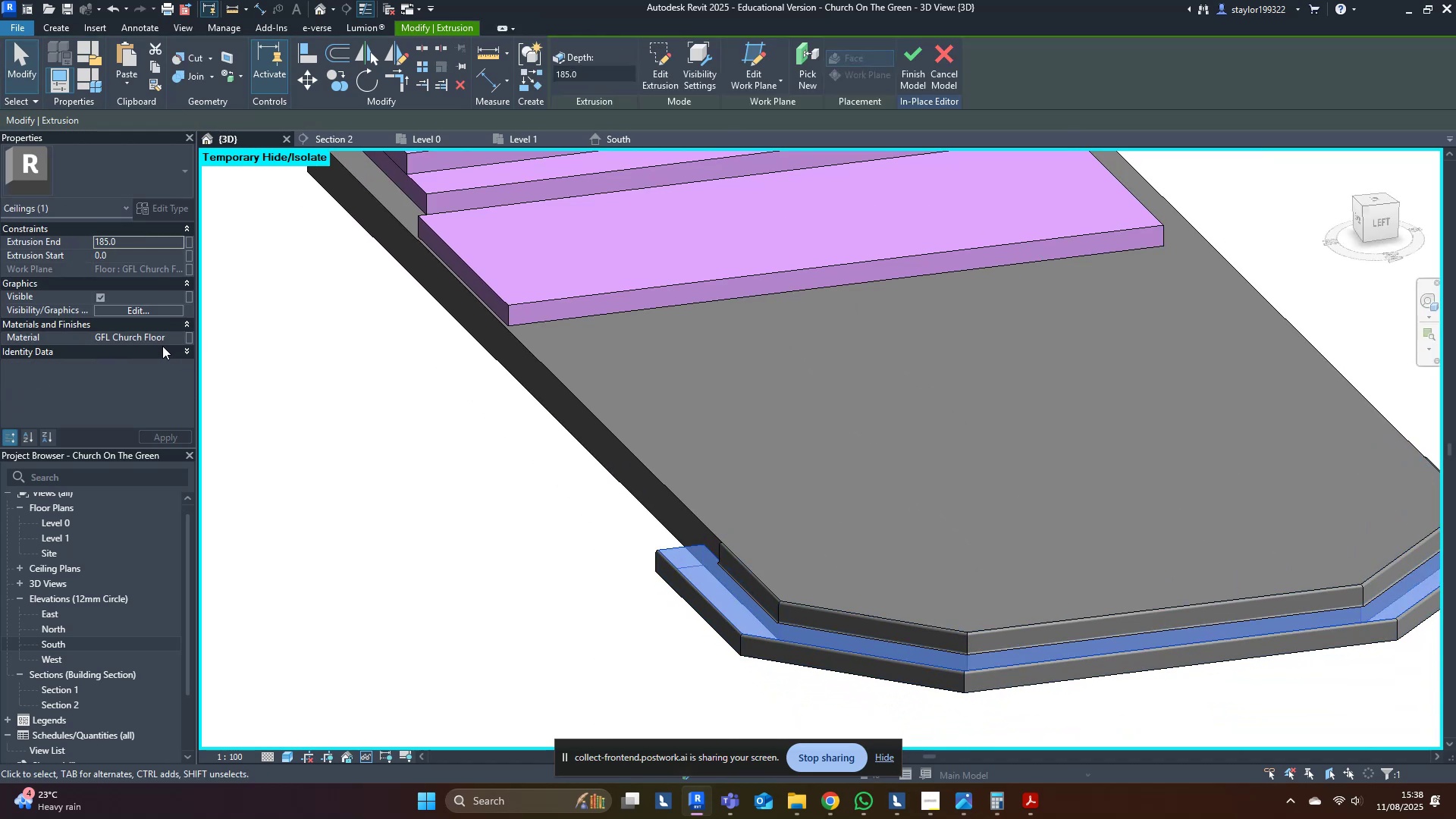 
double_click([162, 344])
 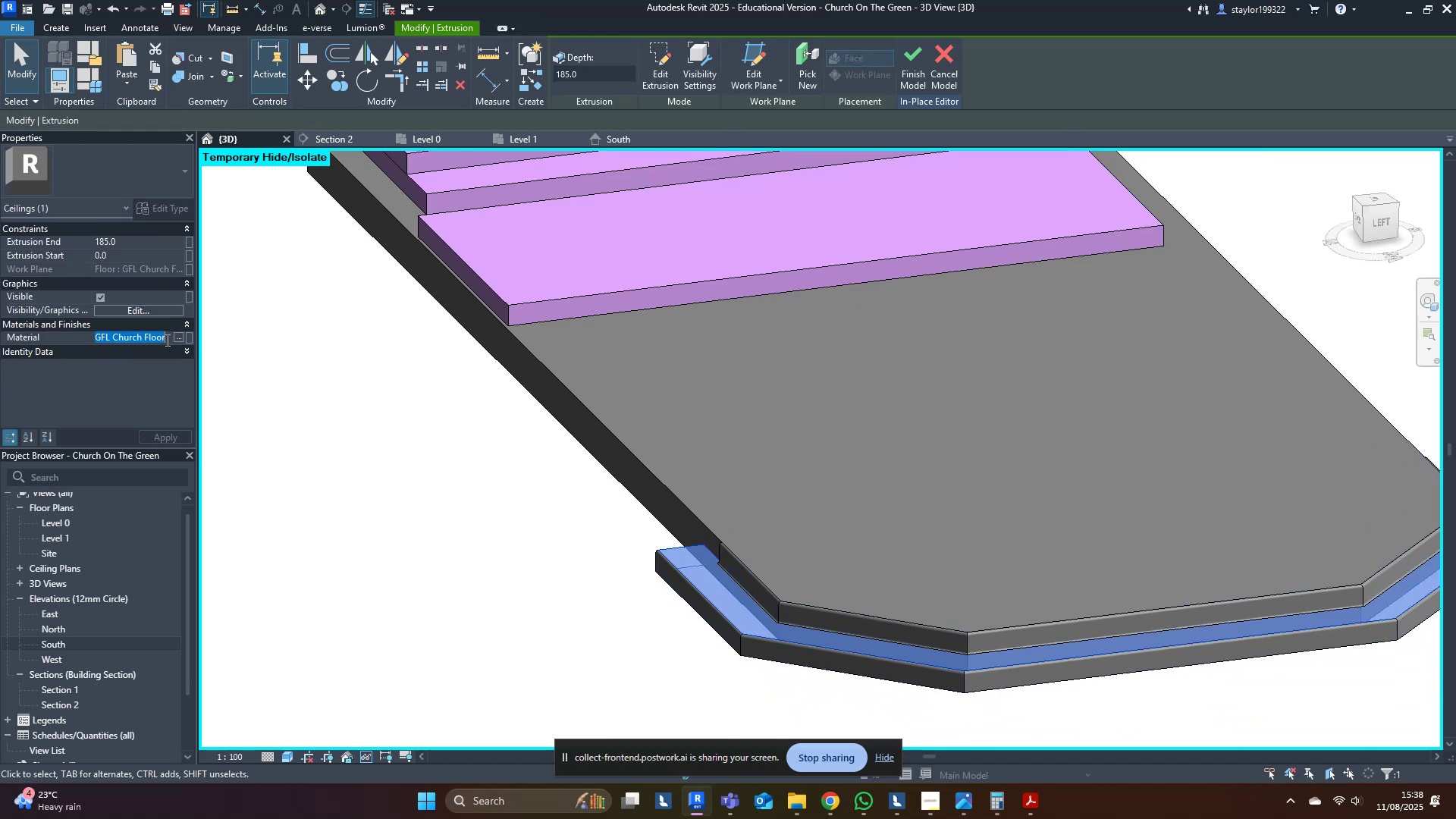 
key(Control+A)
 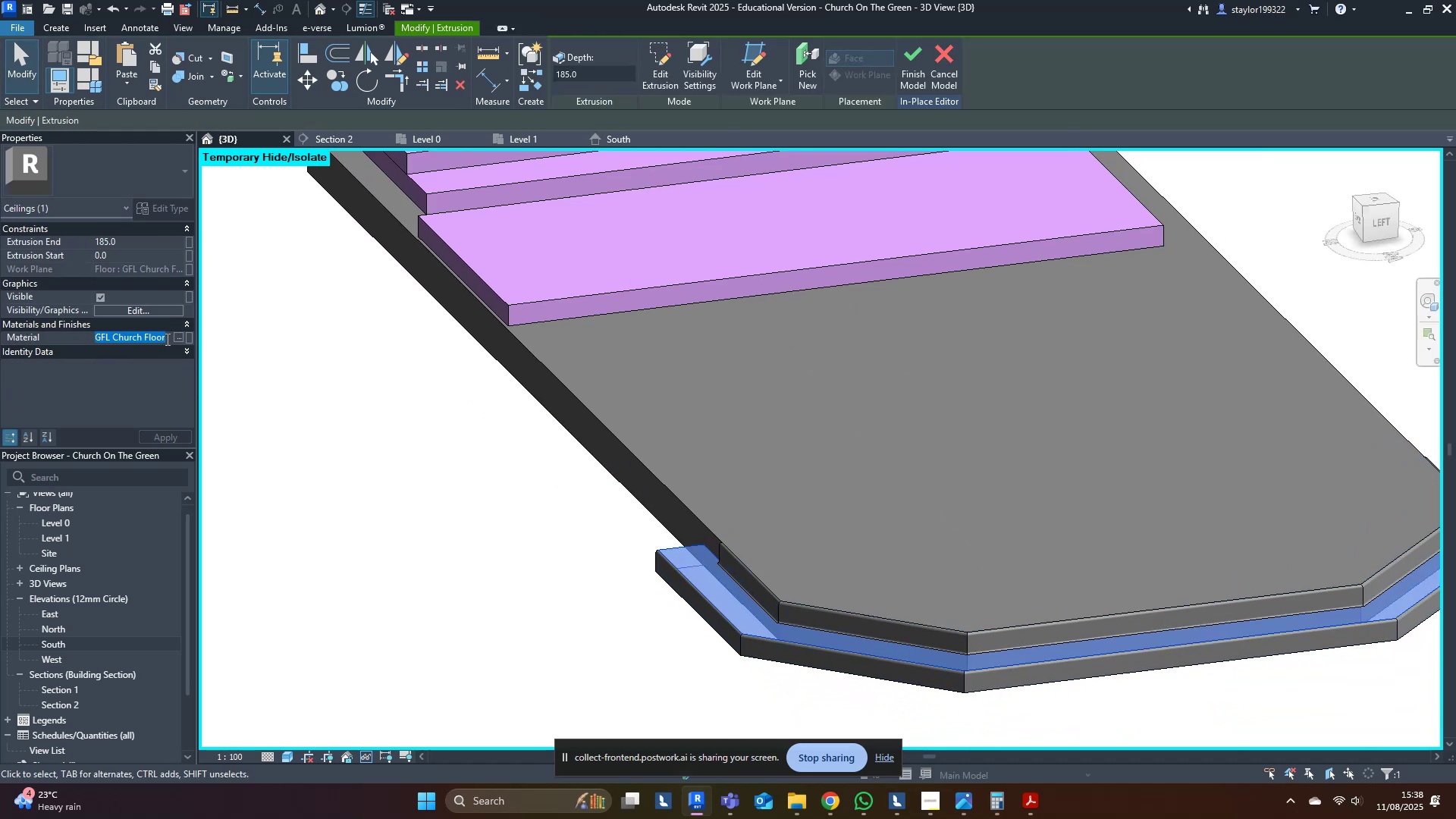 
key(Control+V)
 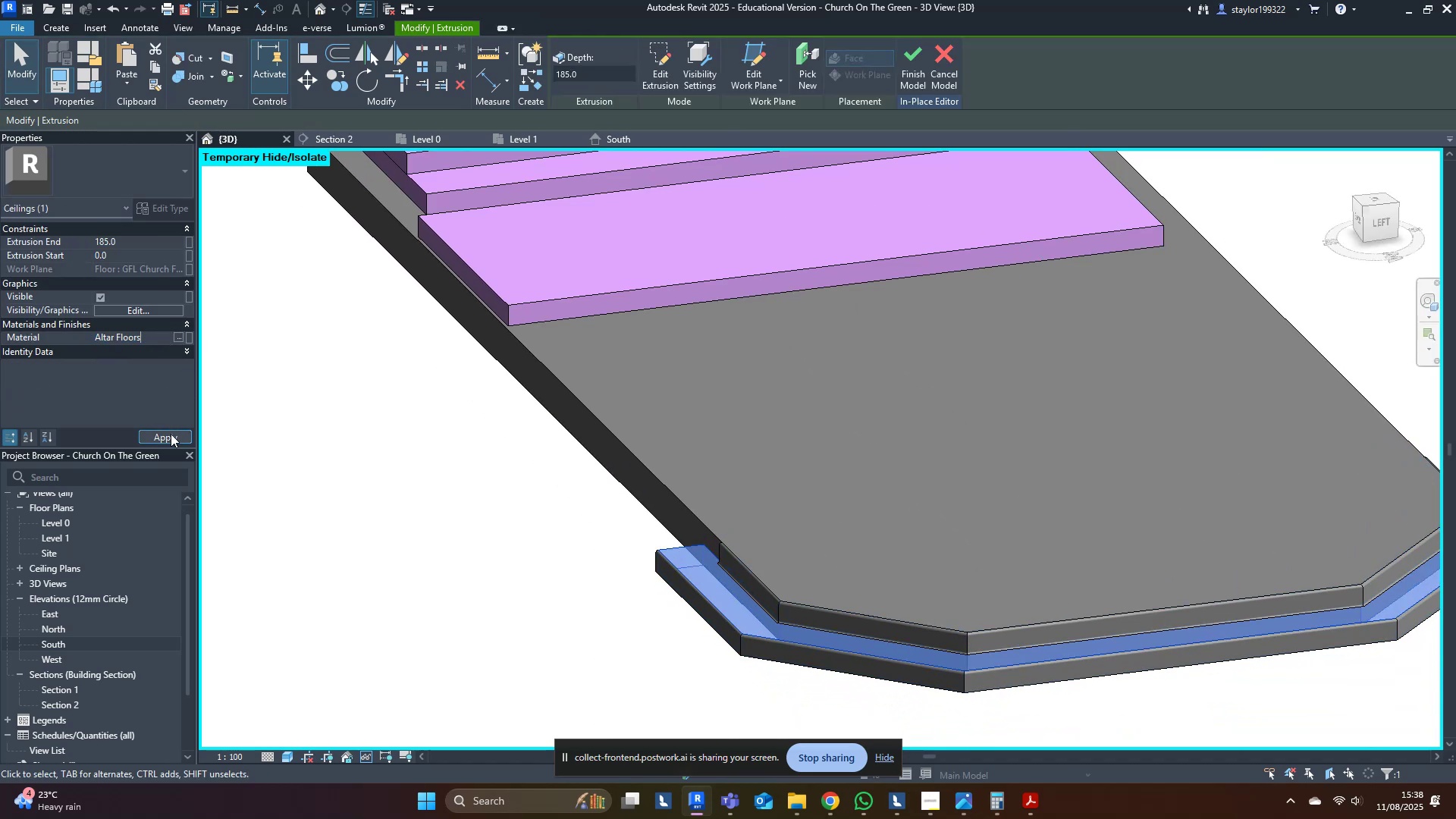 
left_click([171, 438])
 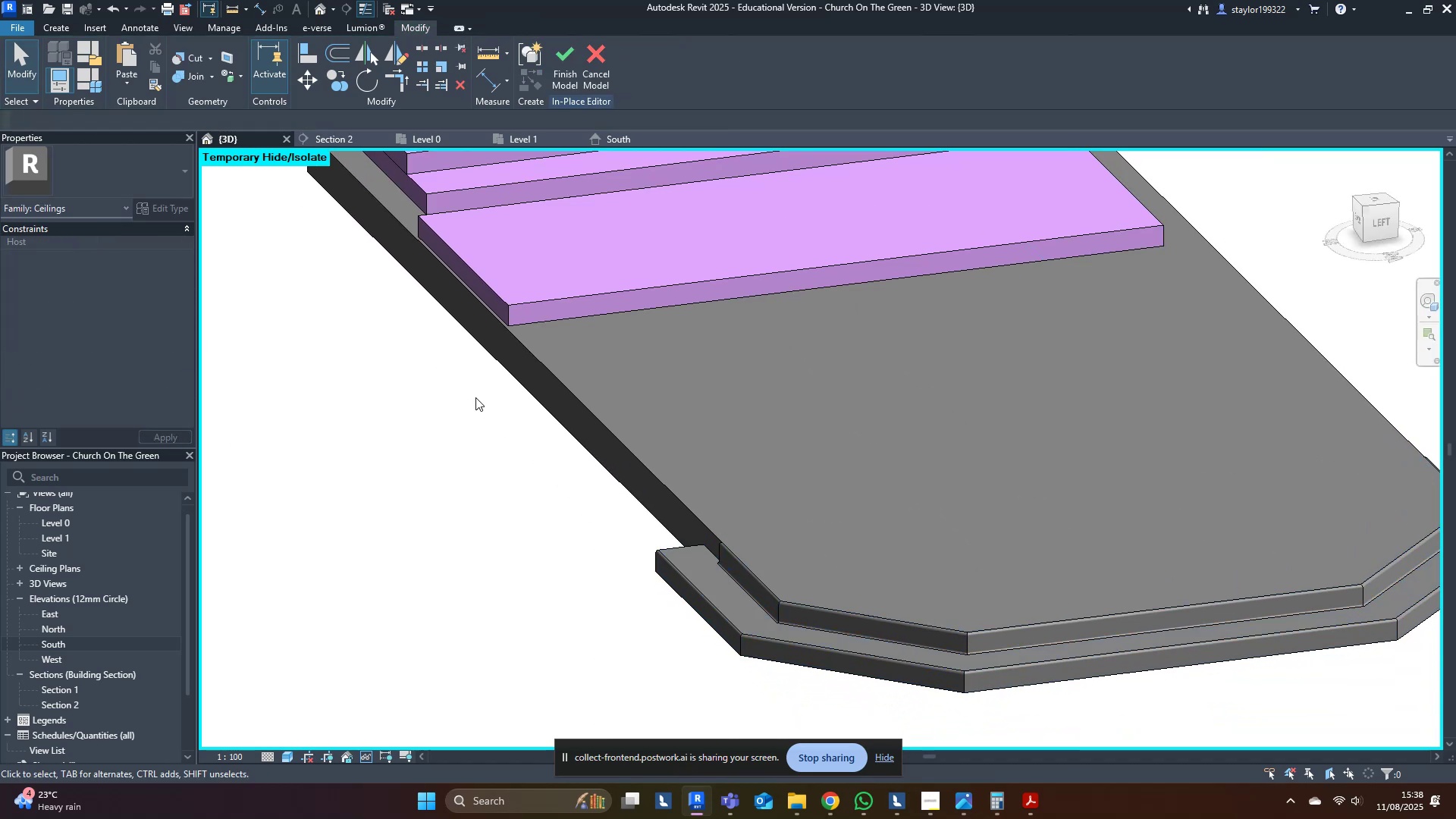 
scroll: coordinate [475, 397], scroll_direction: down, amount: 4.0
 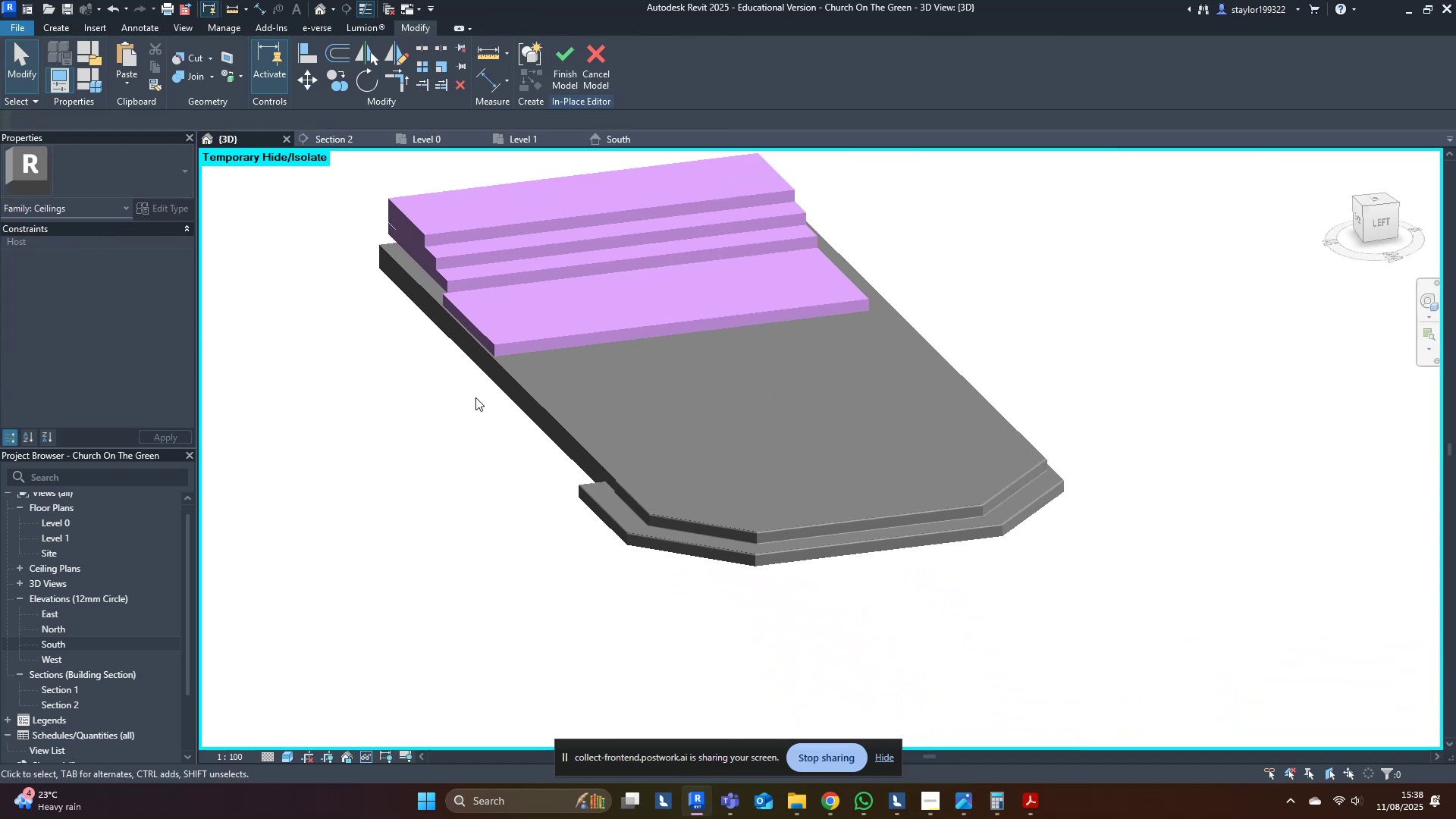 
hold_key(key=ShiftLeft, duration=0.58)
 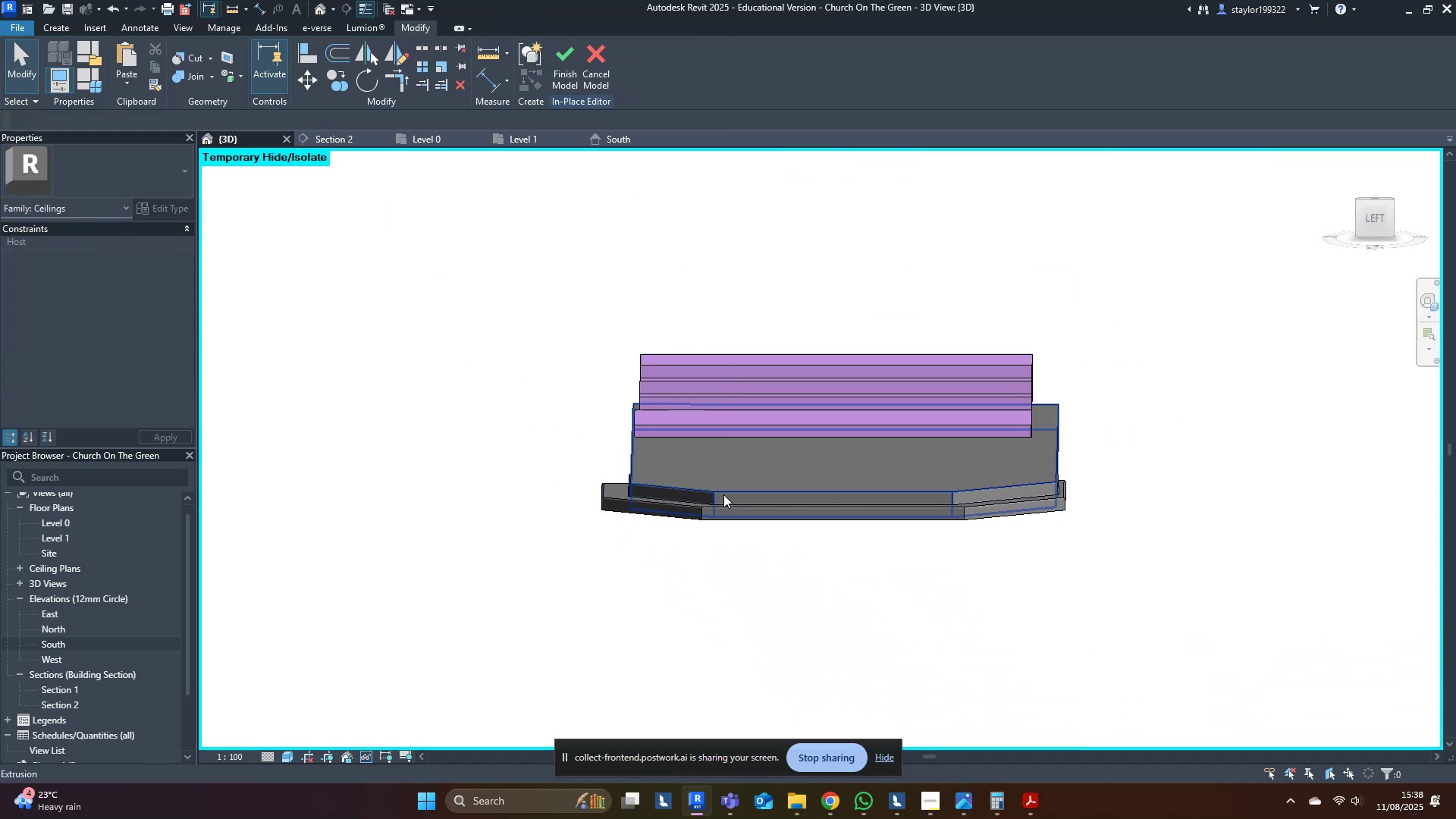 
left_click([723, 494])
 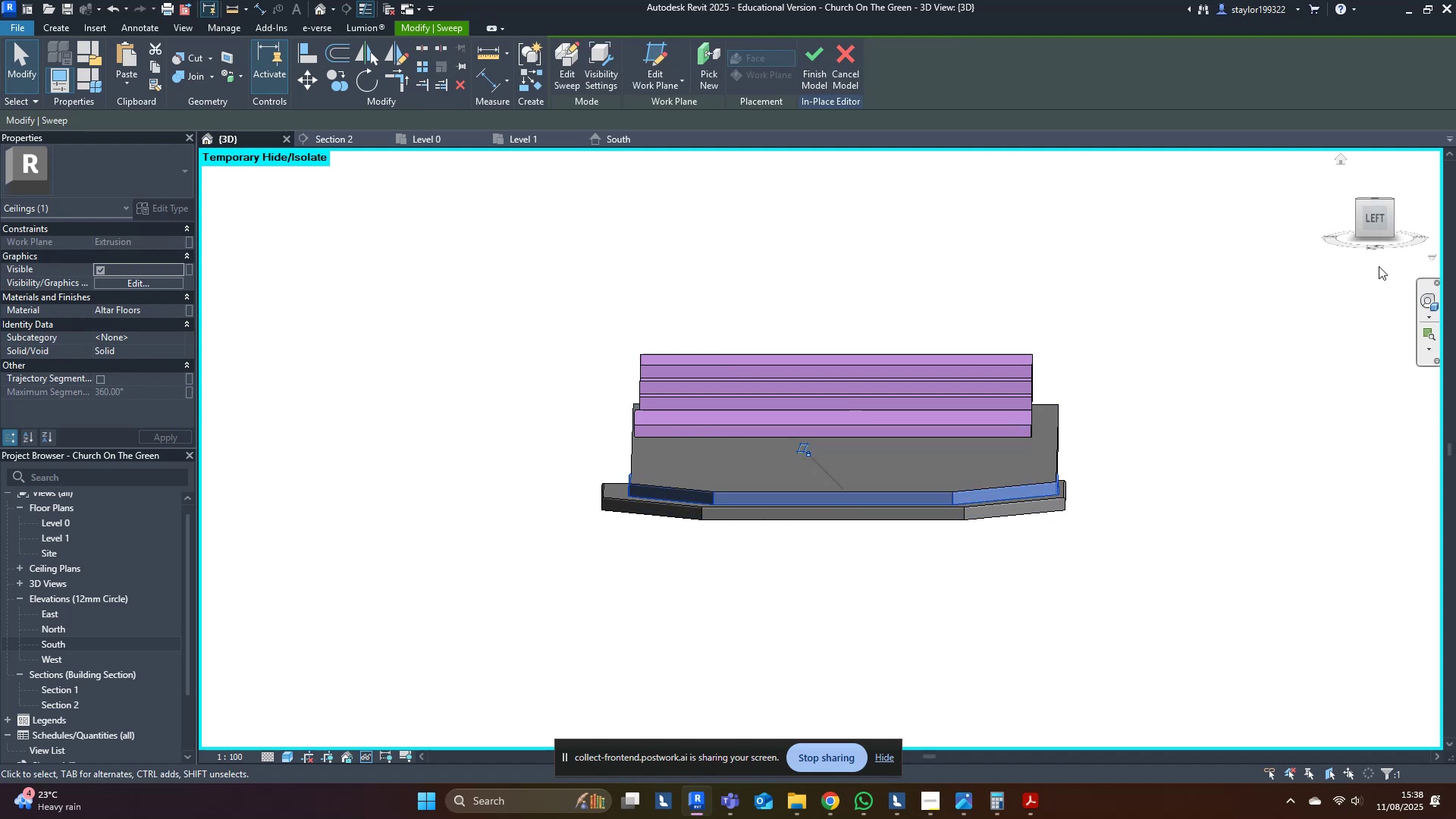 
left_click([1376, 224])
 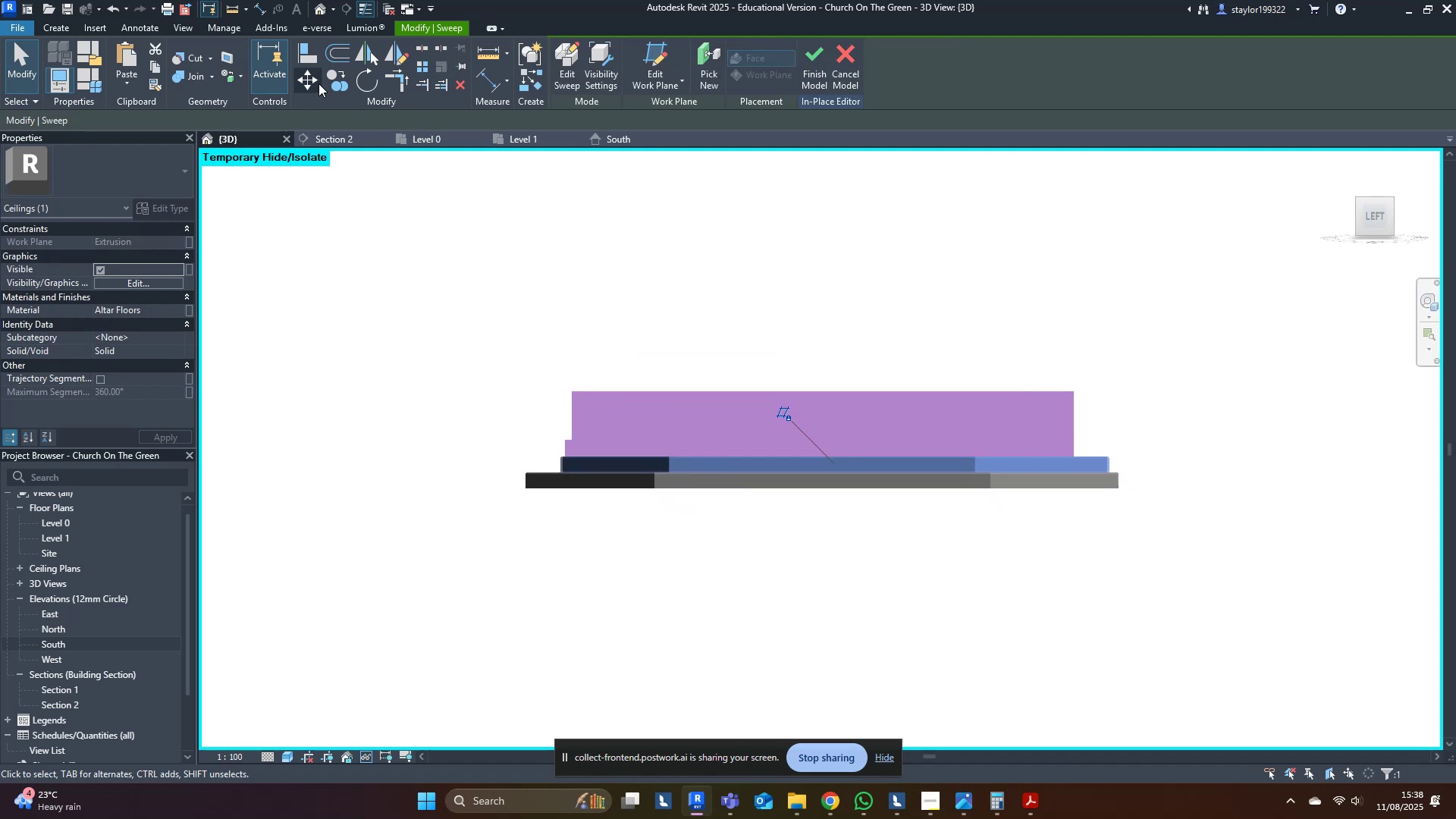 
left_click([310, 82])
 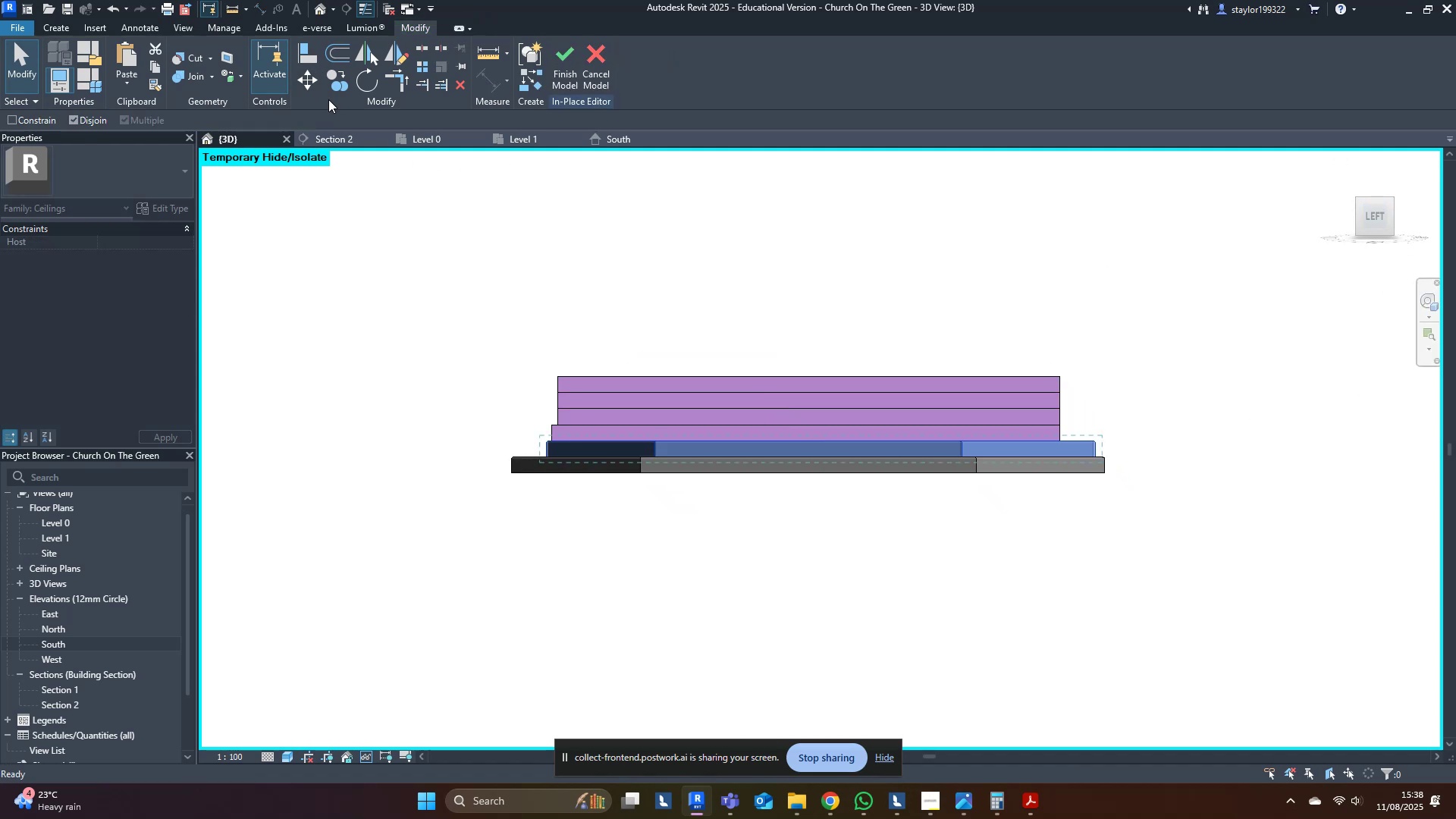 
scroll: coordinate [686, 470], scroll_direction: up, amount: 8.0
 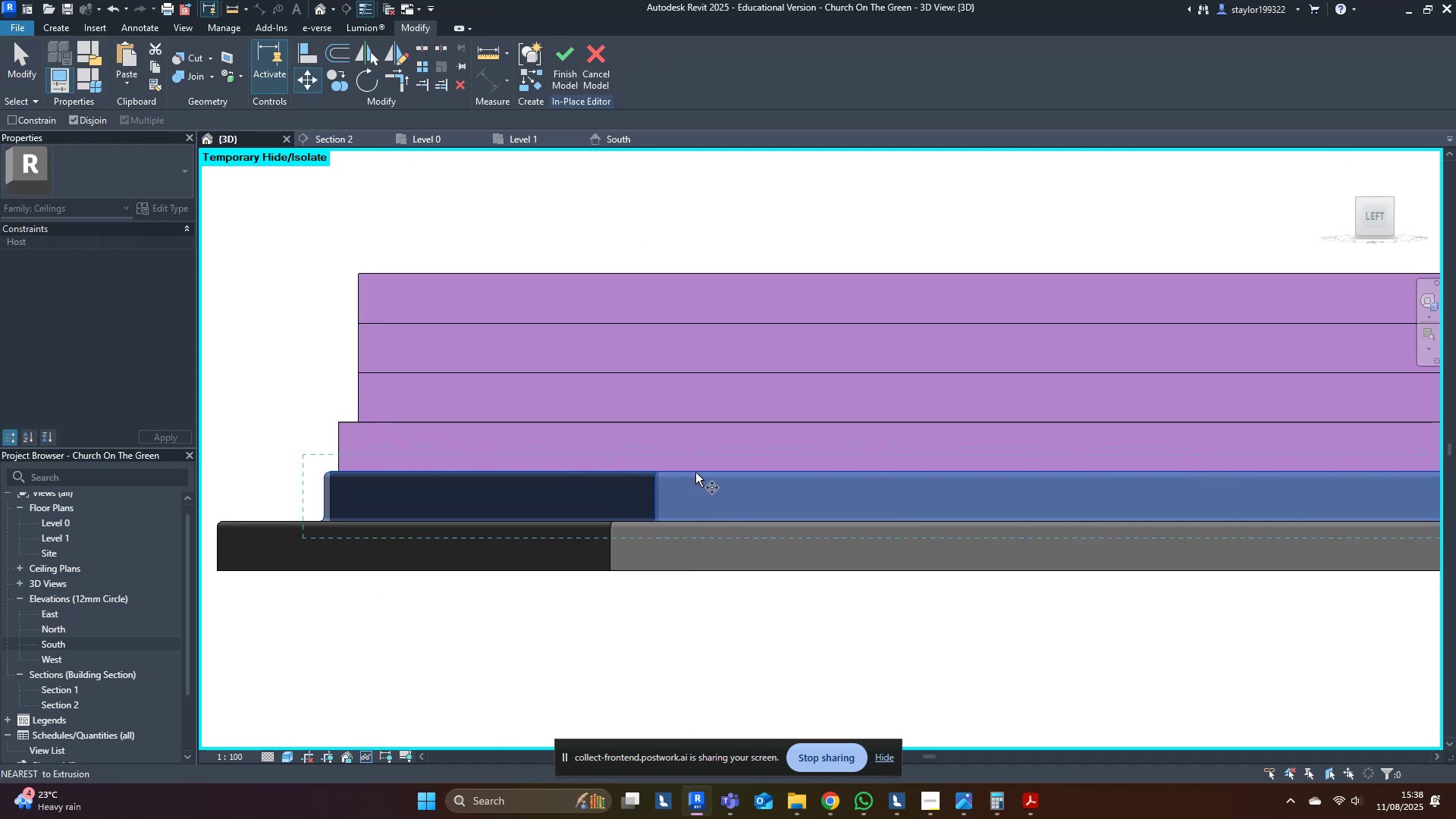 
hold_key(key=ControlLeft, duration=1.19)
left_click([700, 423])
 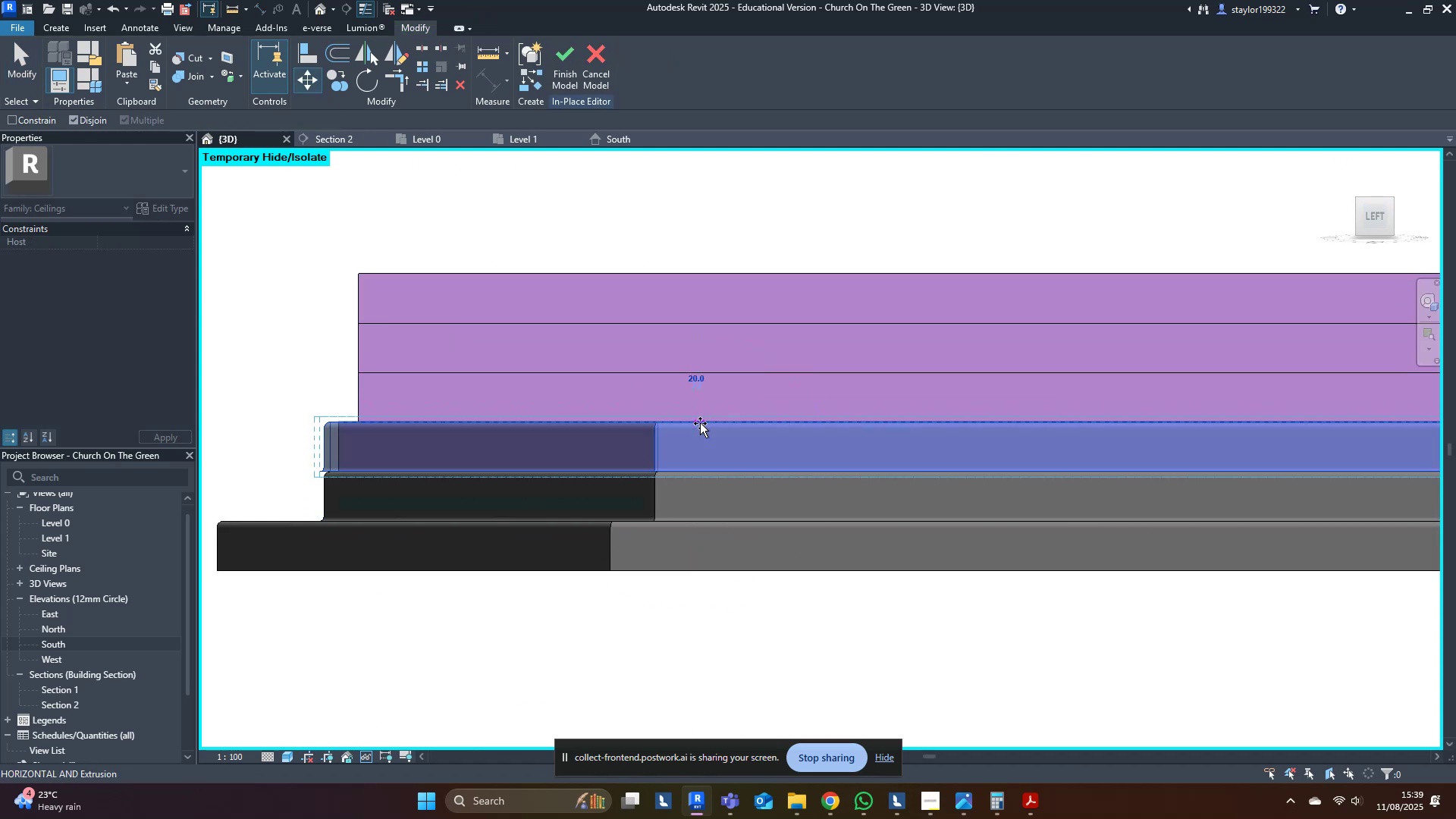 
key(Escape)
 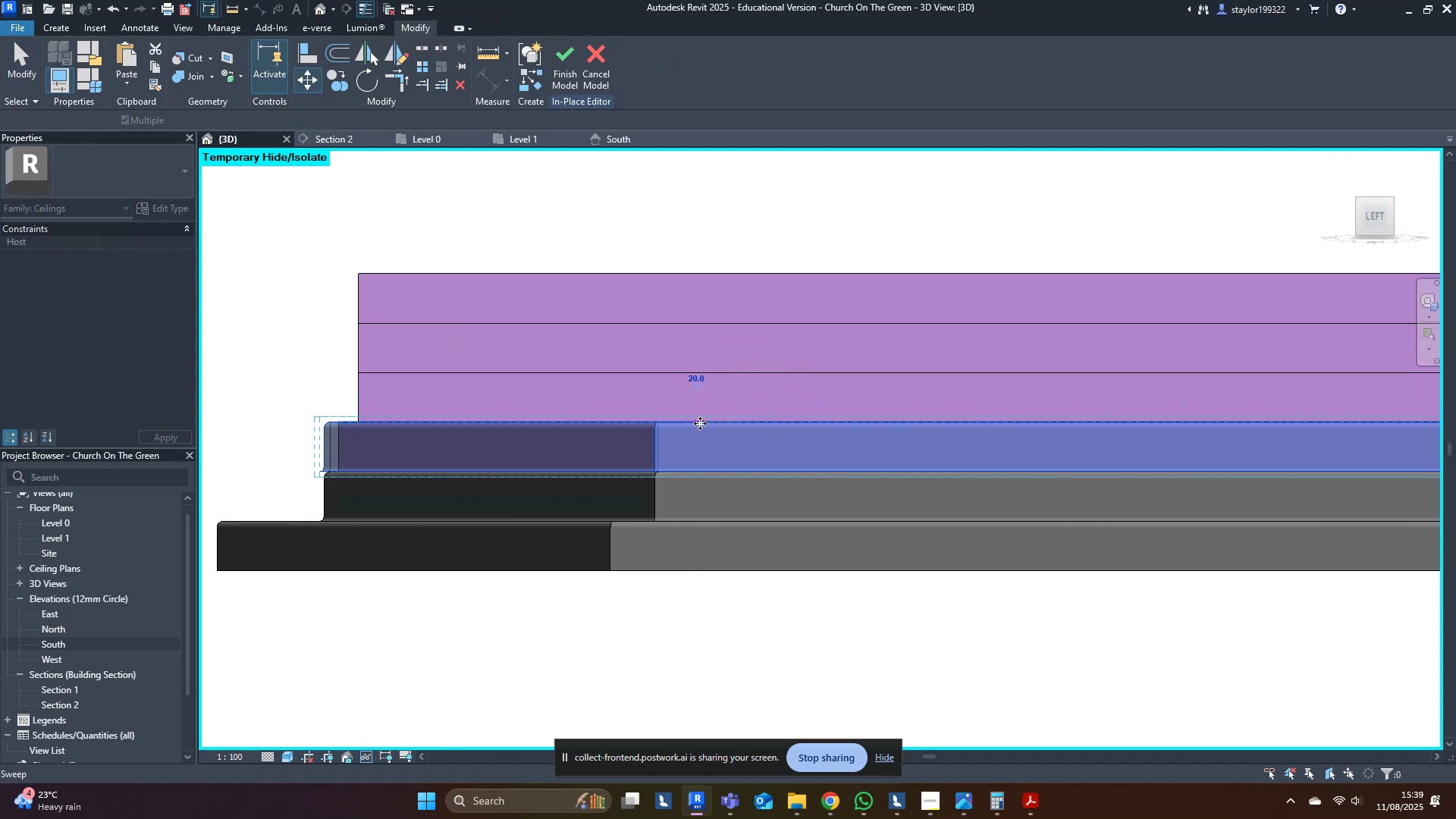 
scroll: coordinate [700, 423], scroll_direction: down, amount: 4.0
 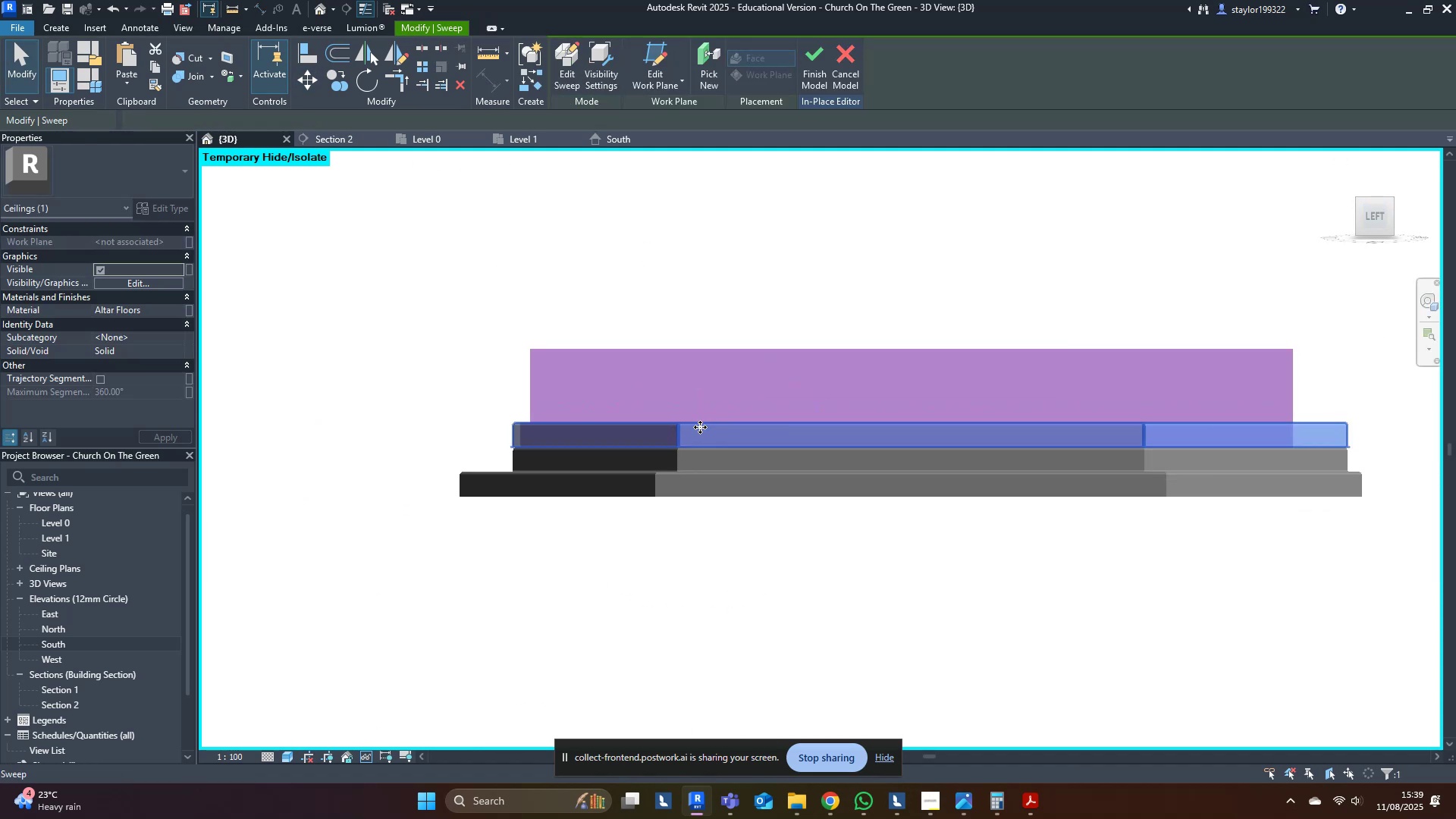 
hold_key(key=ShiftLeft, duration=0.3)
 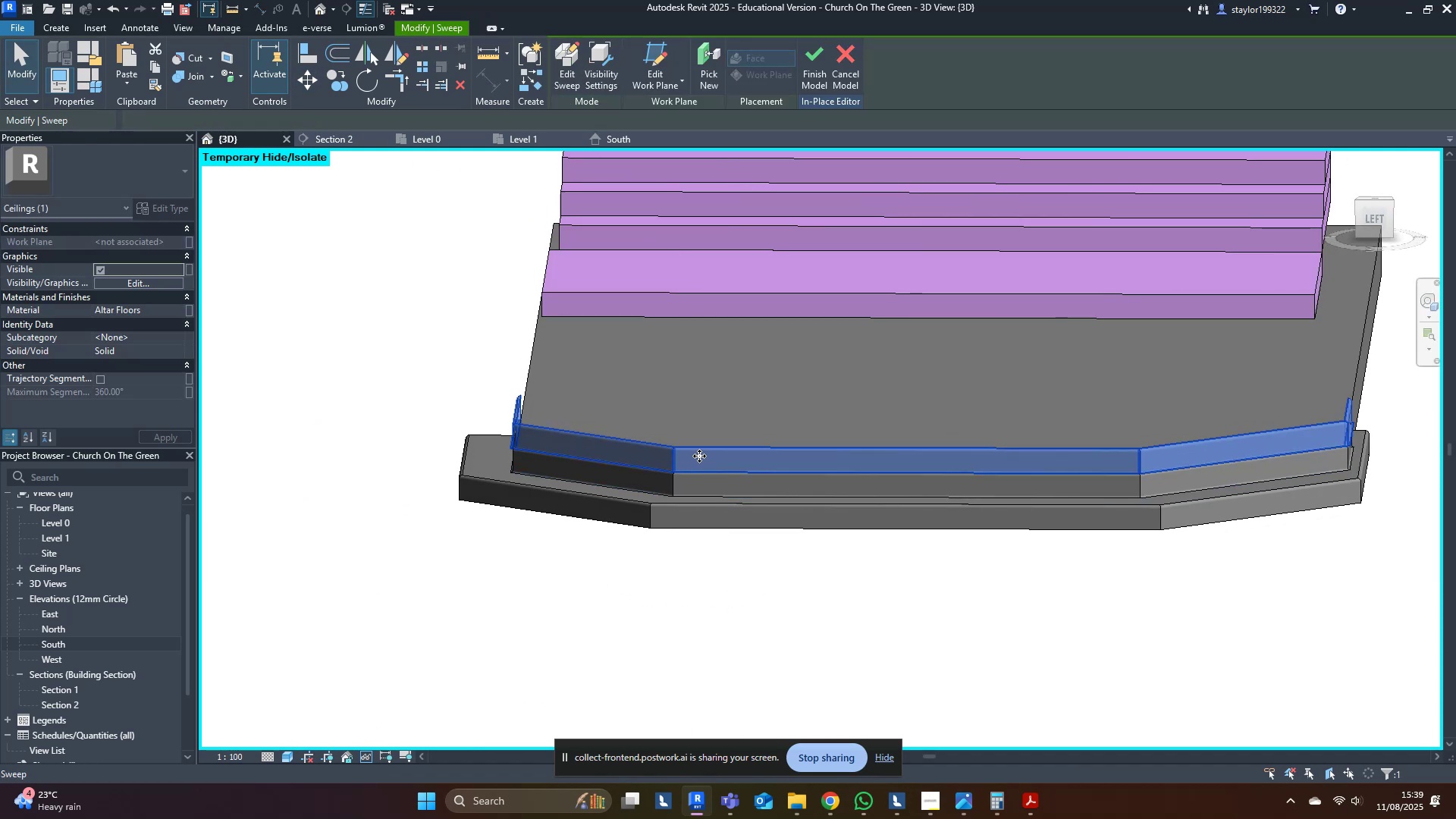 
double_click([700, 456])
 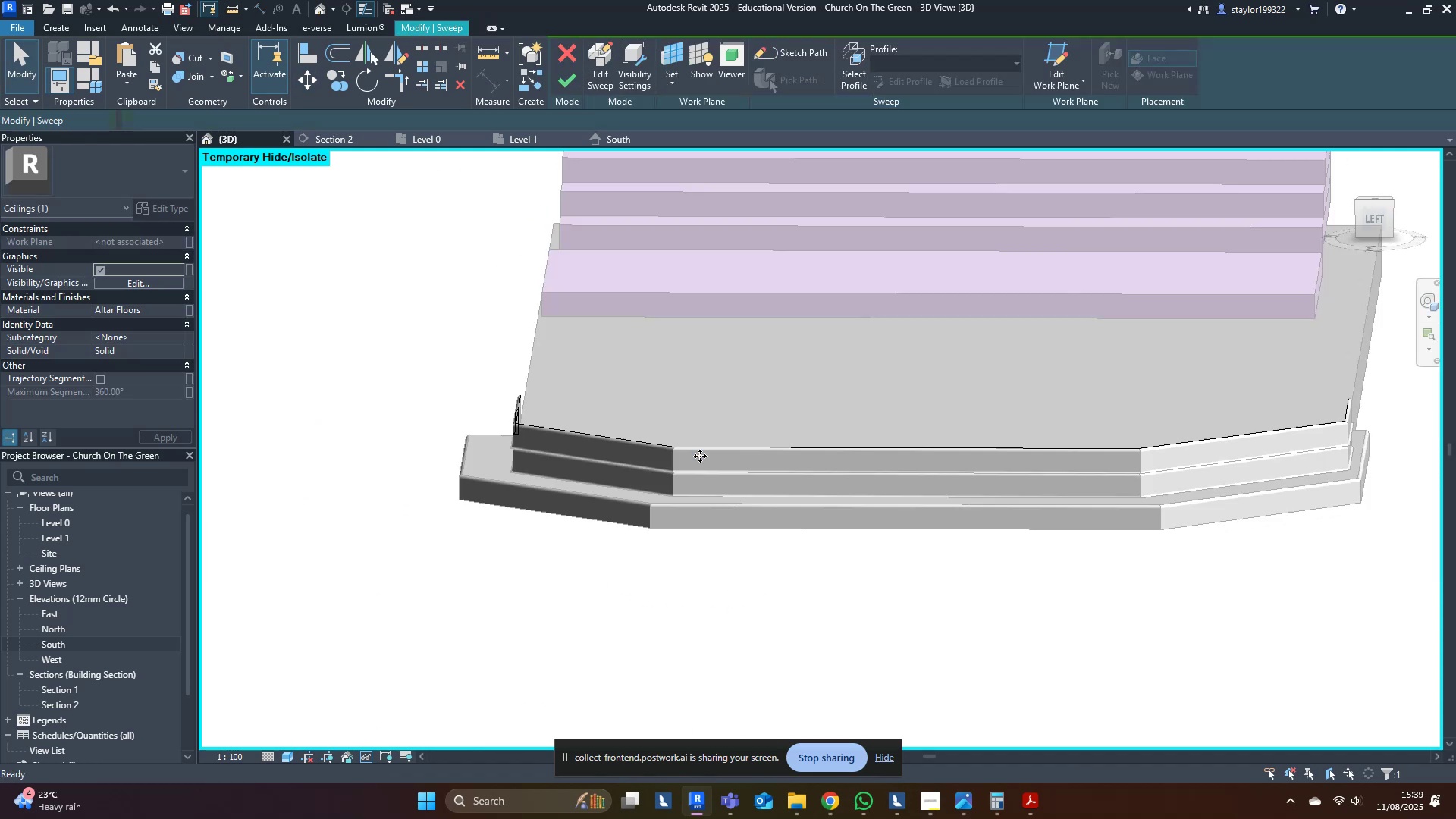 
double_click([700, 456])
 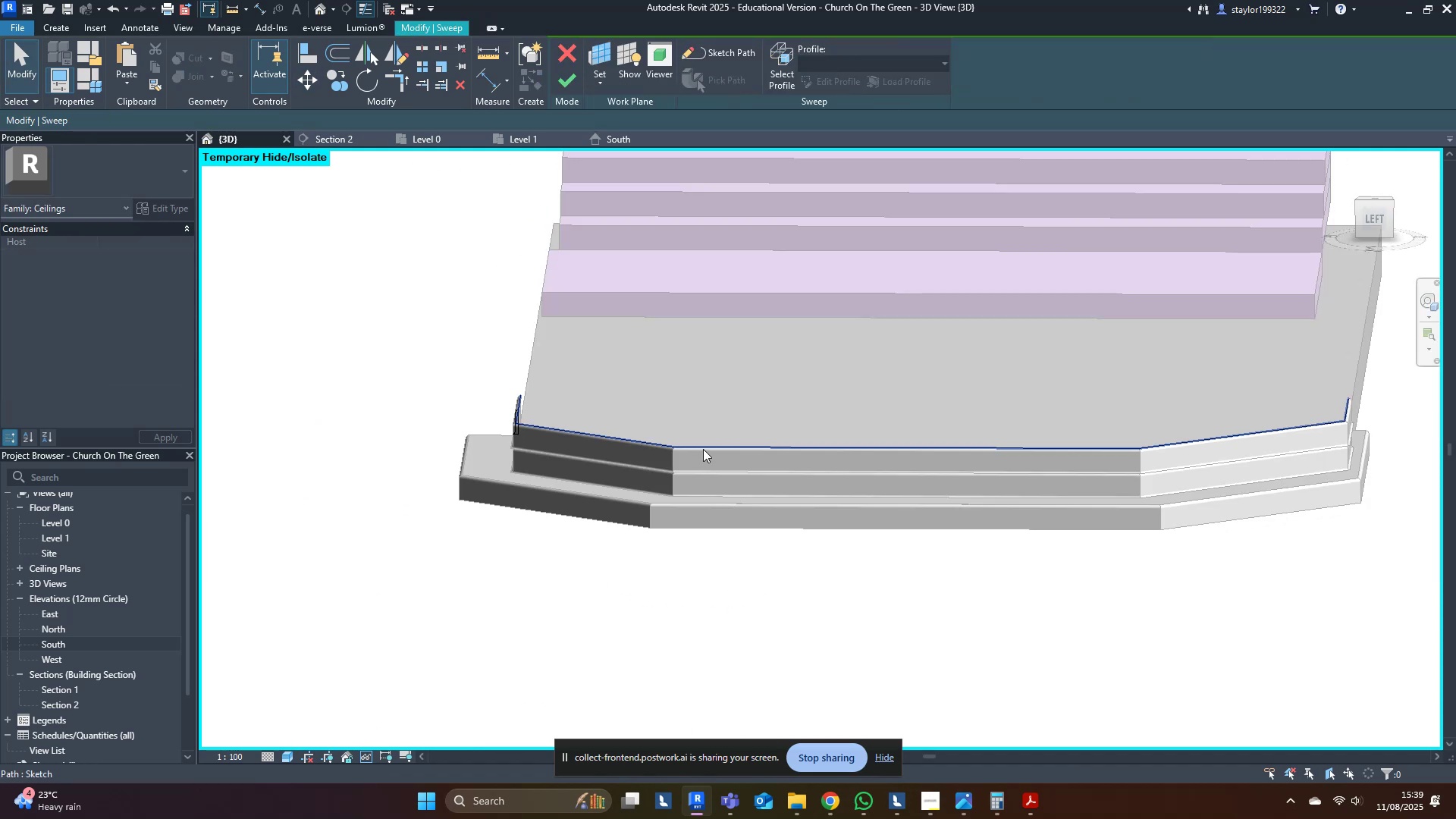 
left_click([703, 449])
 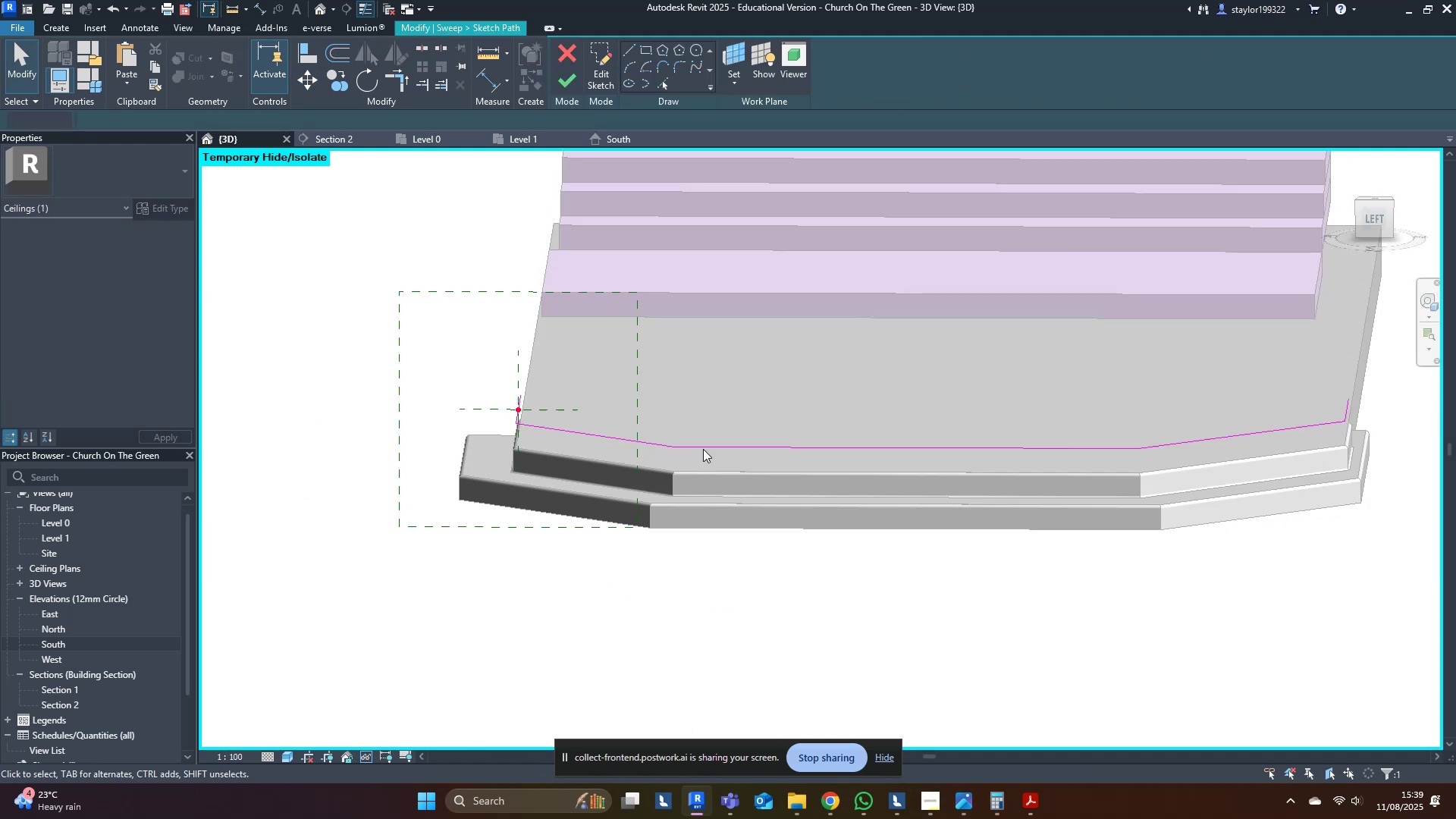 
key(Tab)
 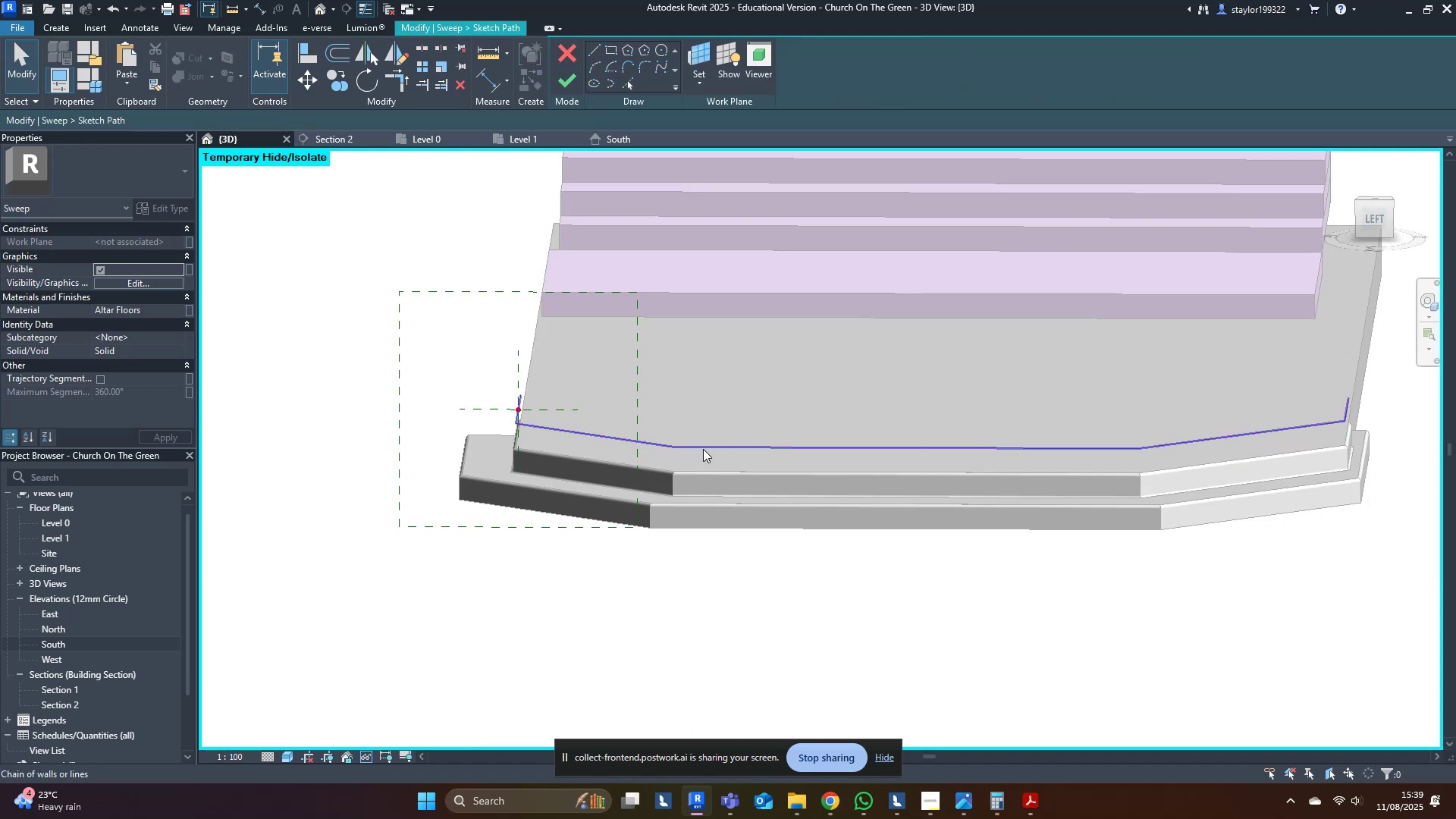 
triple_click([703, 449])
 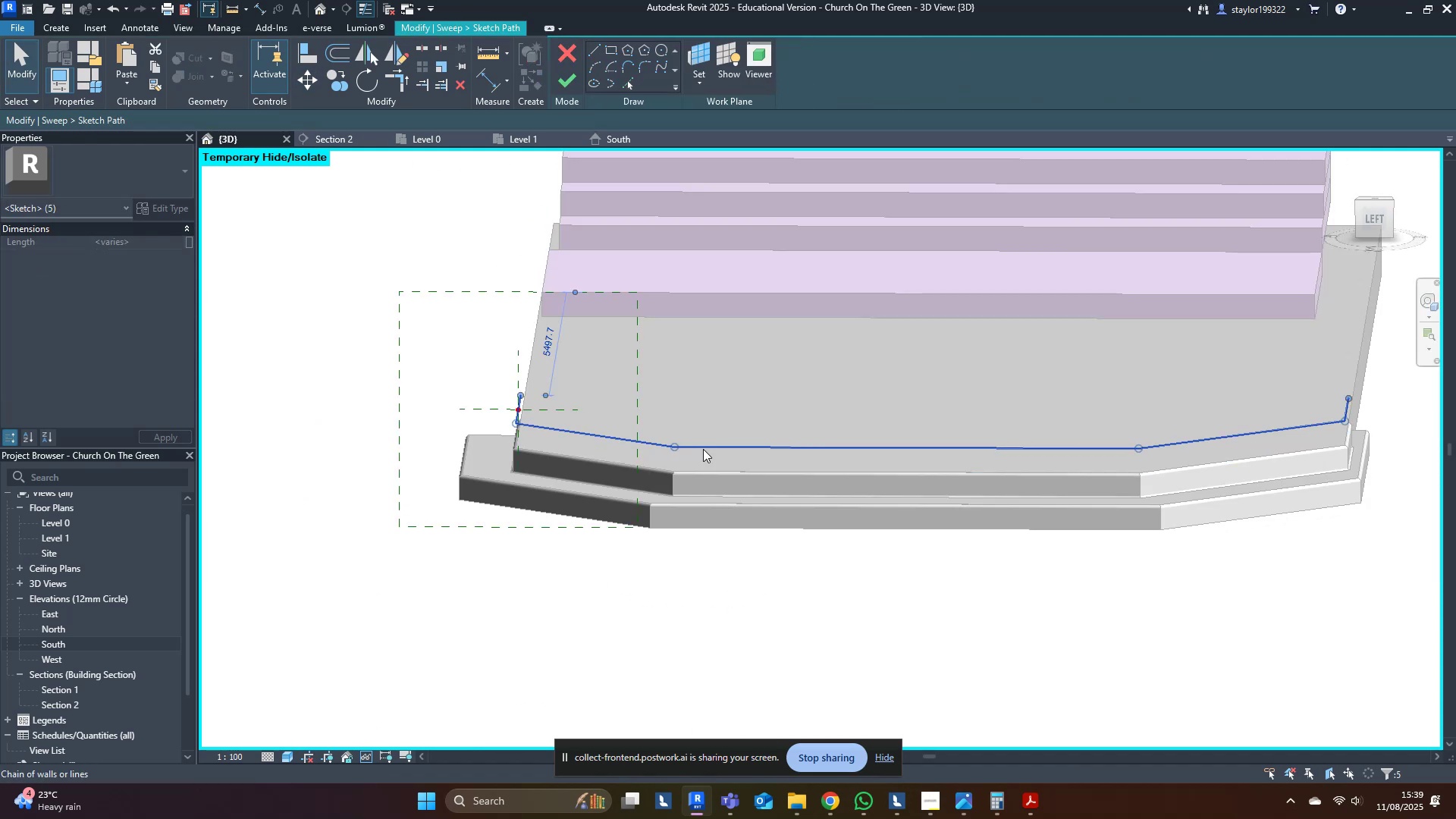 
key(Delete)
 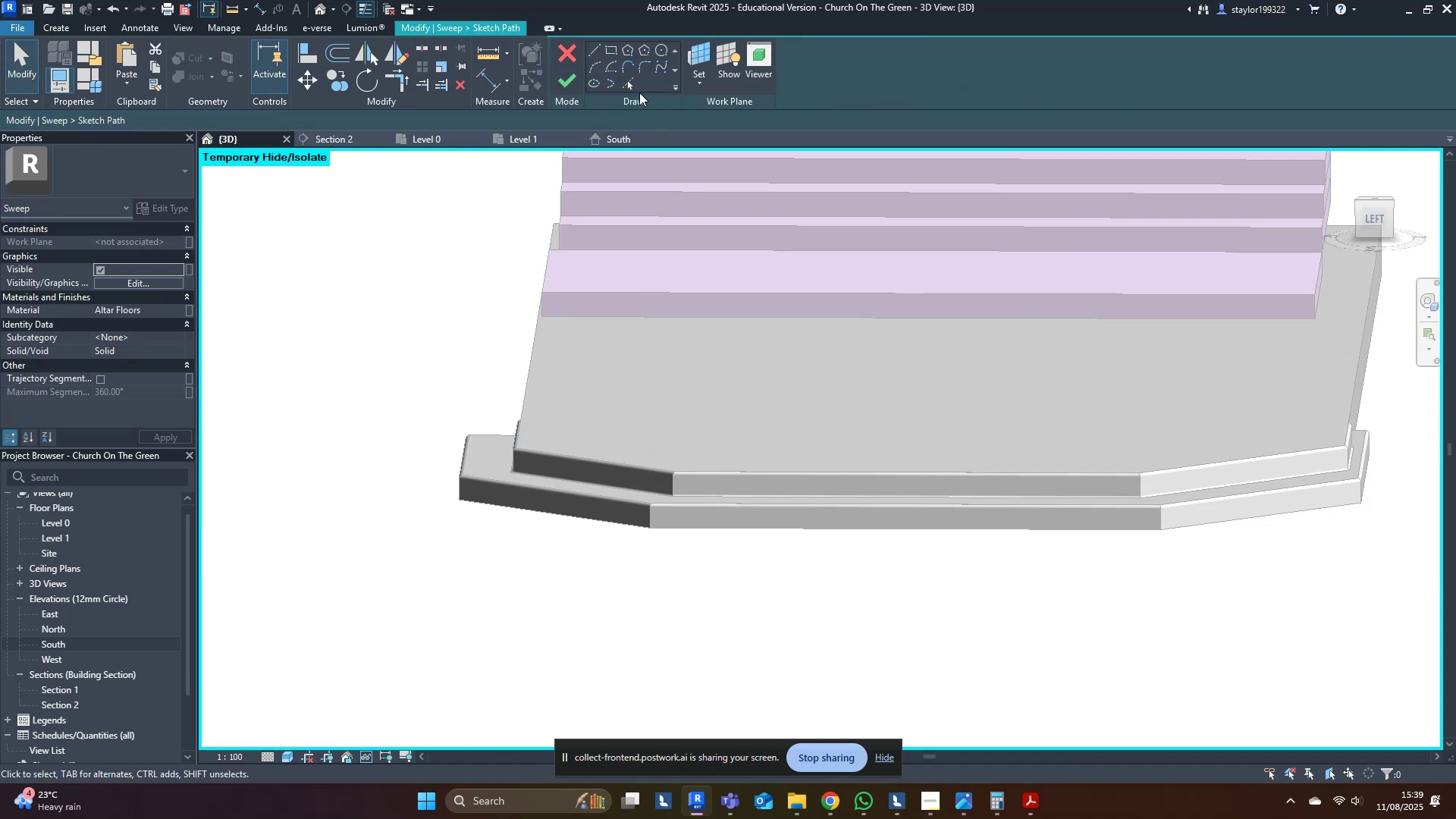 
left_click([626, 83])
 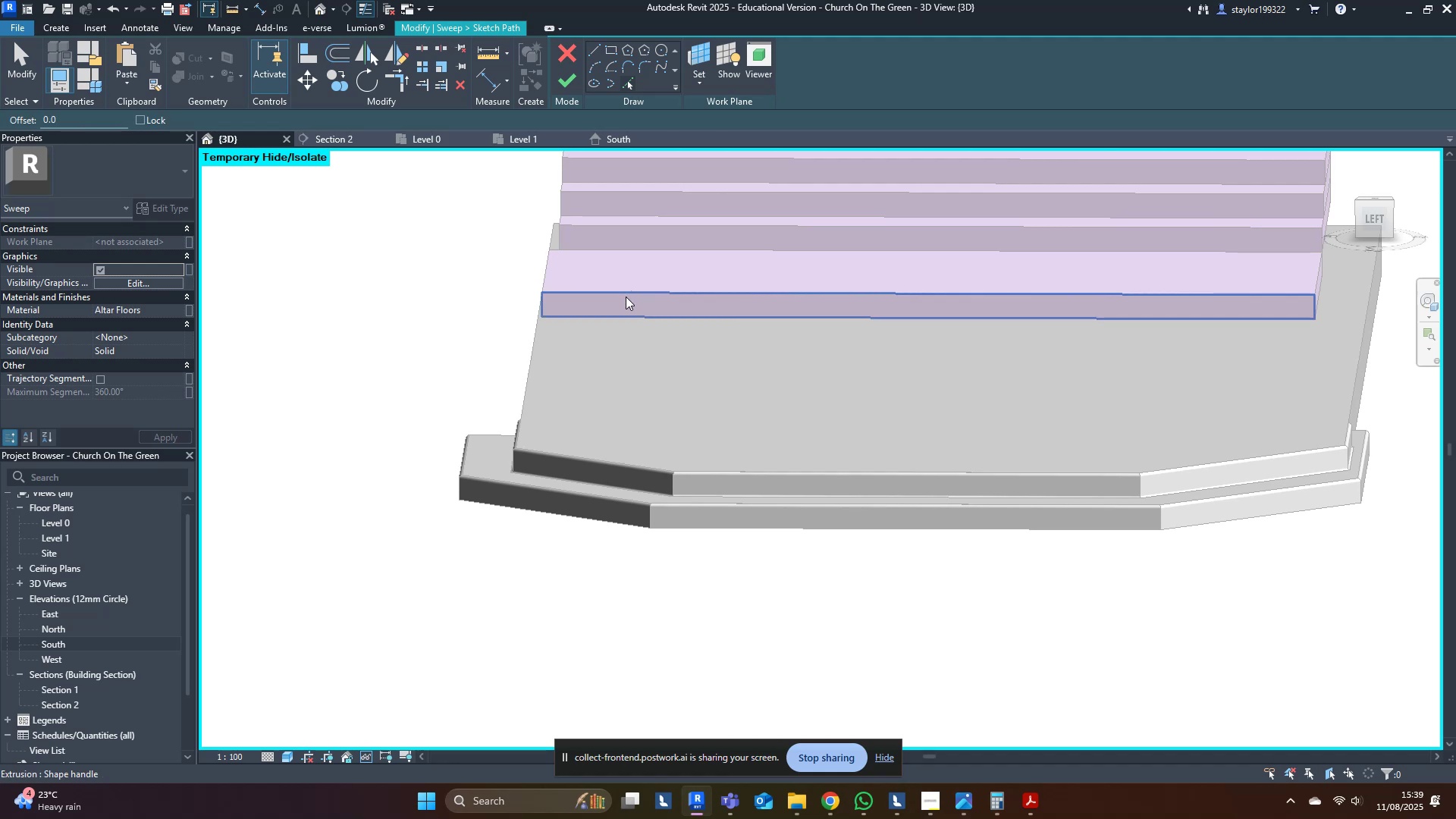 
left_click([626, 297])
 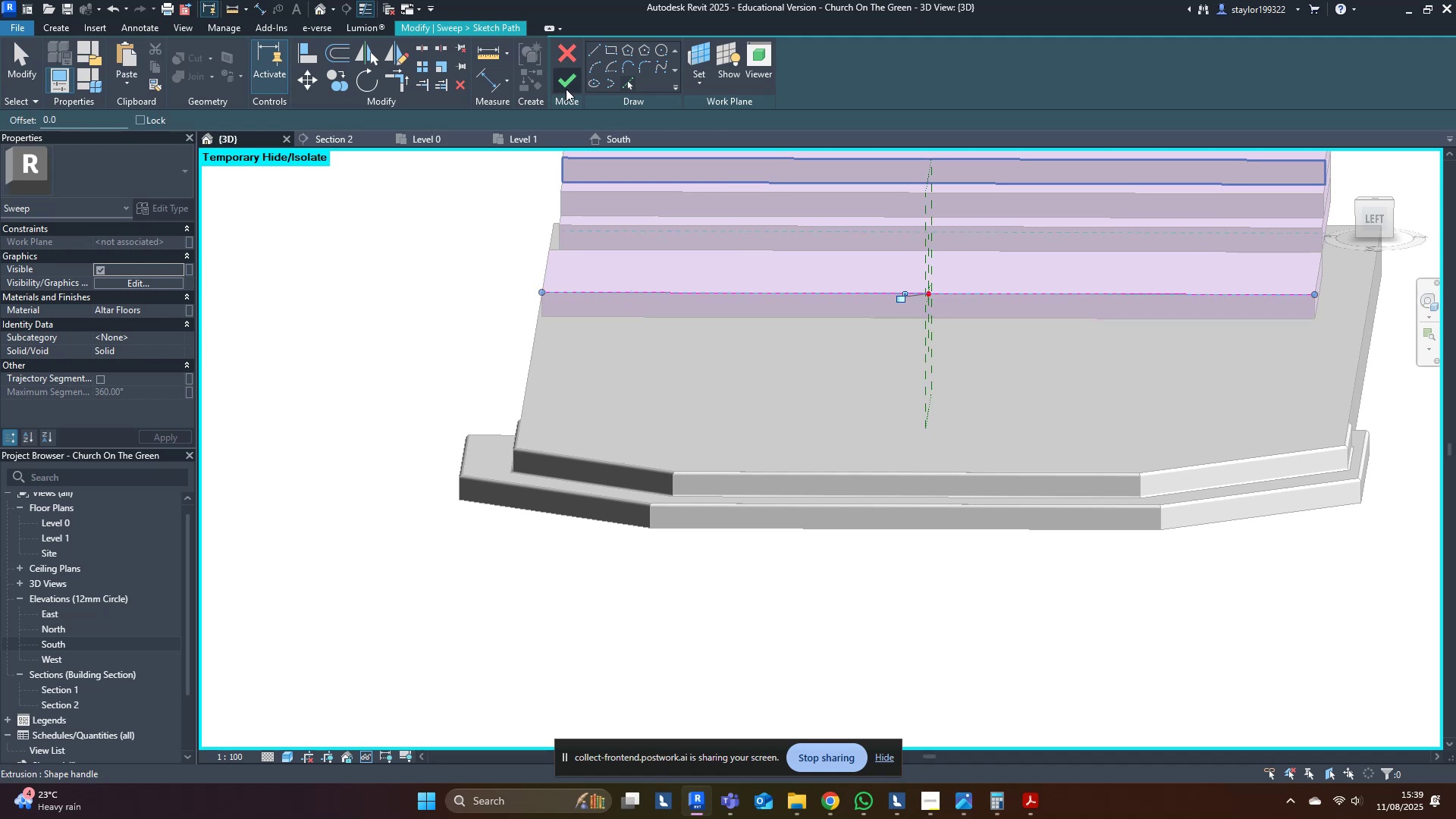 
left_click([570, 74])
 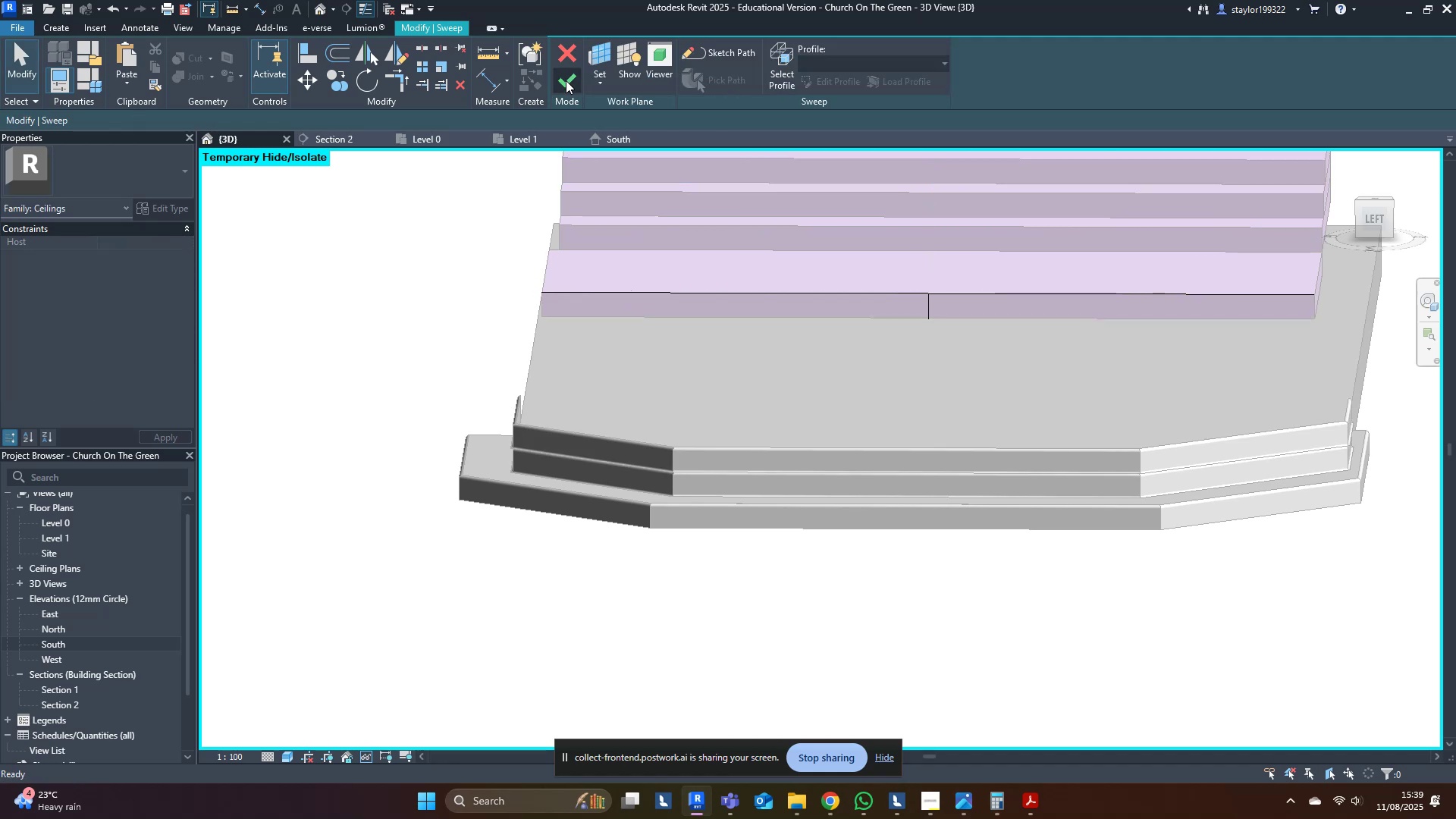 
left_click([566, 80])
 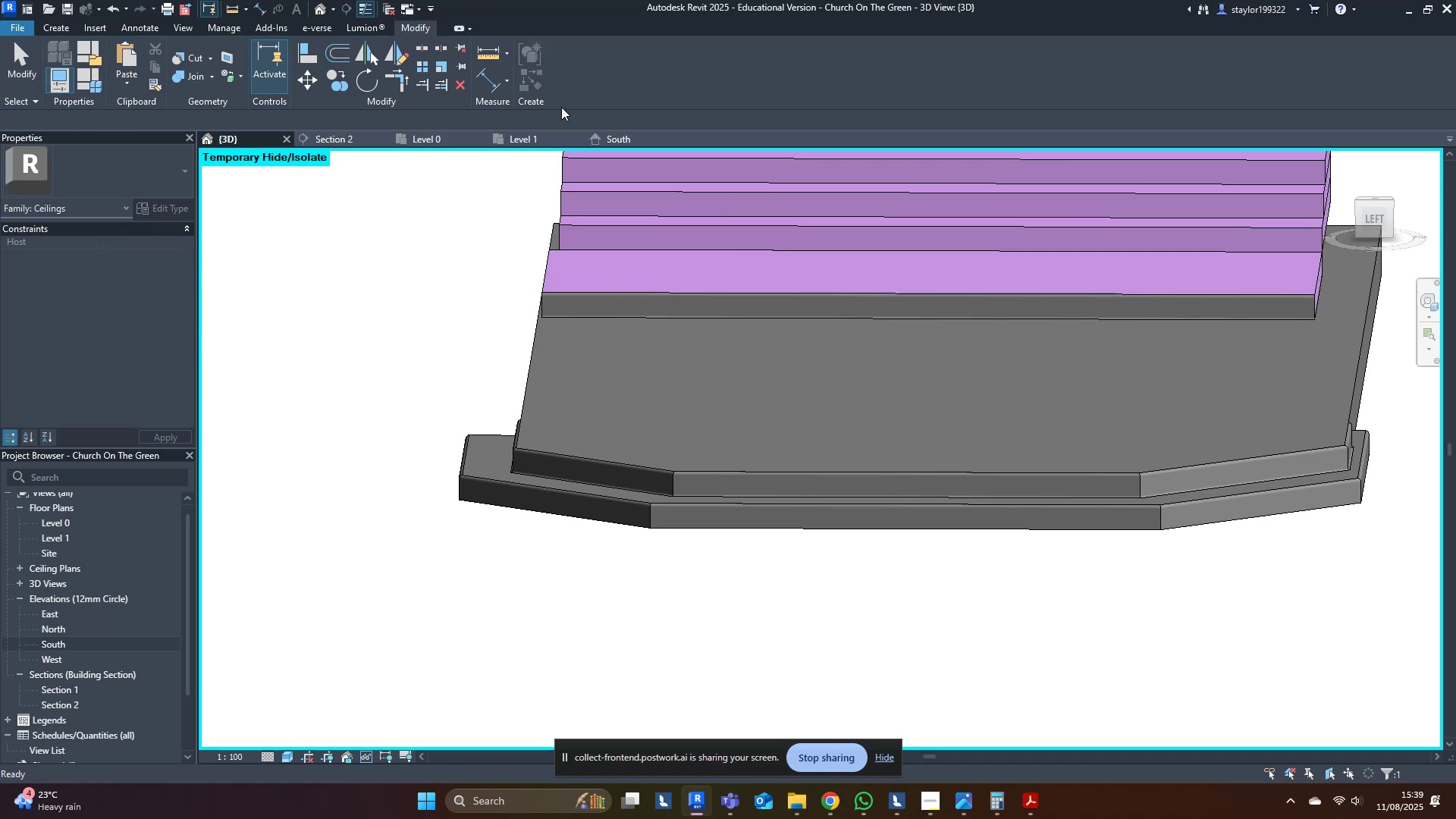 
hold_key(key=ShiftLeft, duration=0.49)
 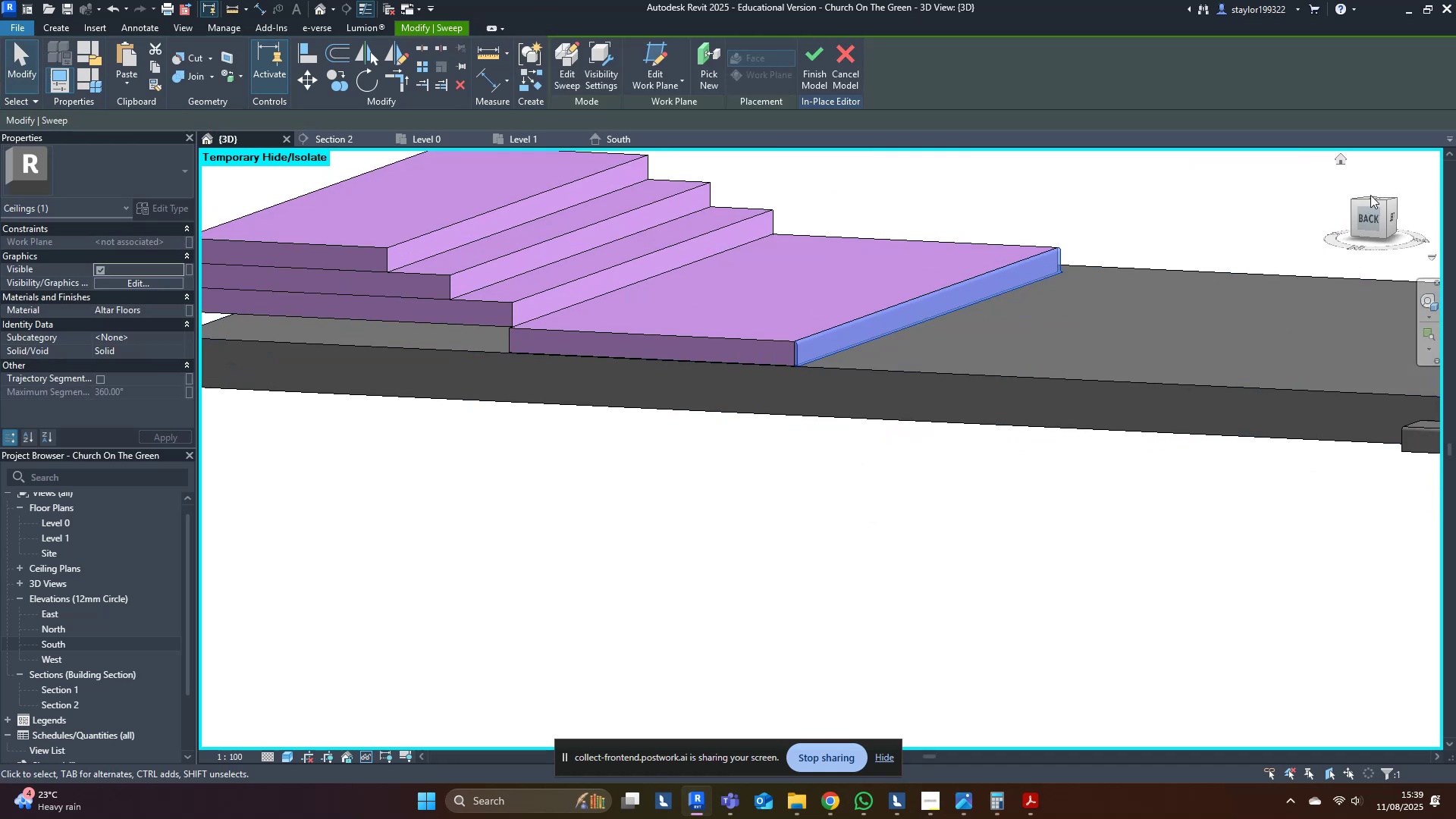 
left_click([1360, 225])
 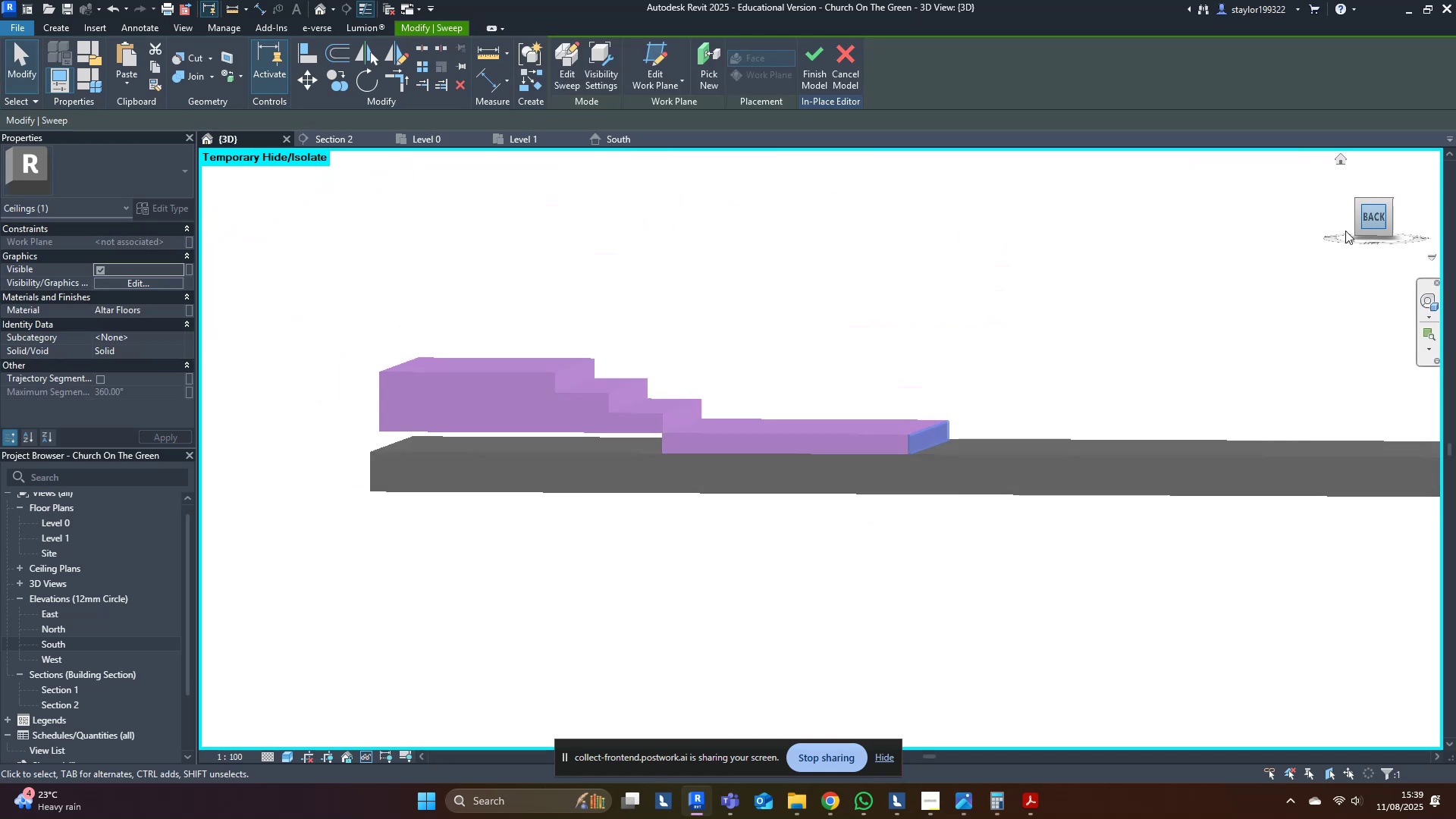 
scroll: coordinate [746, 475], scroll_direction: up, amount: 10.0
 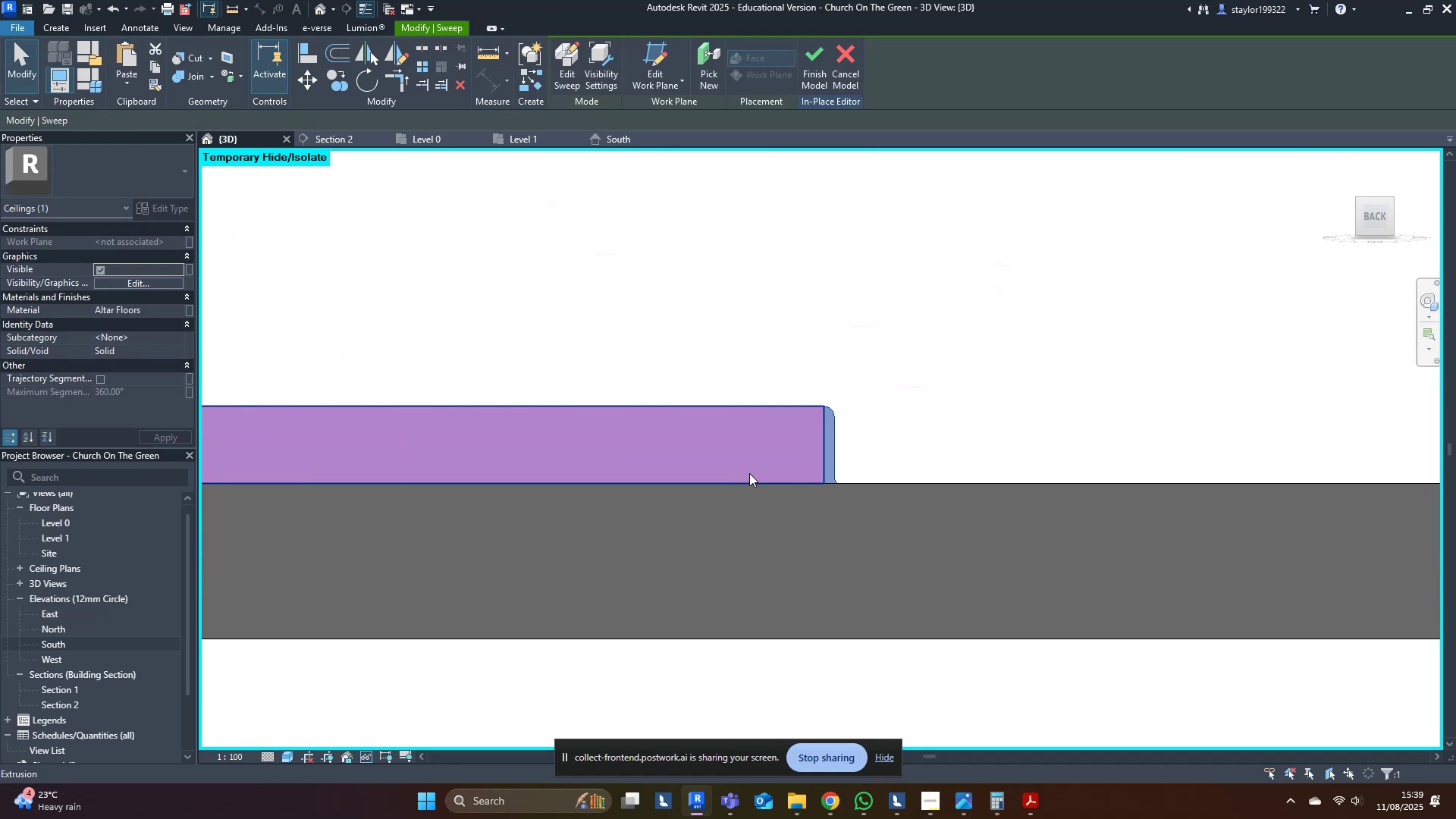 
scroll: coordinate [1047, 481], scroll_direction: down, amount: 4.0
 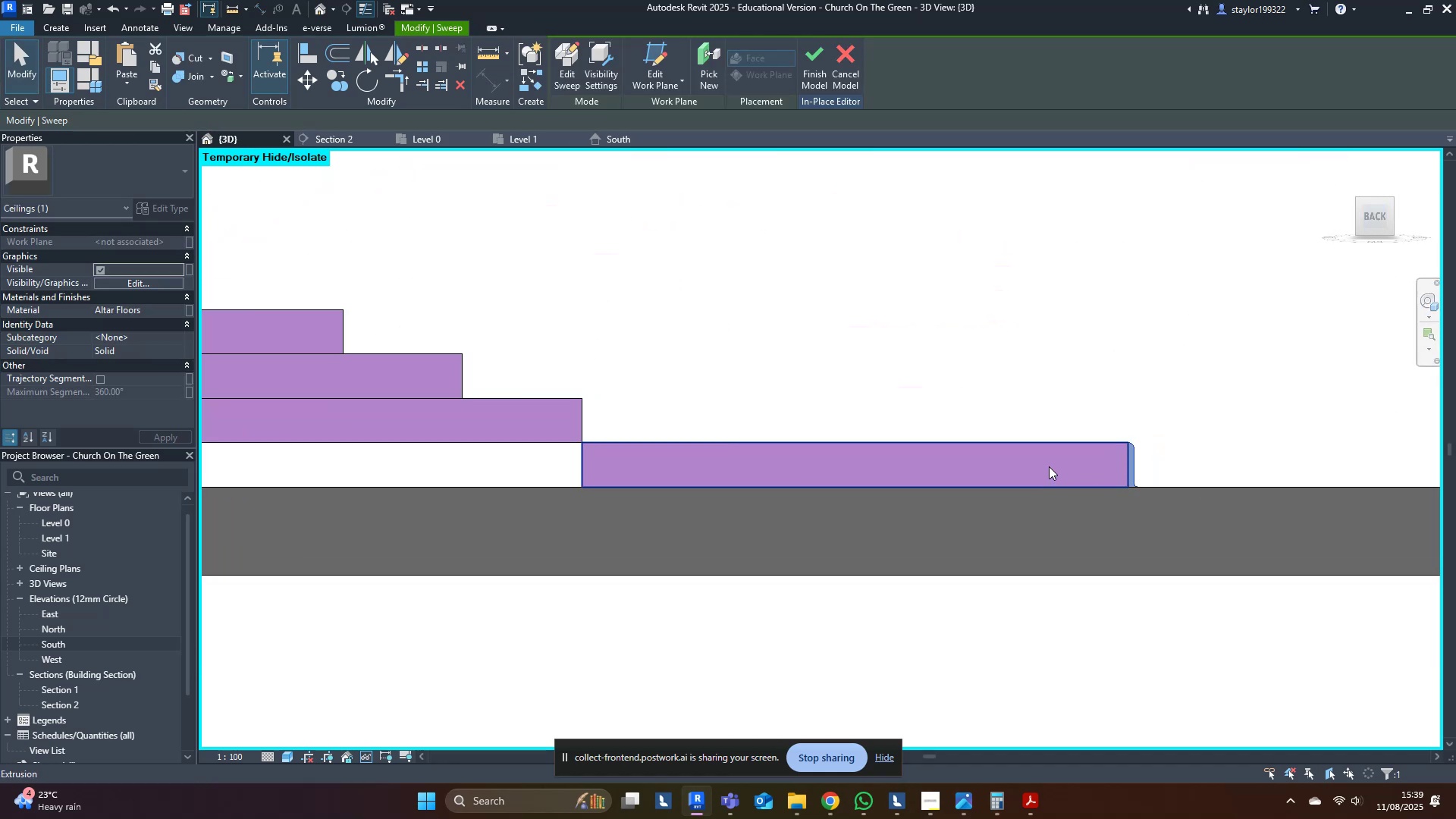 
key(V)
 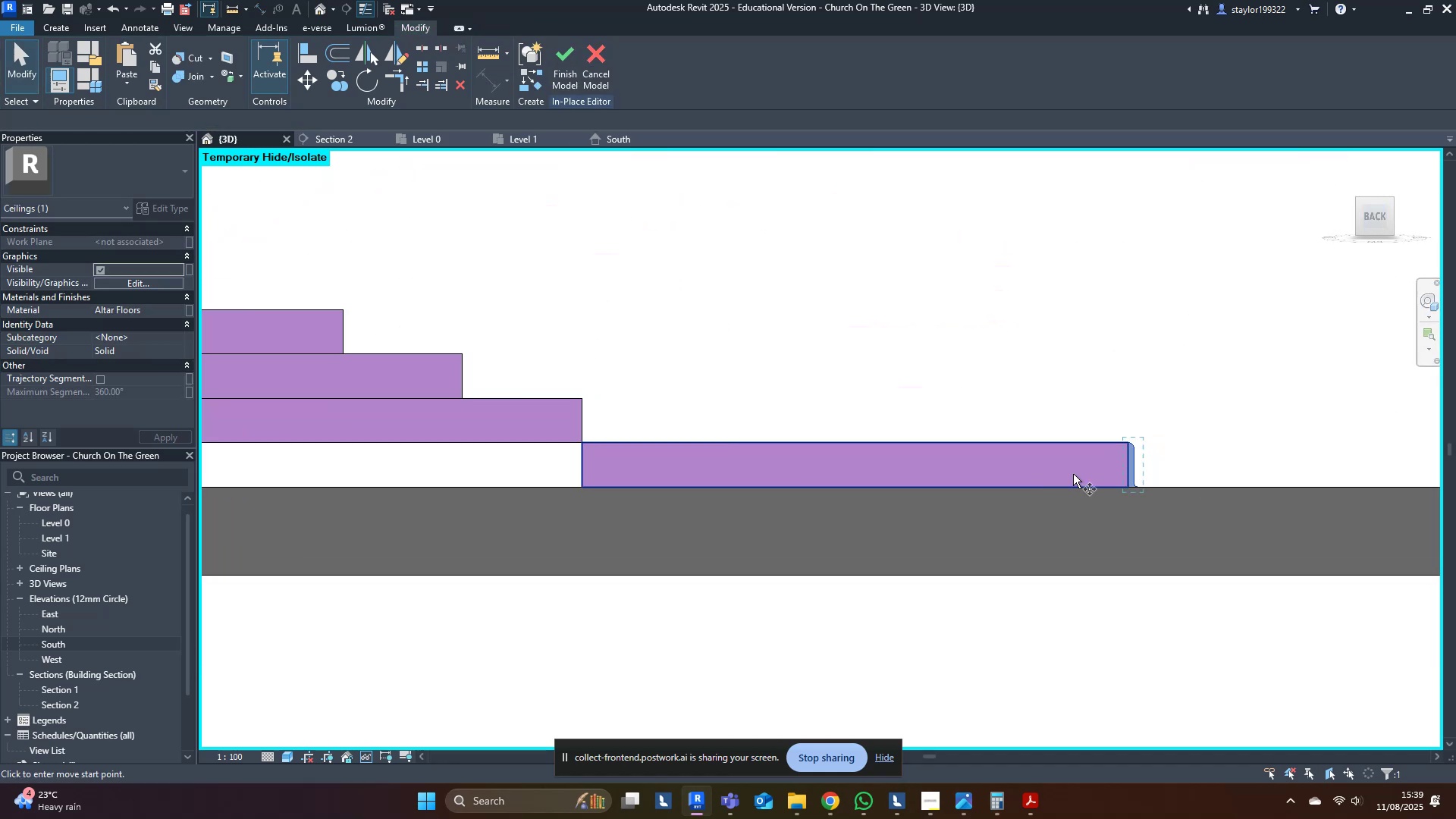 
scroll: coordinate [1134, 500], scroll_direction: up, amount: 4.0
 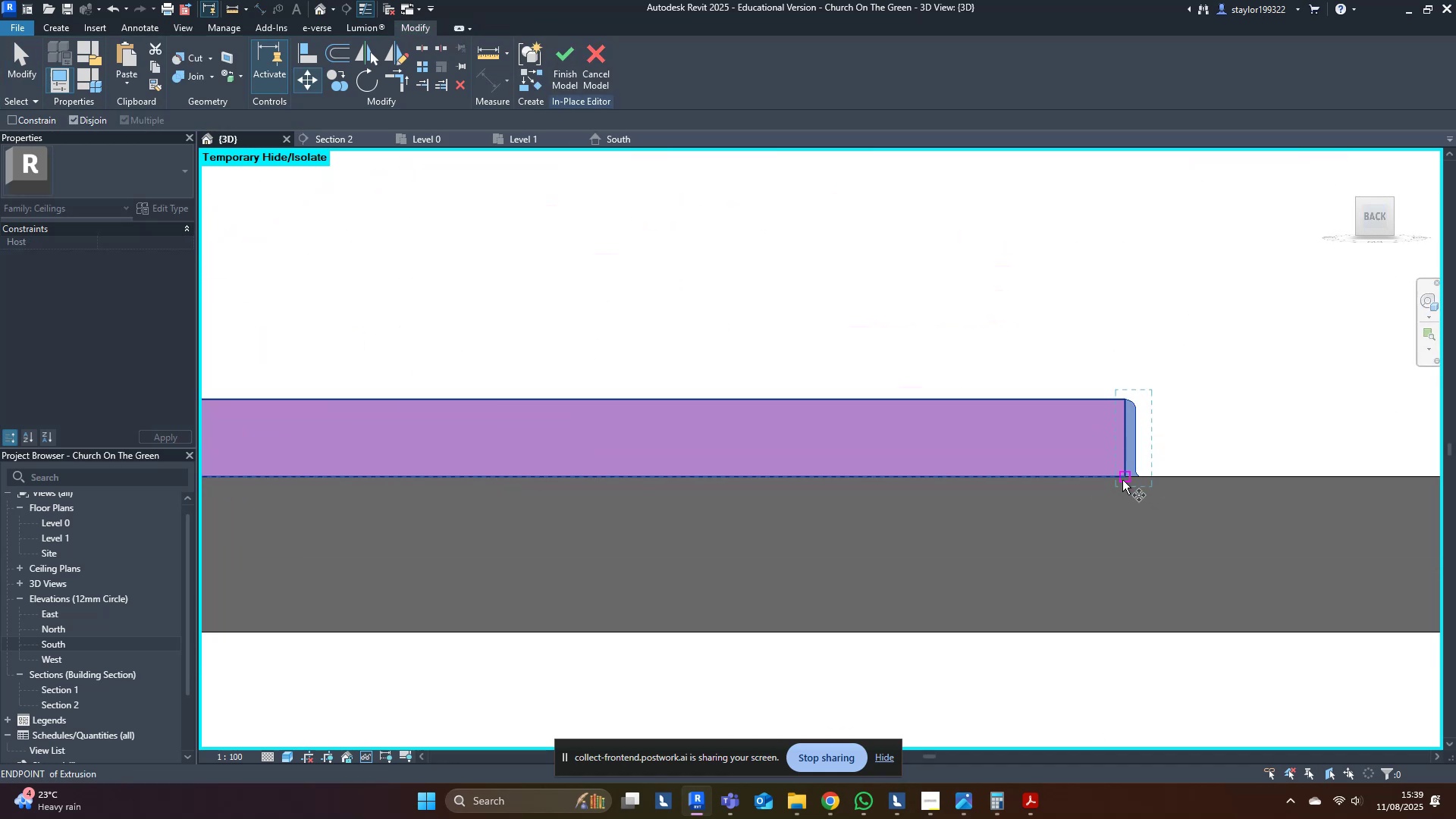 
left_click([1122, 480])
 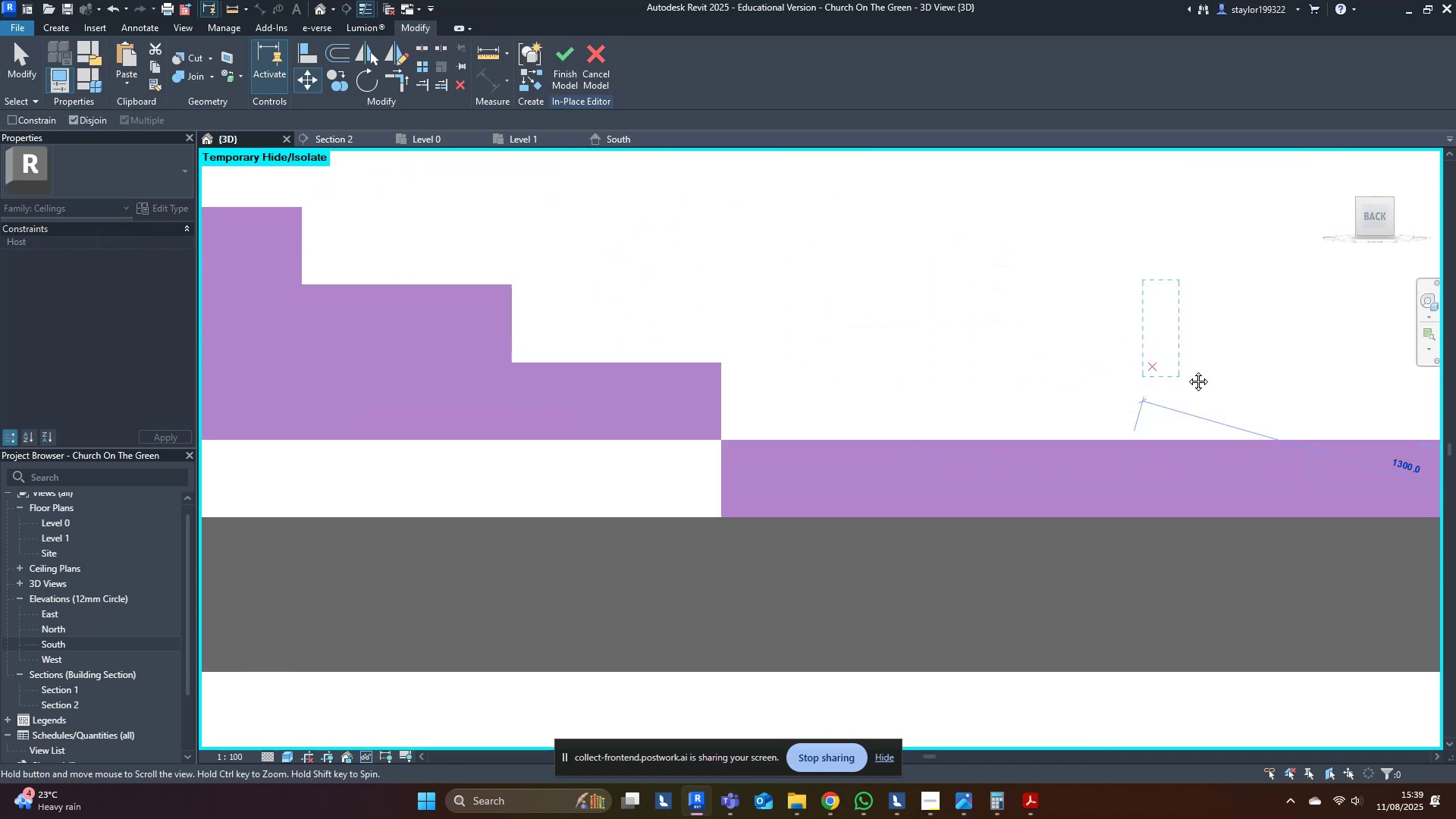 
hold_key(key=ControlLeft, duration=1.53)
left_click([824, 457])
 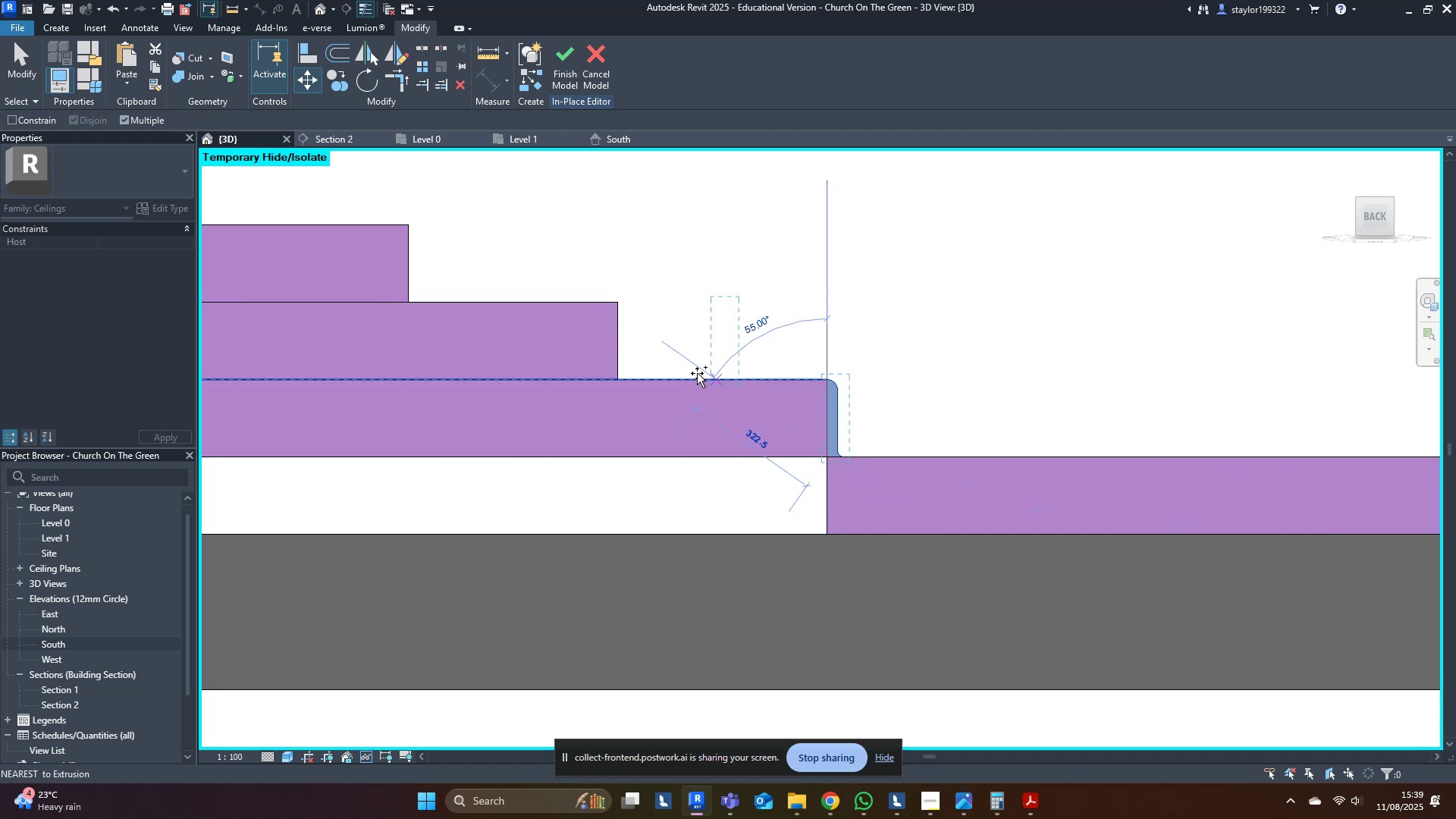 
hold_key(key=ControlLeft, duration=1.52)
left_click([620, 379])
 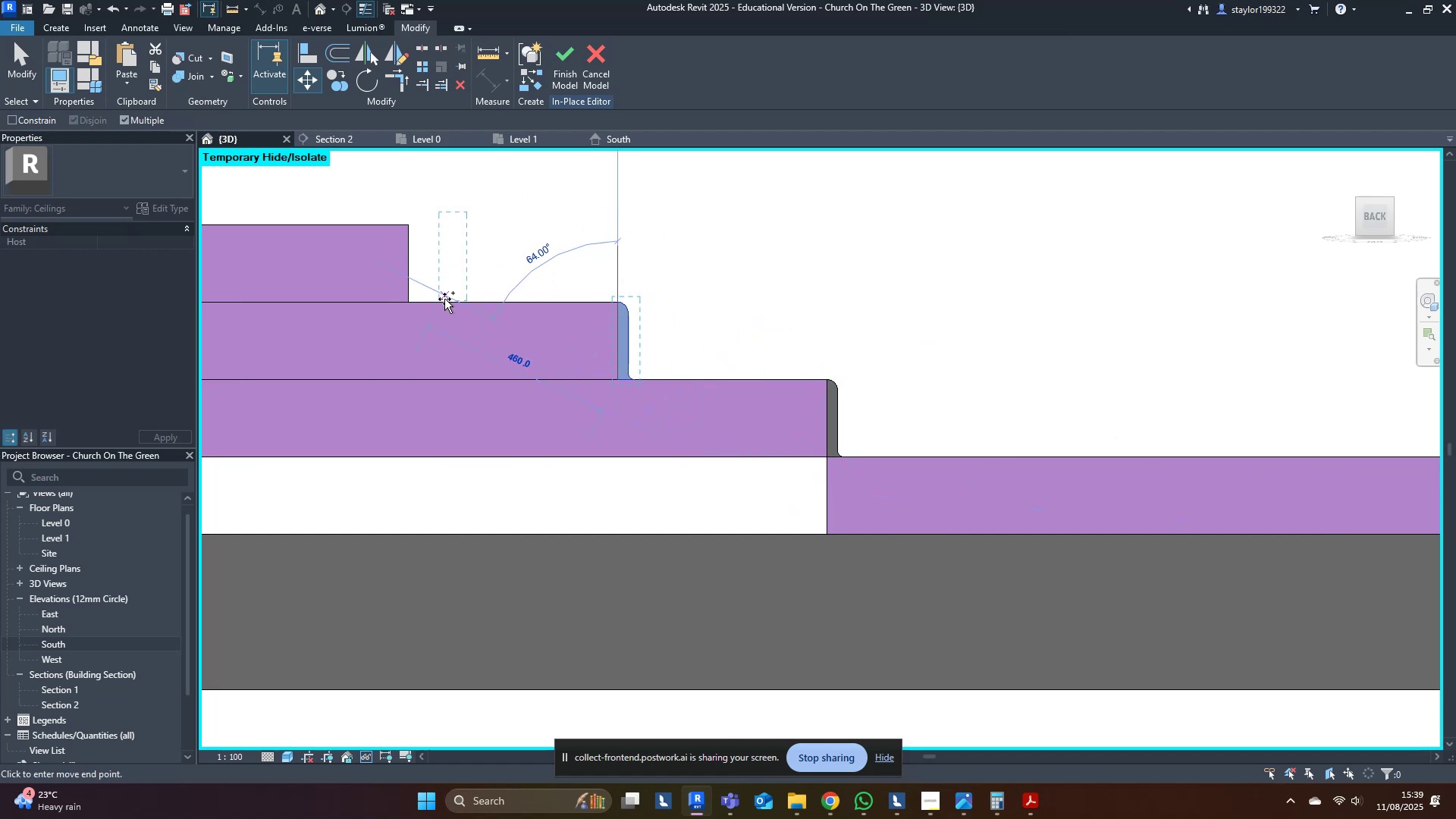 
hold_key(key=ControlLeft, duration=0.68)
left_click([405, 300])
 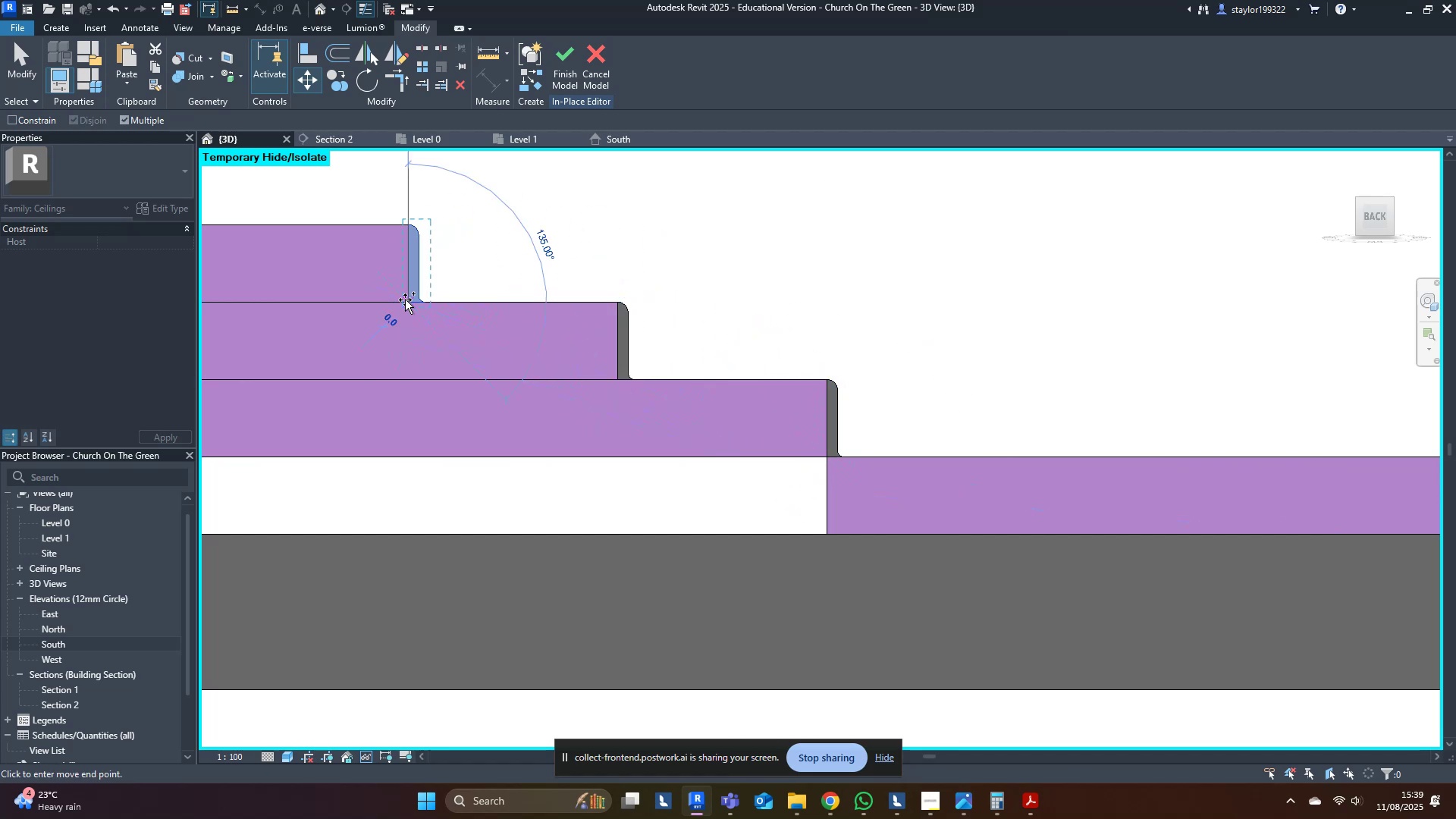 
key(Escape)
 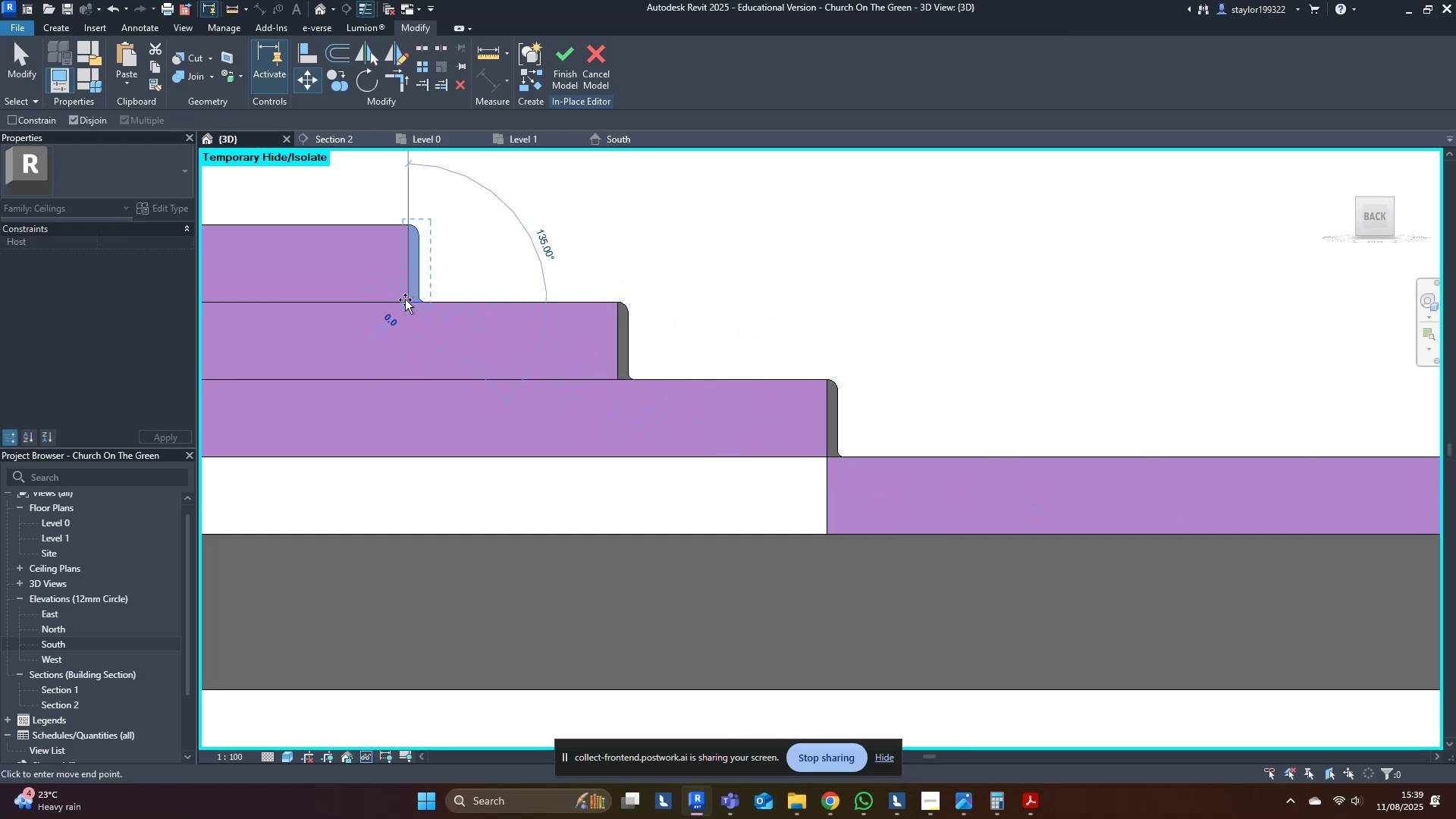 
scroll: coordinate [900, 436], scroll_direction: down, amount: 8.0
 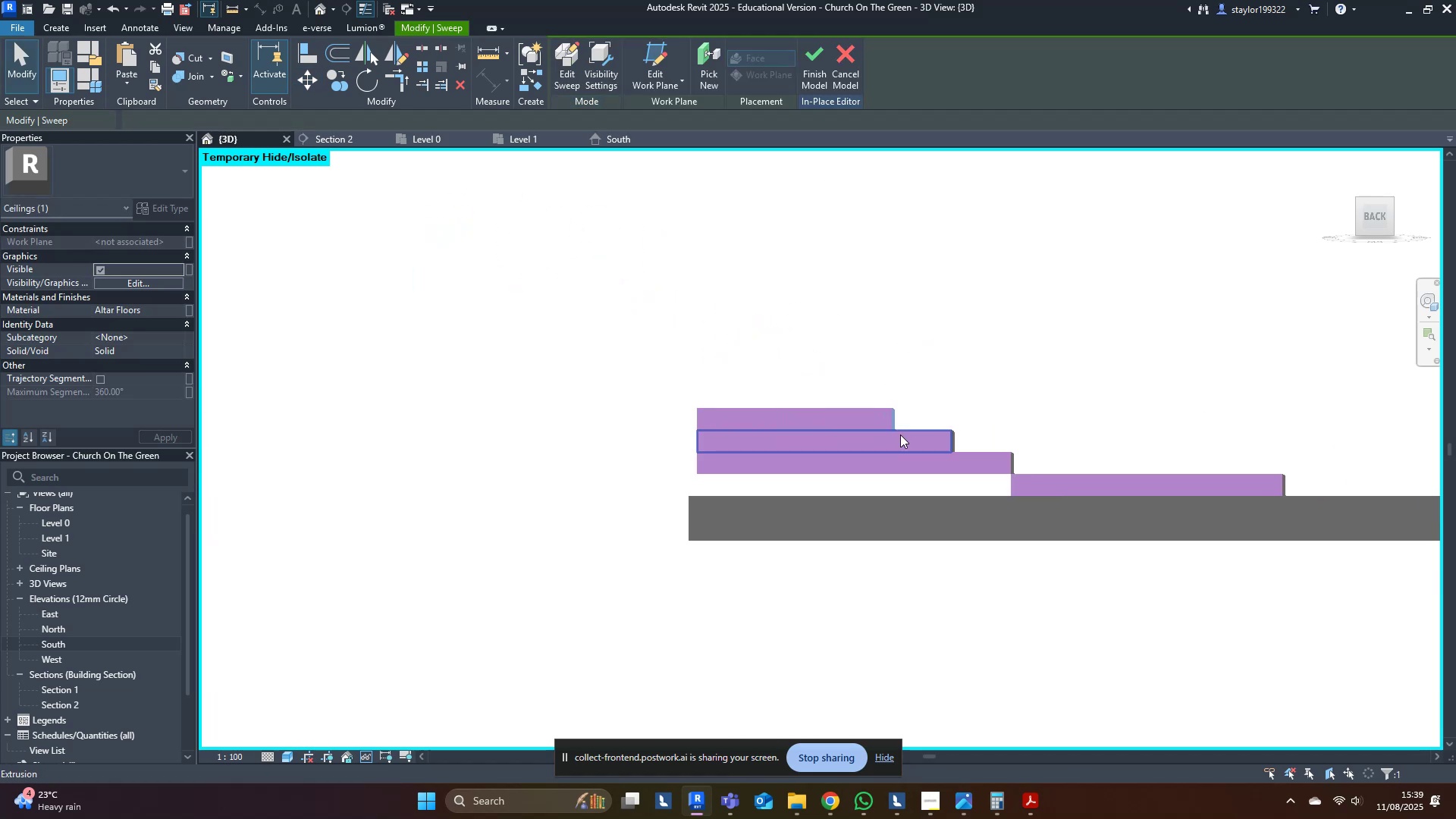 
hold_key(key=ShiftLeft, duration=0.52)
 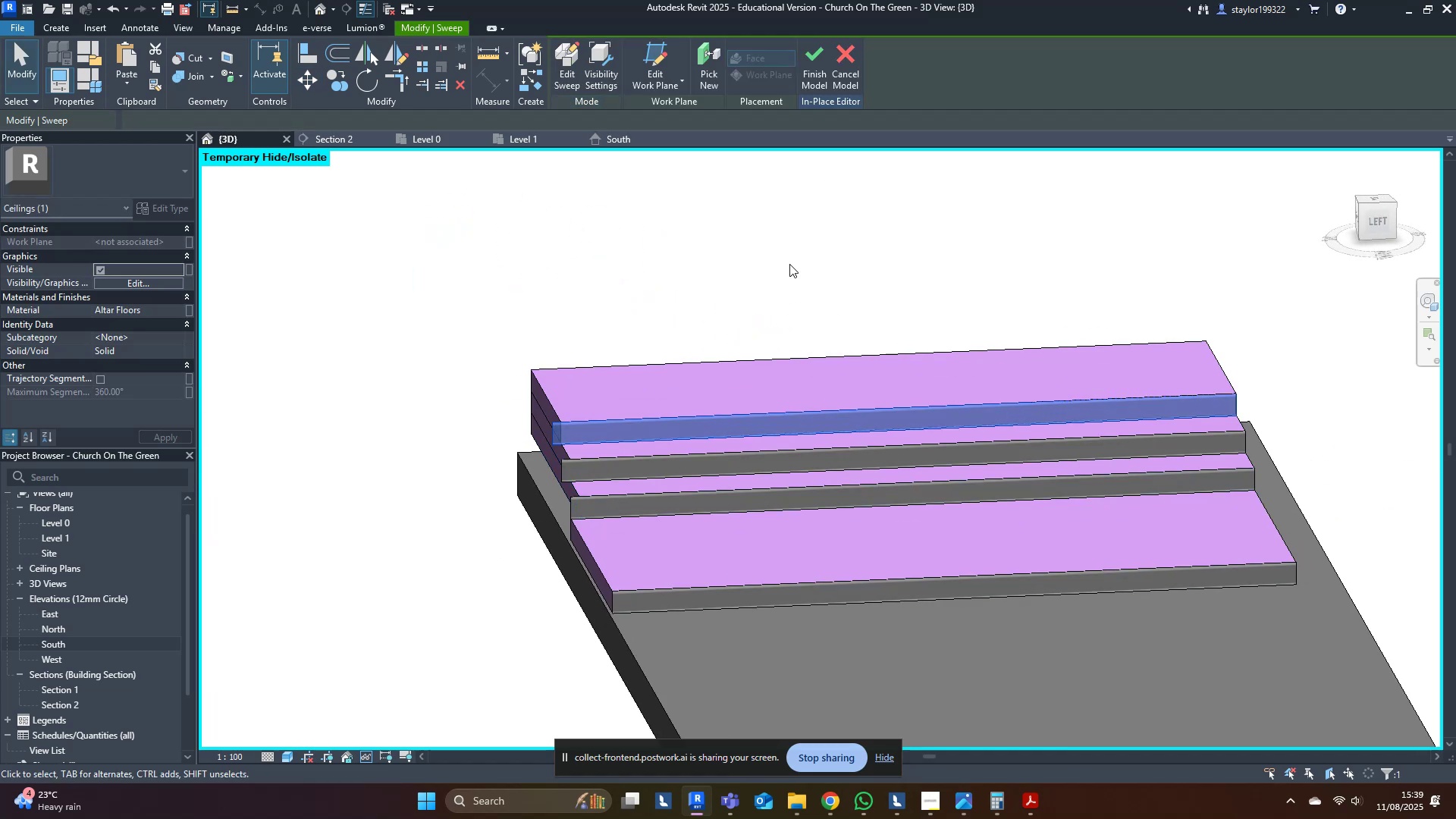 
left_click([805, 237])
 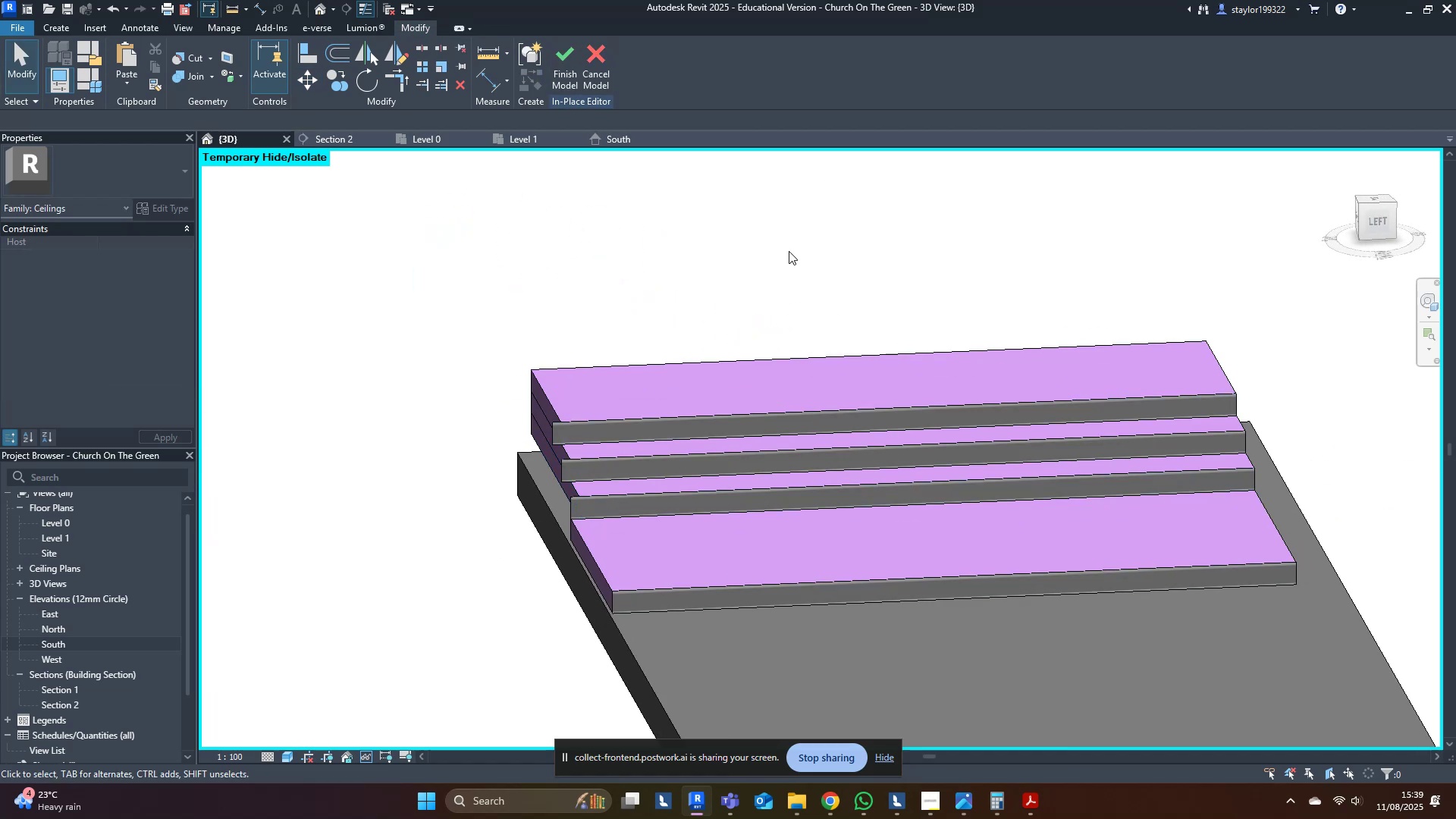 
hold_key(key=ShiftLeft, duration=0.74)
 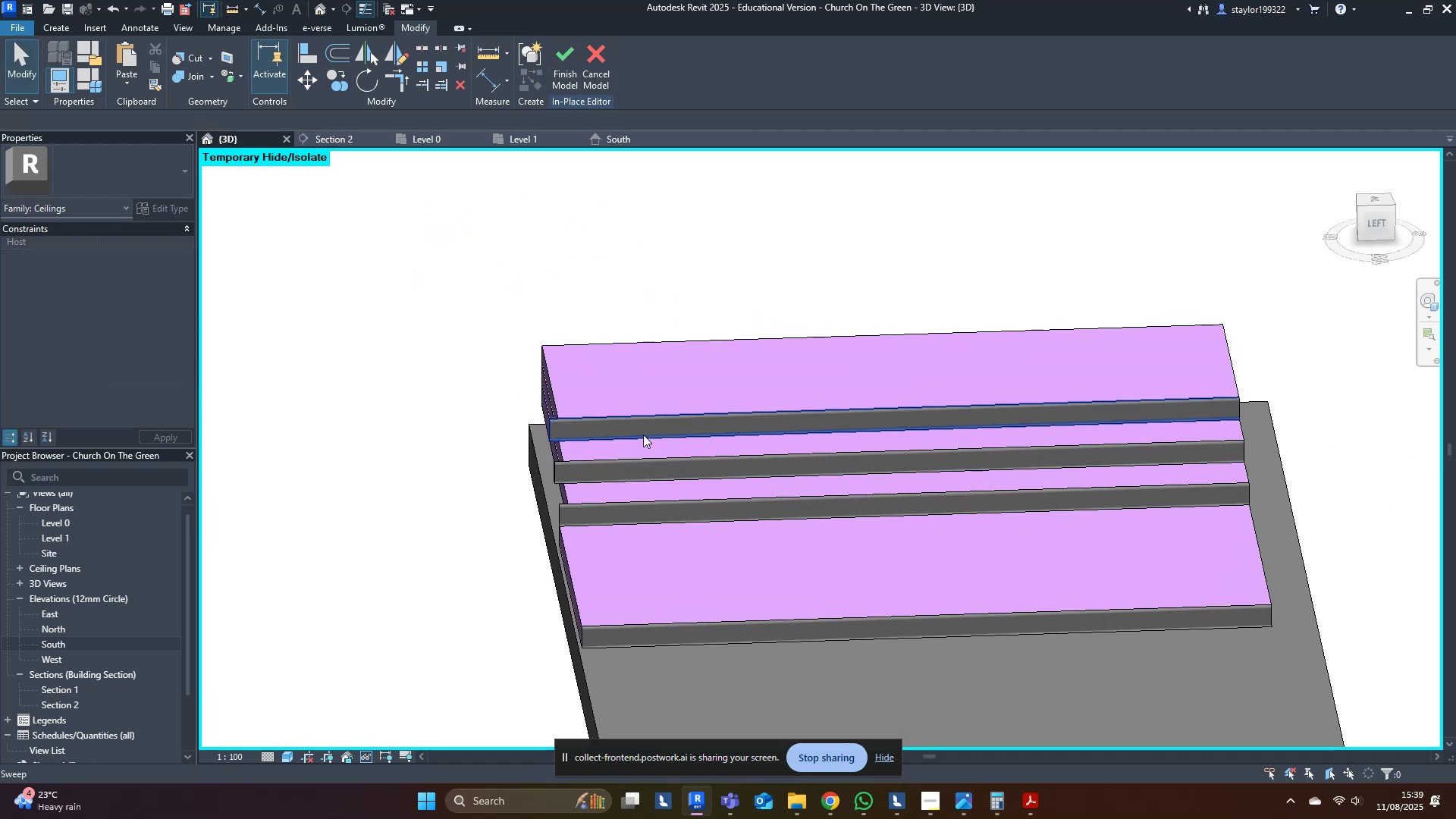 
left_click([632, 428])
 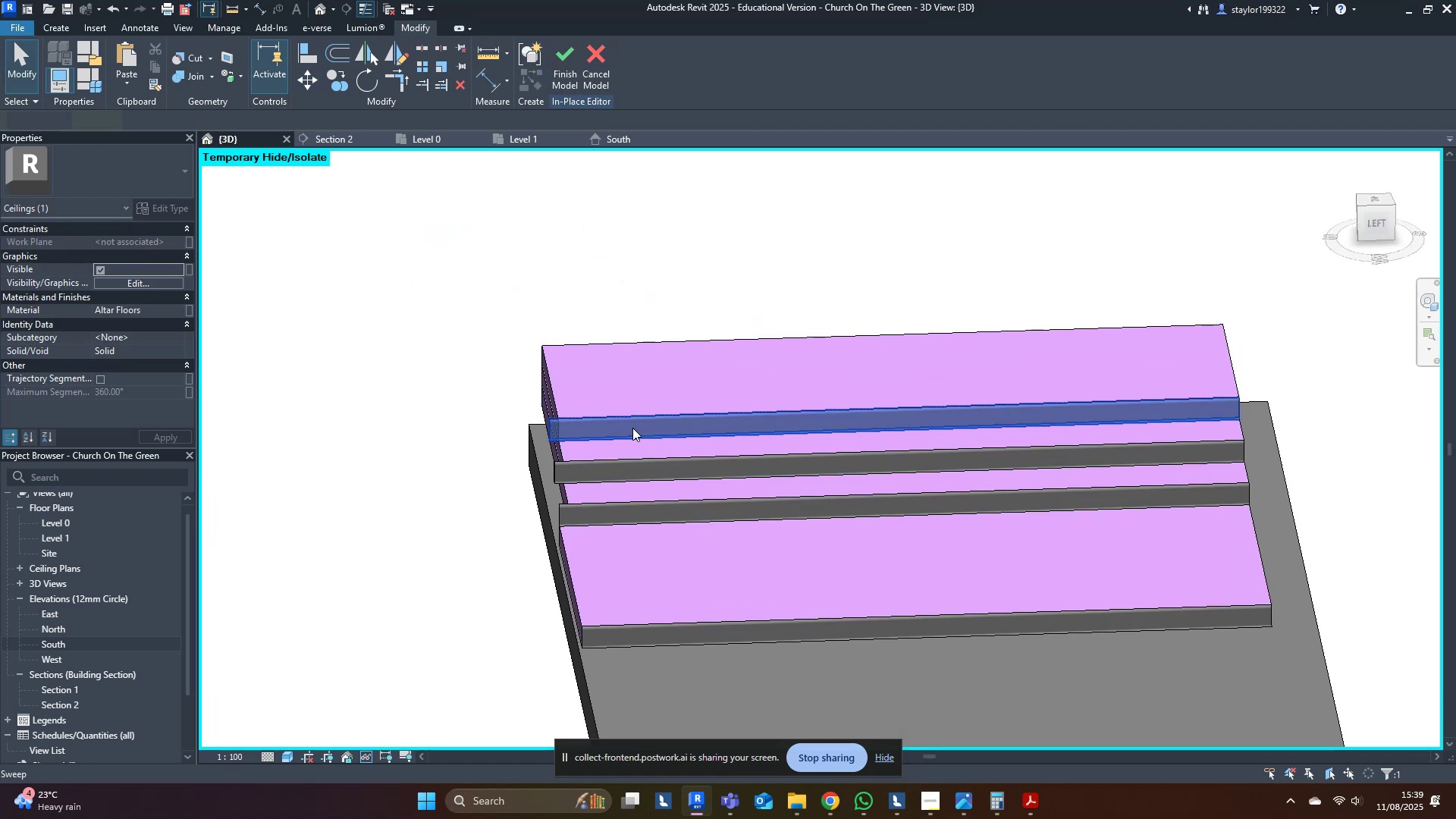 
left_click([632, 428])
 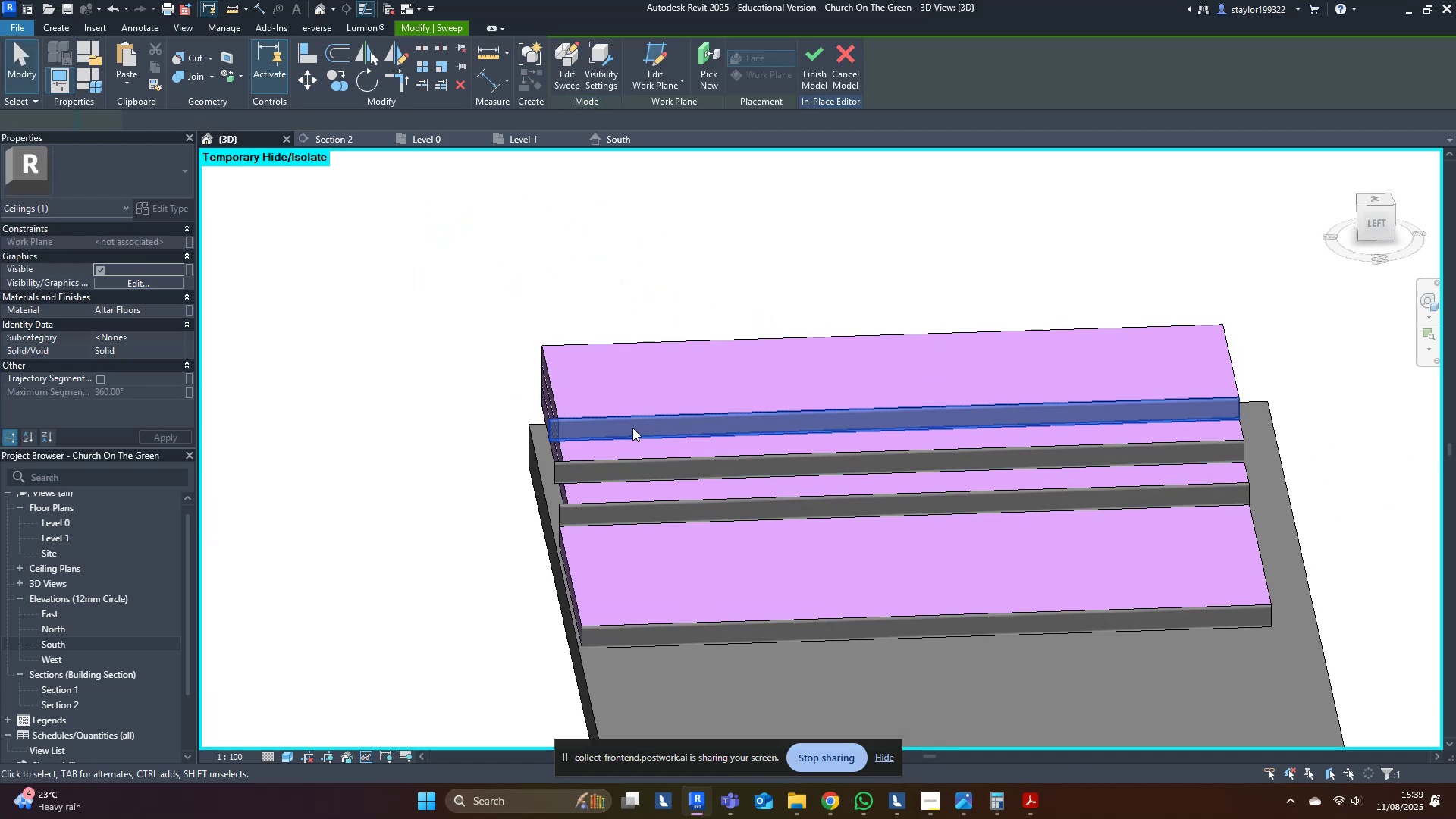 
left_click([632, 428])
 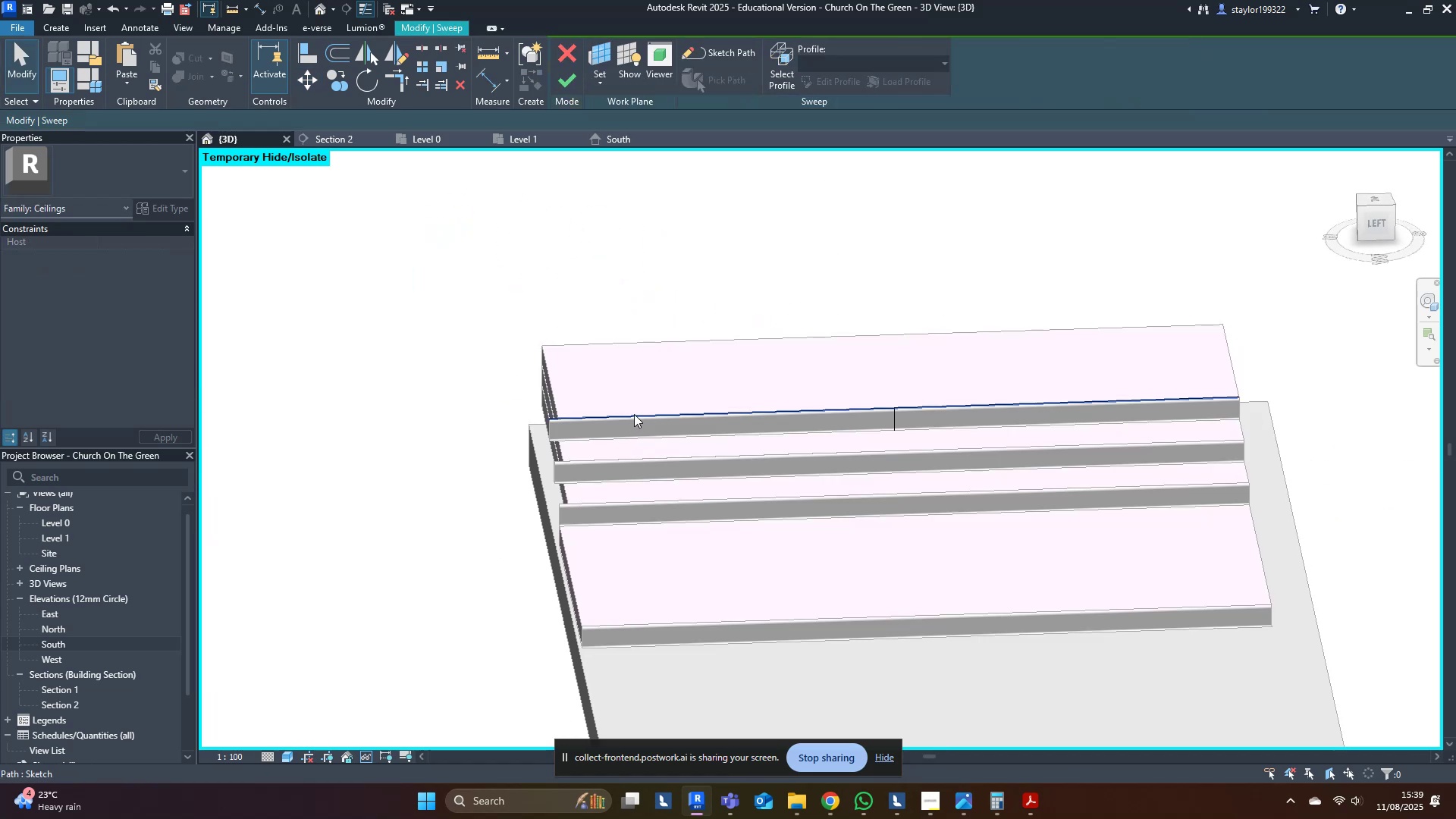 
double_click([634, 413])
 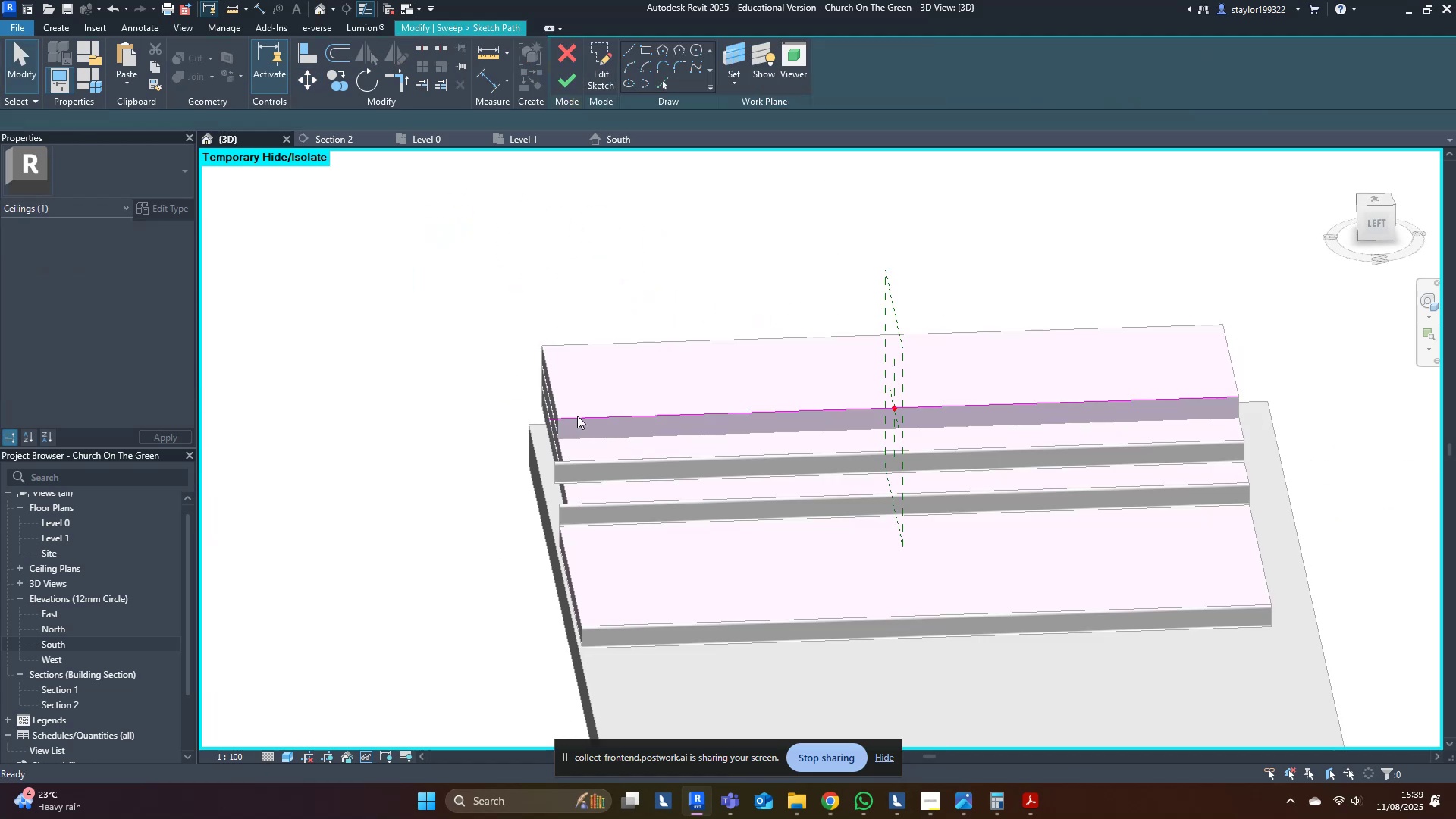 
scroll: coordinate [535, 448], scroll_direction: up, amount: 8.0
 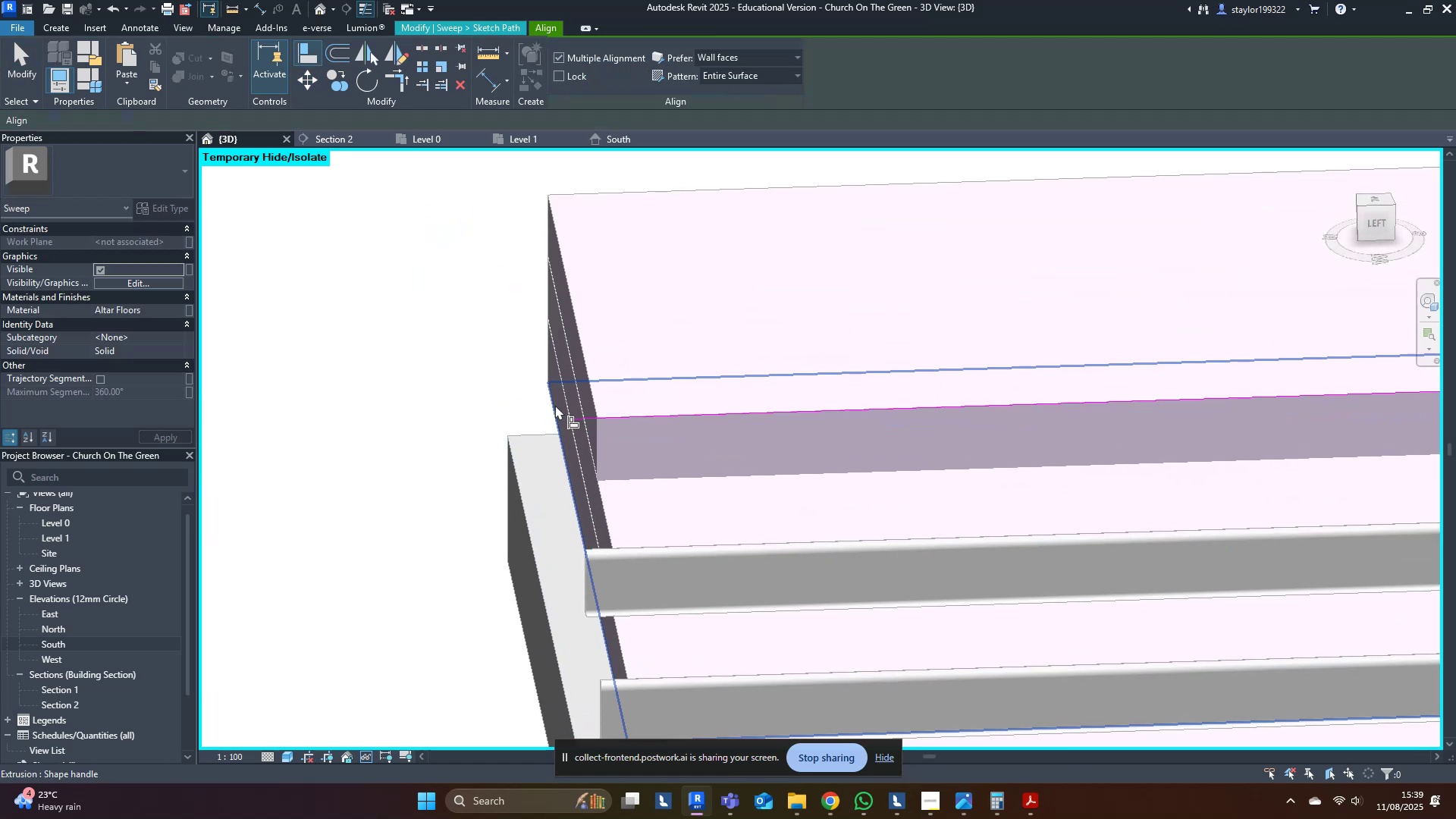 
type(alal)
 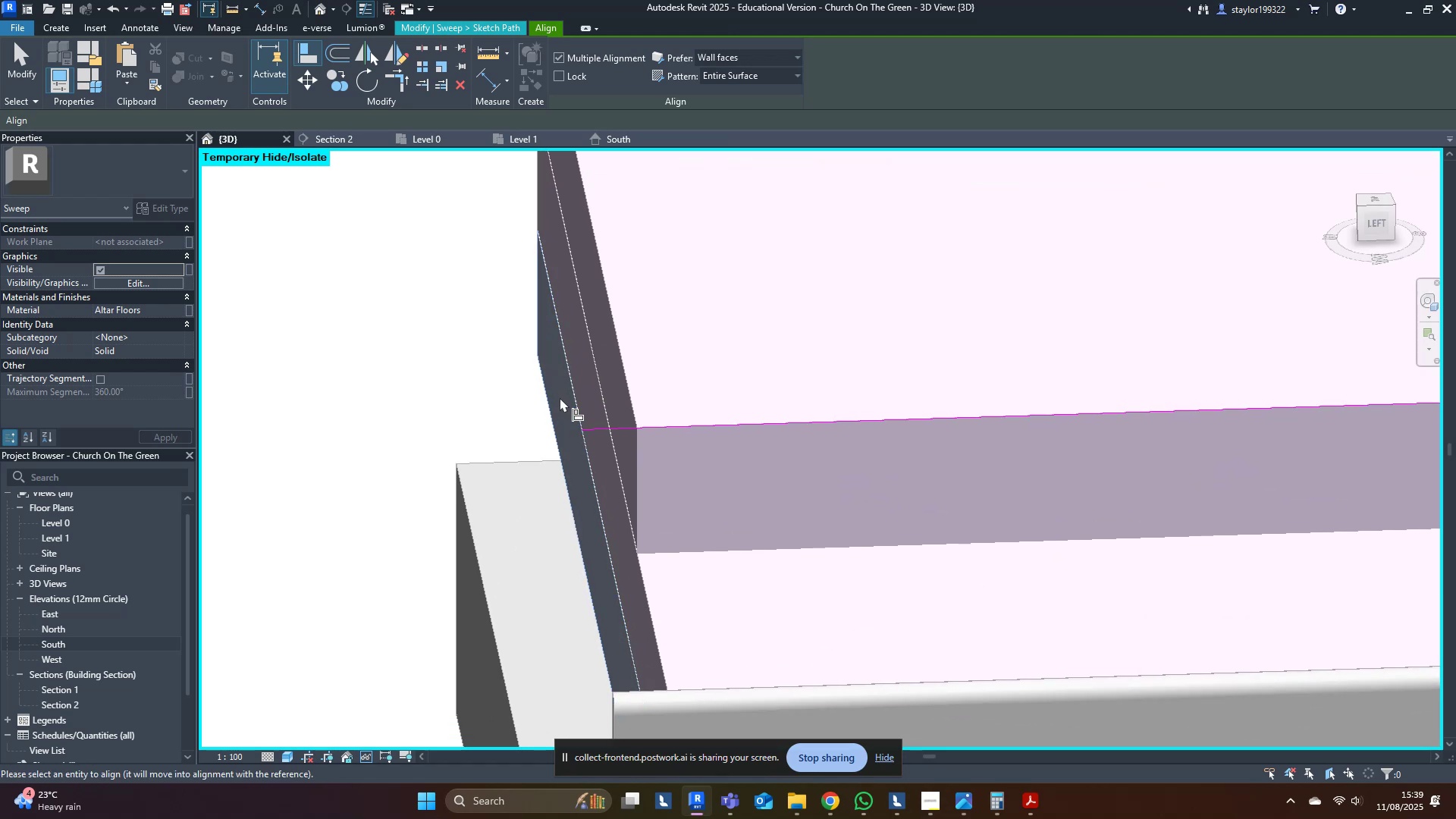 
scroll: coordinate [558, 408], scroll_direction: up, amount: 5.0
 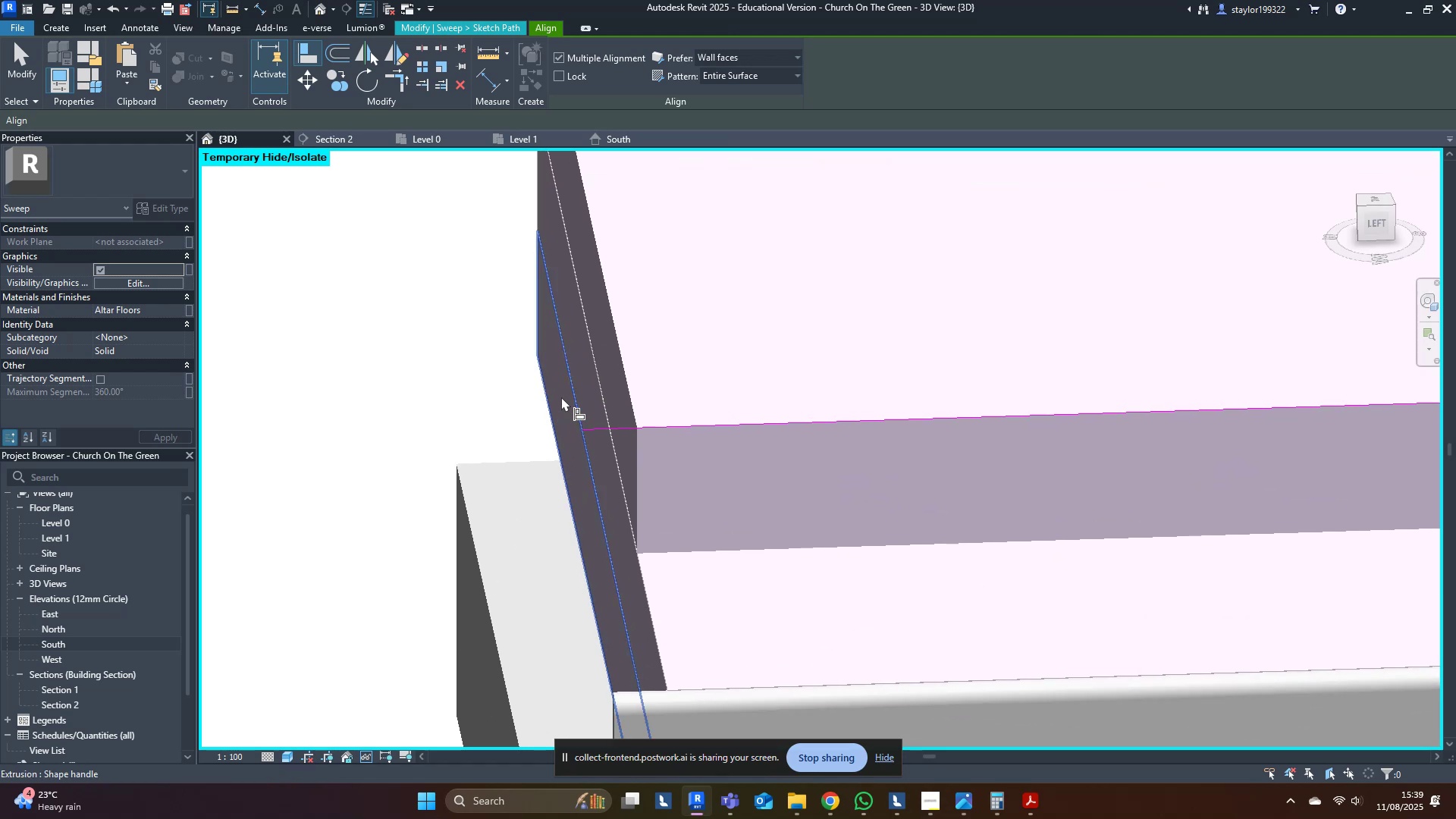 
left_click([561, 396])
 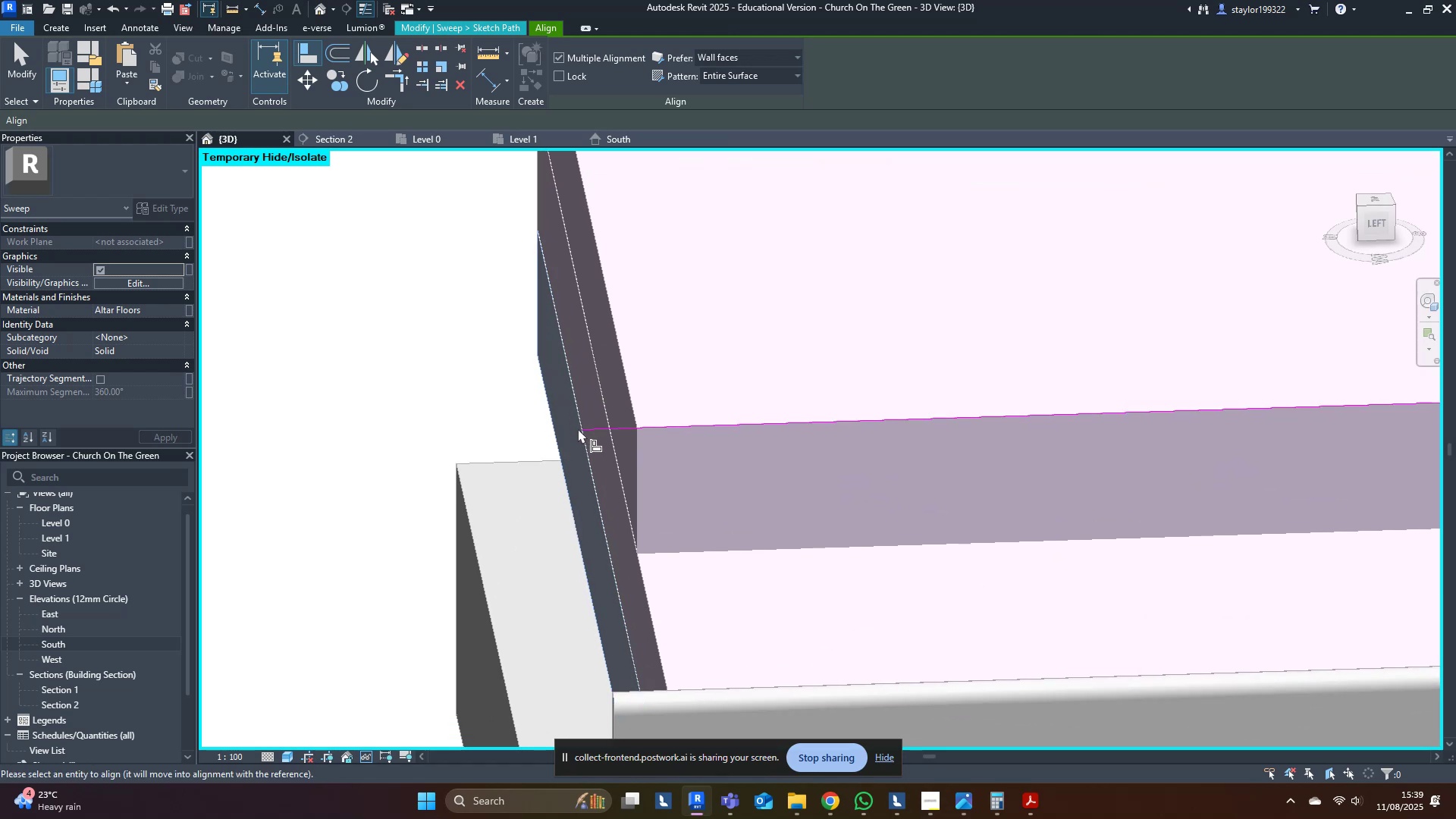 
left_click([579, 428])
 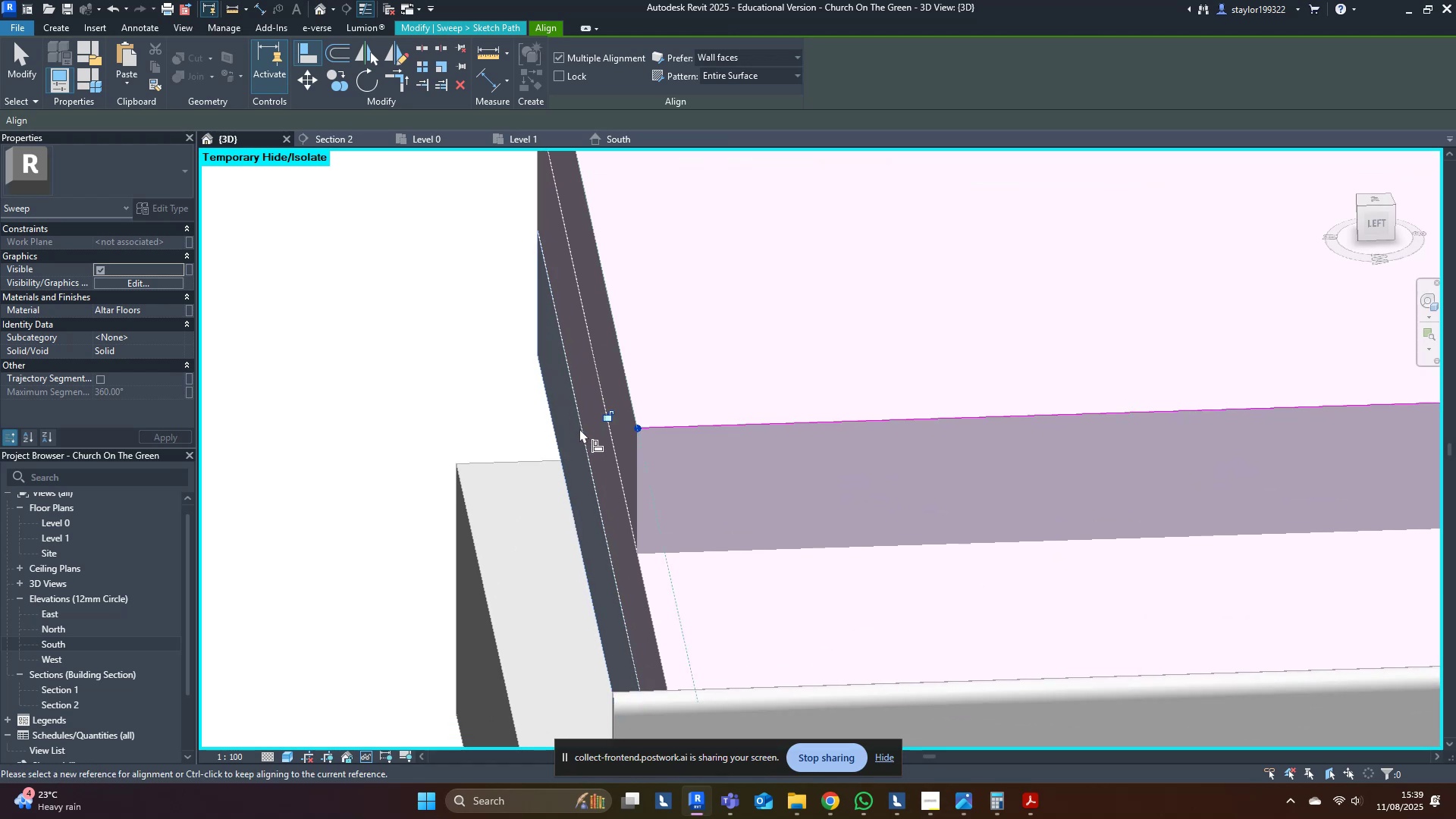 
scroll: coordinate [579, 428], scroll_direction: down, amount: 4.0
 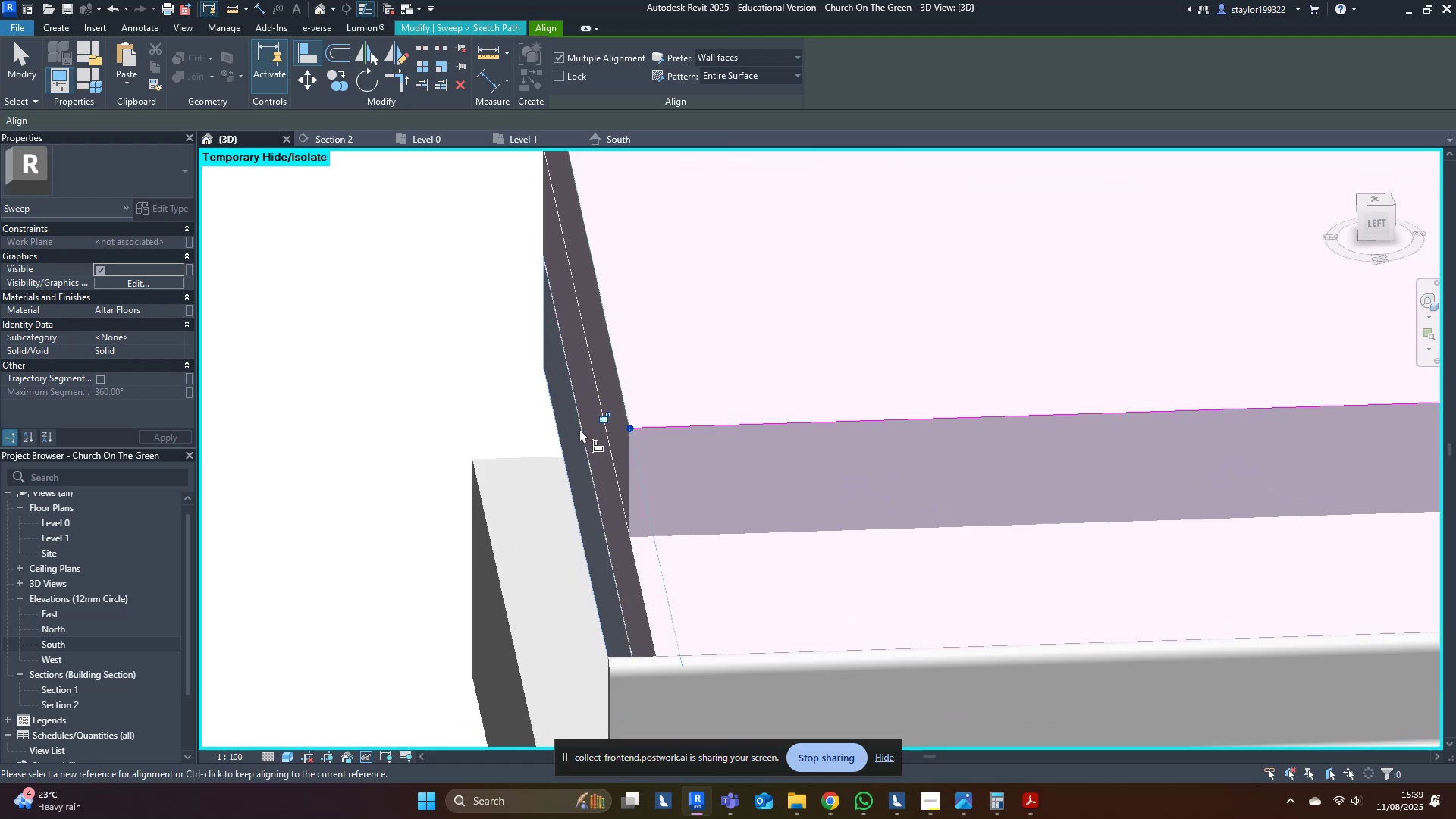 
key(Escape)
 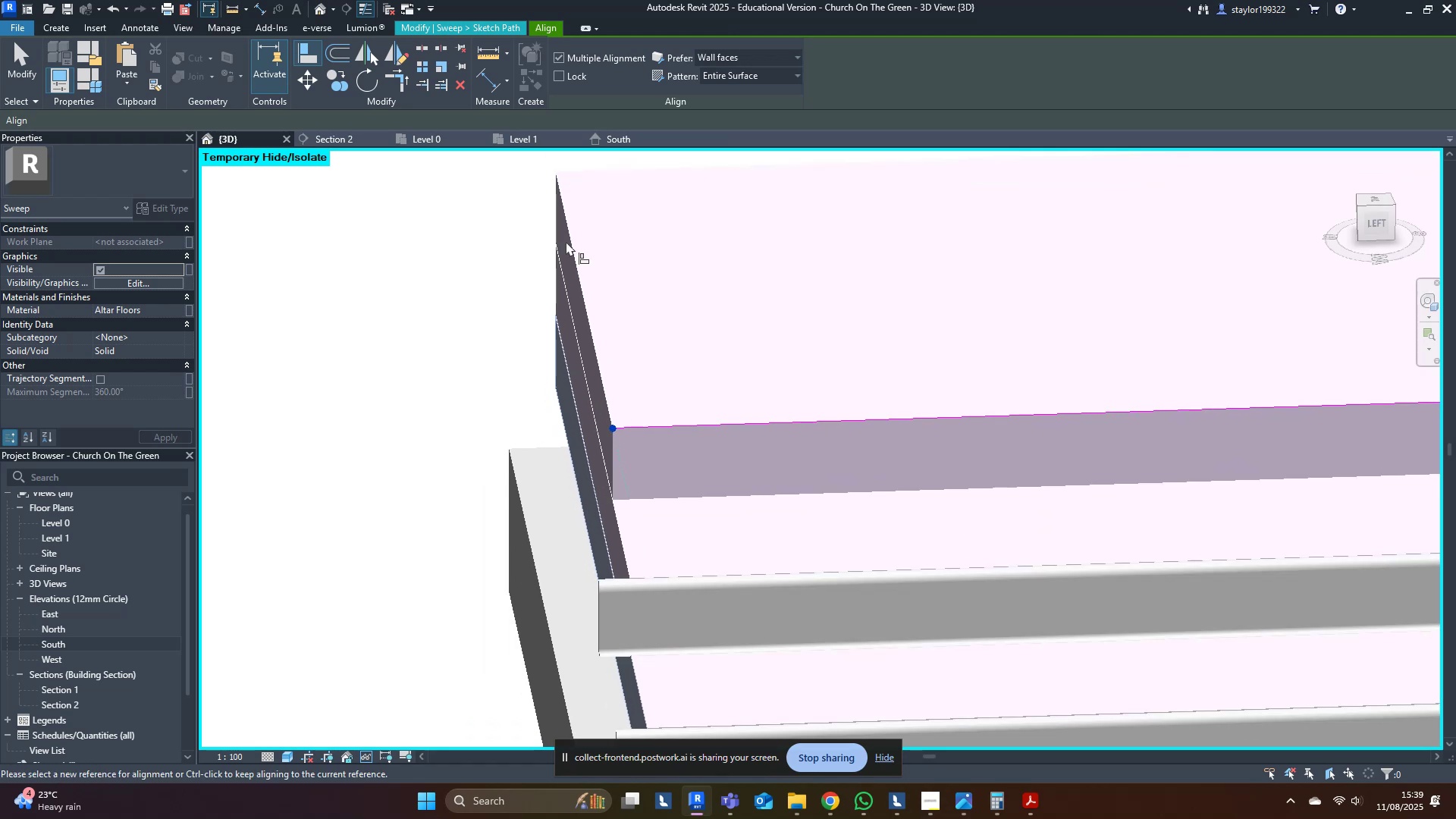 
key(Escape)
 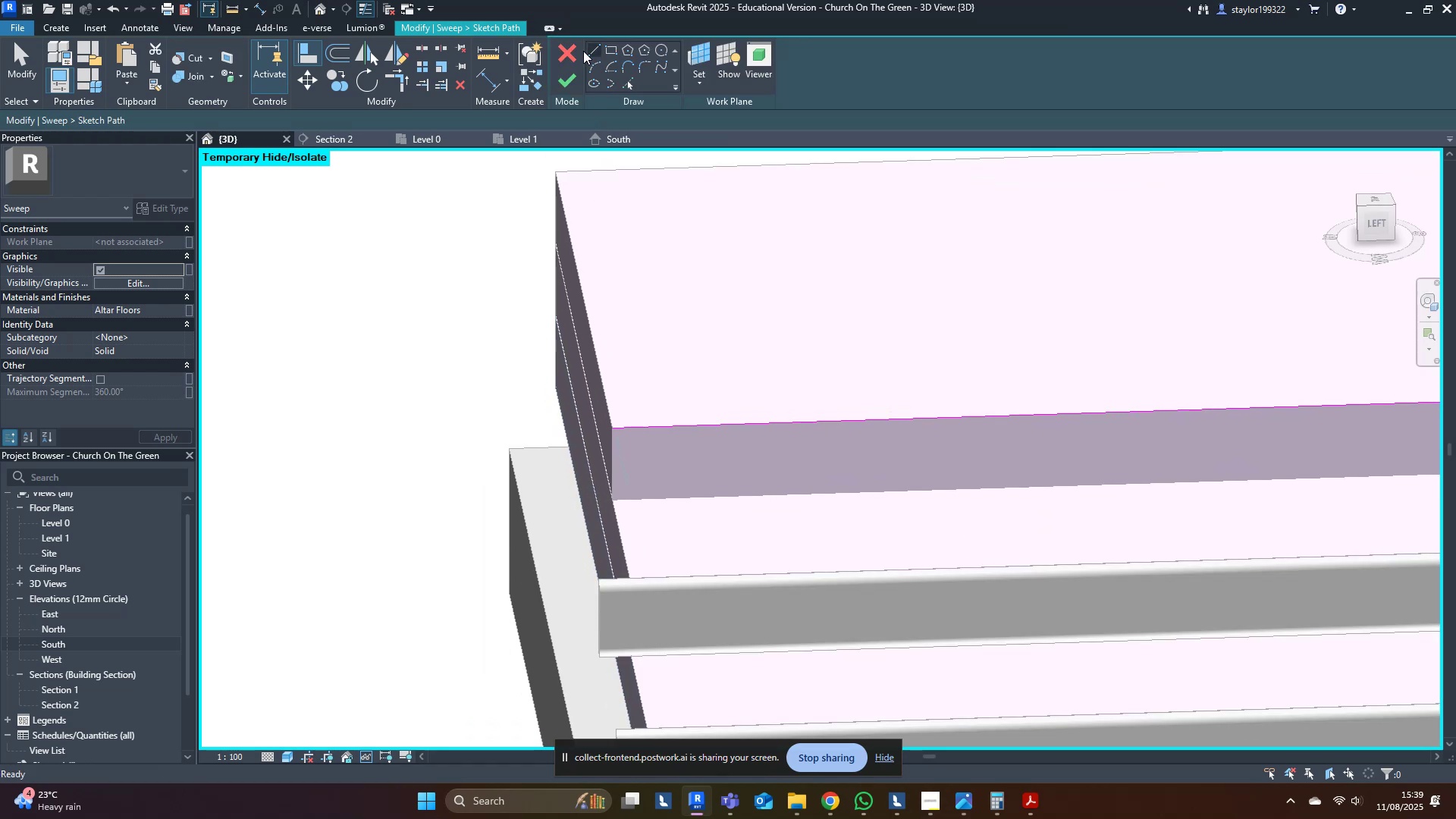 
mouse_move([560, 128])
 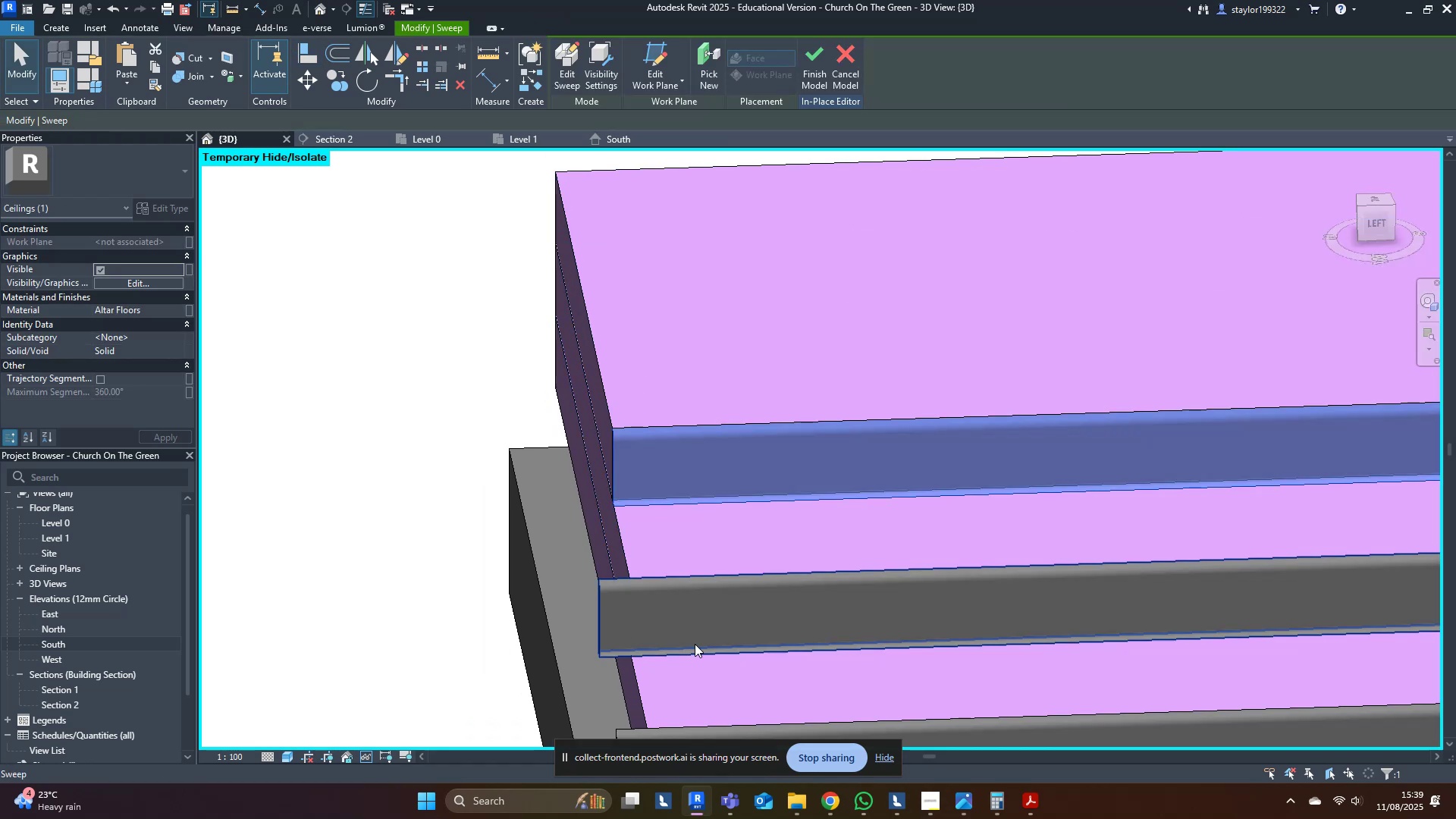 
double_click([665, 639])
 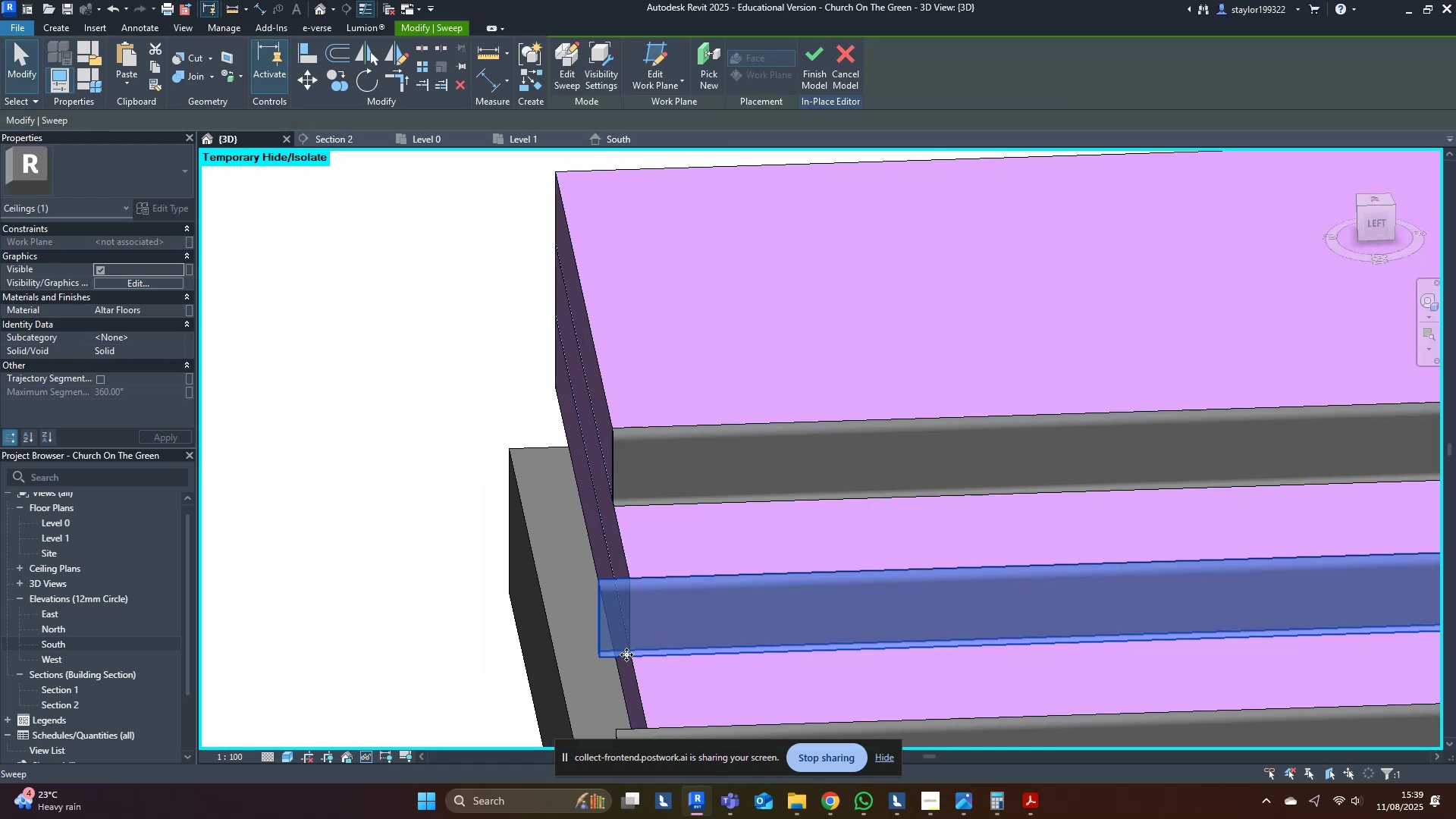 
triple_click([626, 654])
 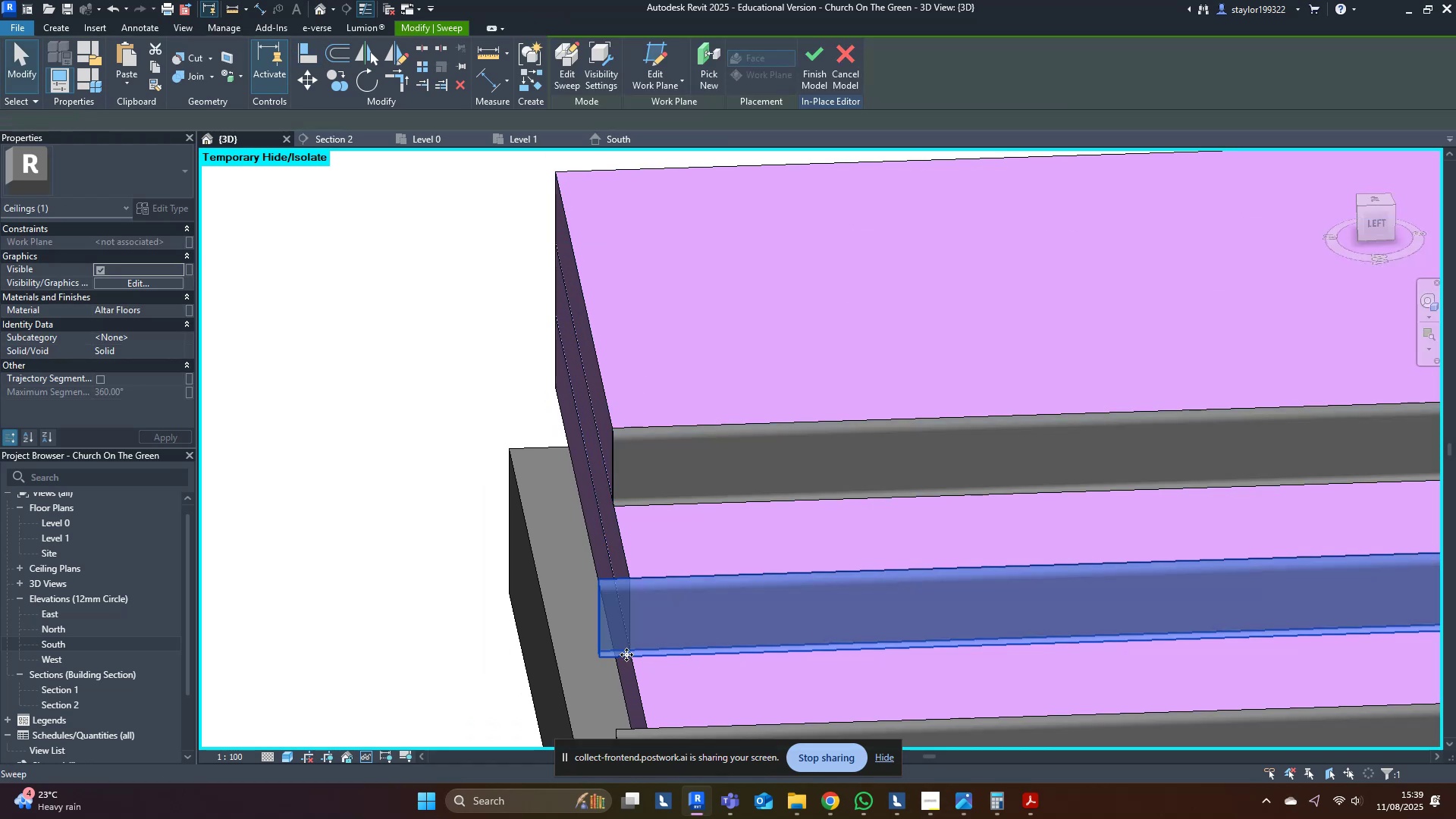 
triple_click([626, 654])
 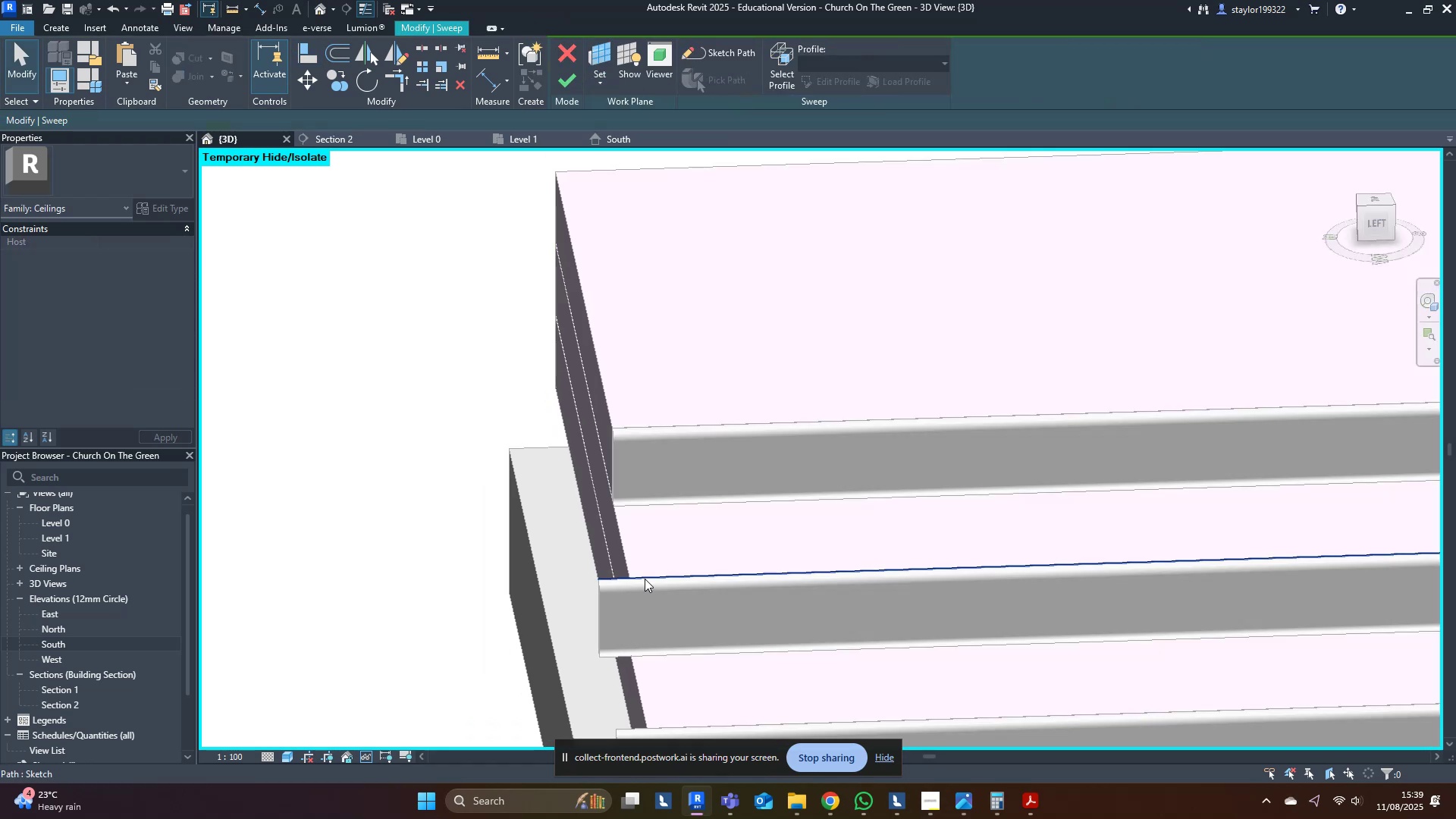 
double_click([645, 579])
 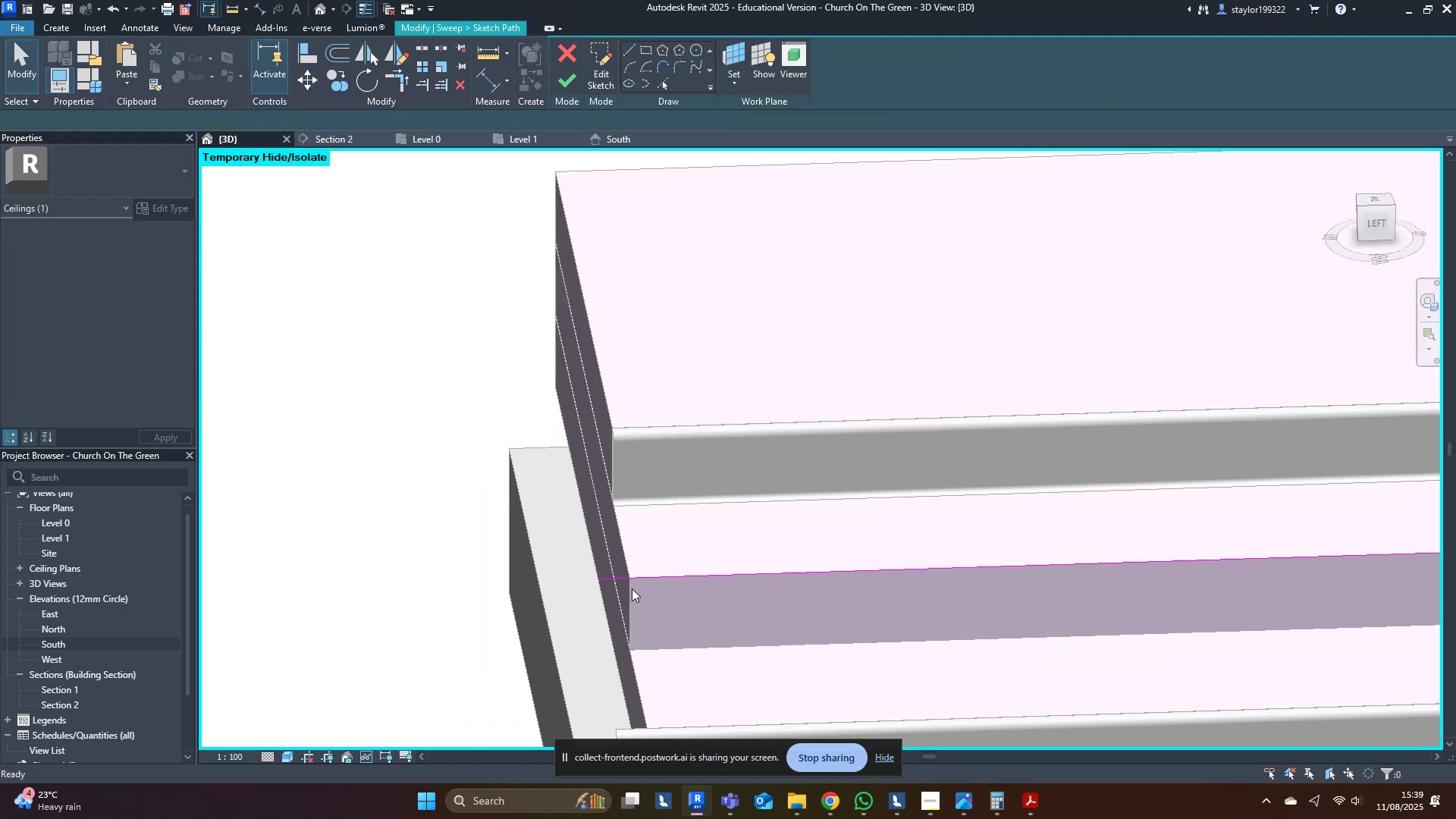 
scroll: coordinate [620, 588], scroll_direction: up, amount: 4.0
 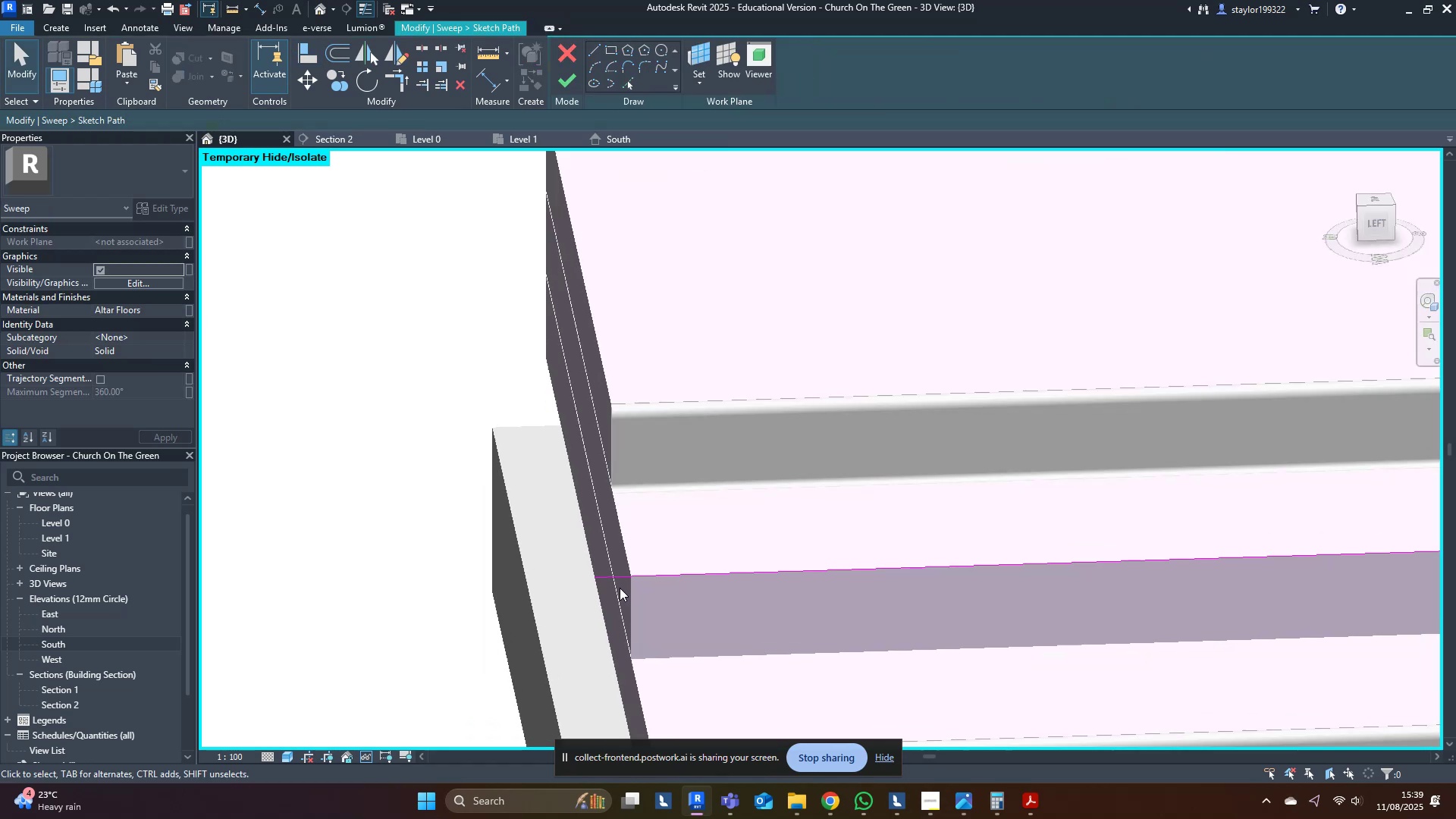 
type(al)
 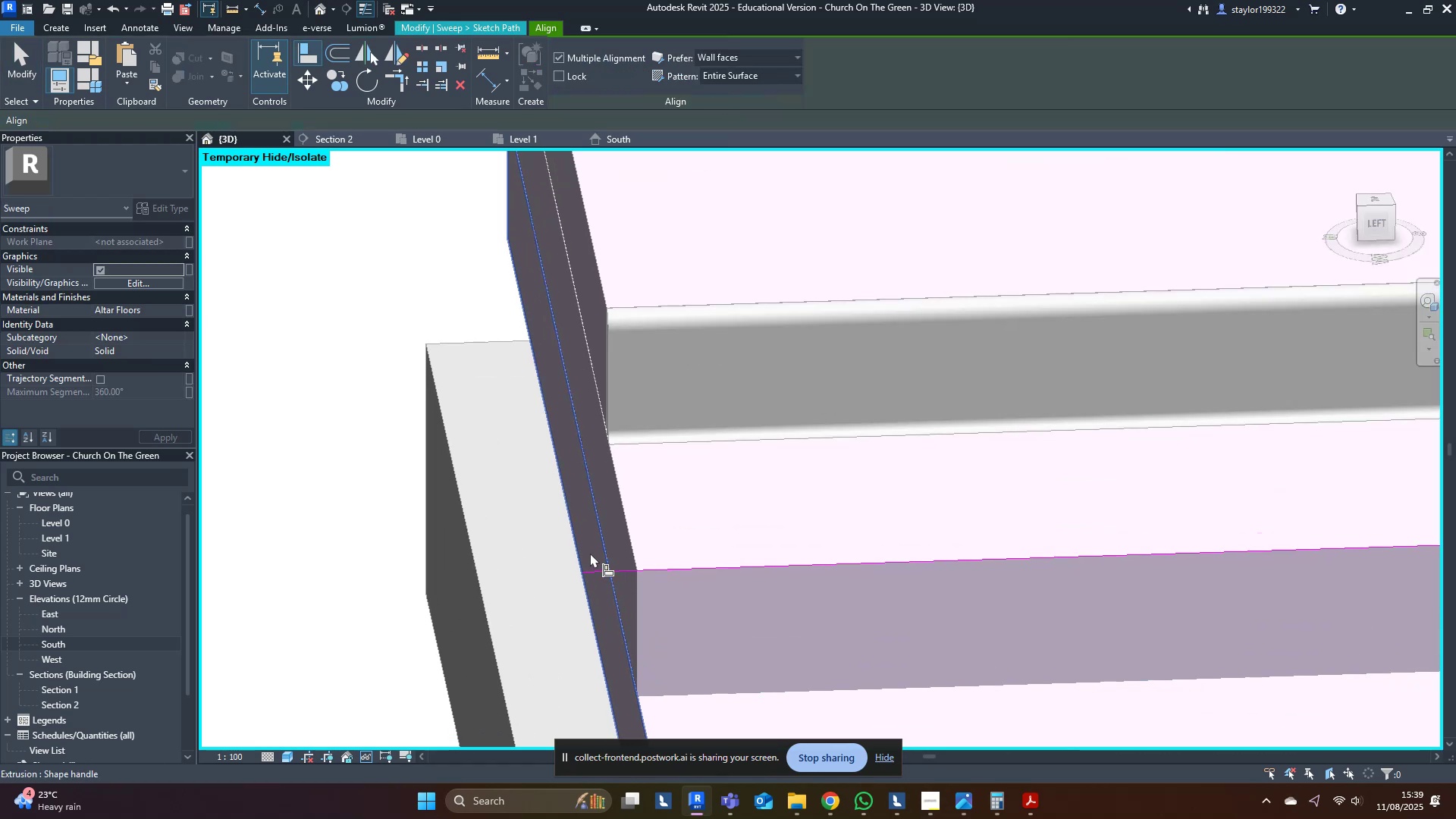 
left_click([588, 551])
 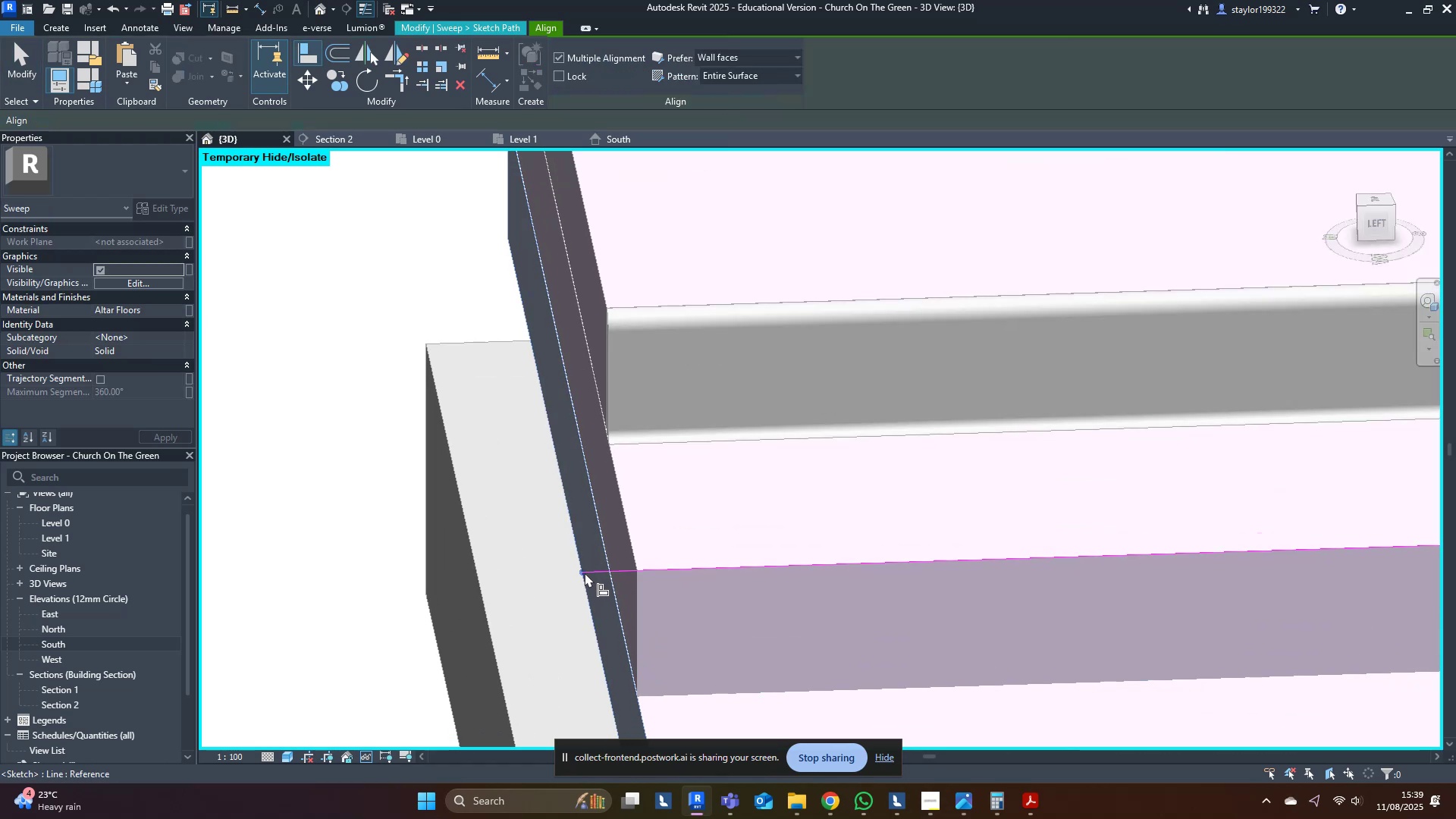 
left_click([582, 570])
 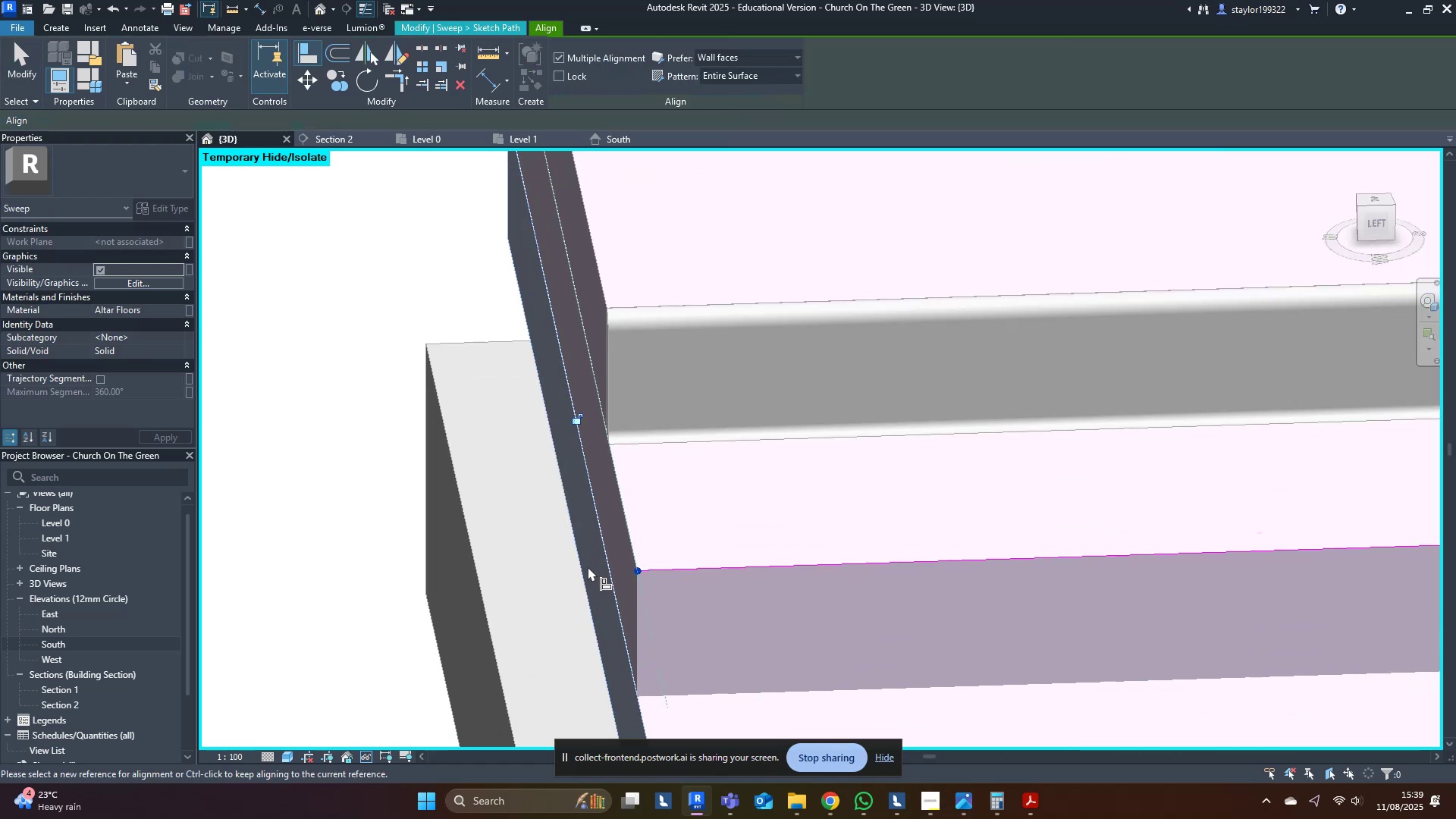 
middle_click([588, 566])
 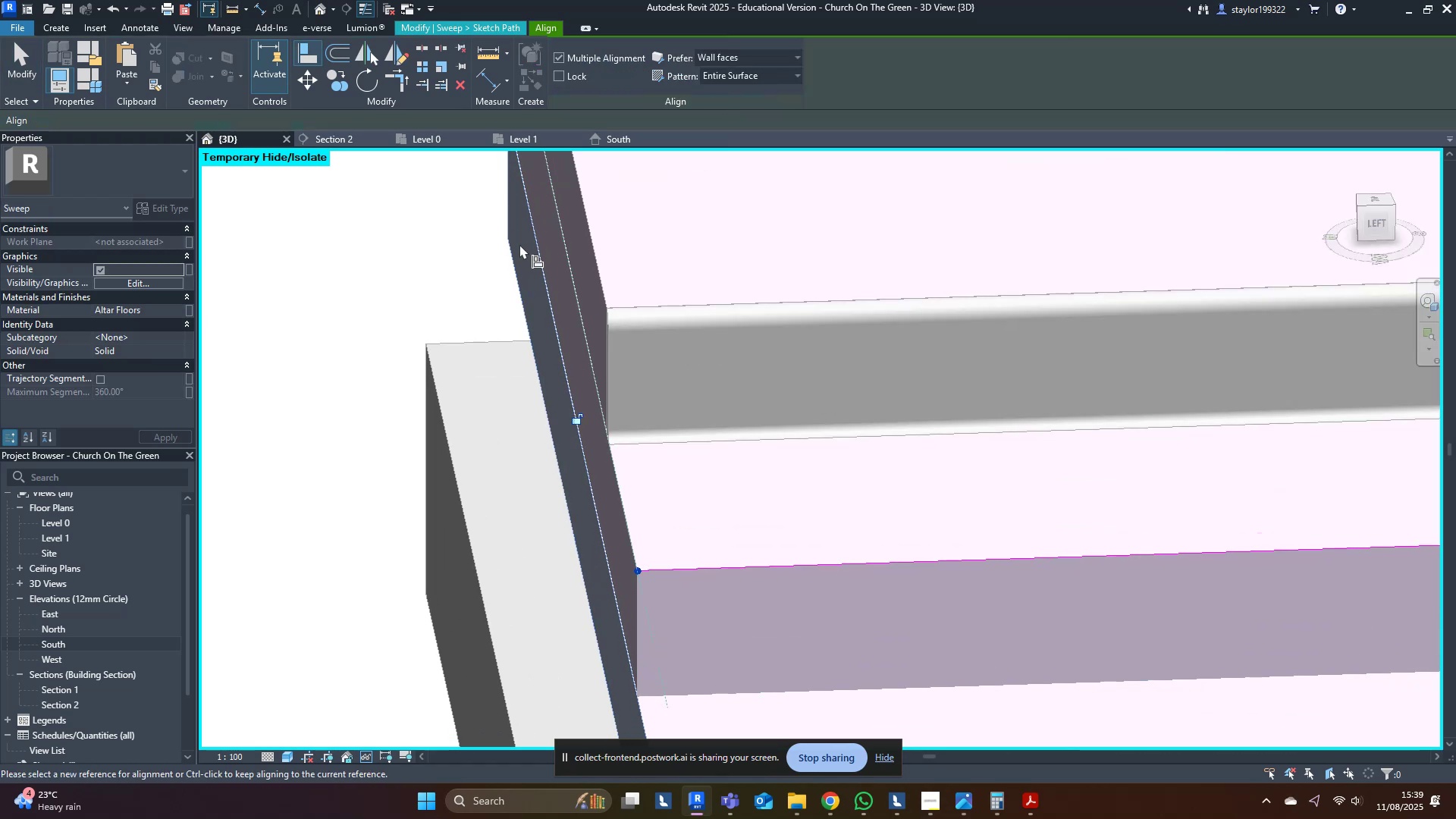 
middle_click([548, 336])
 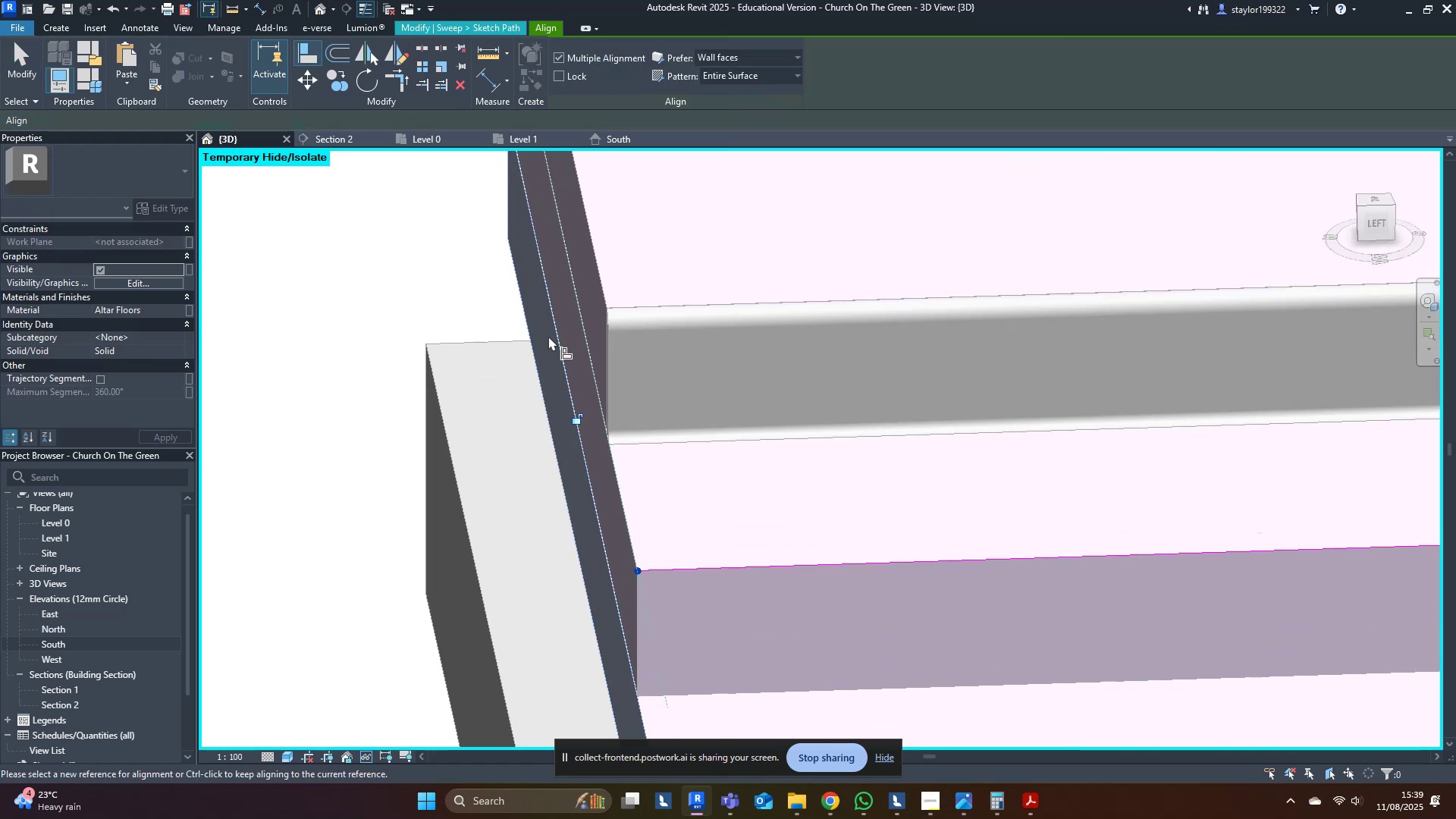 
key(Escape)
 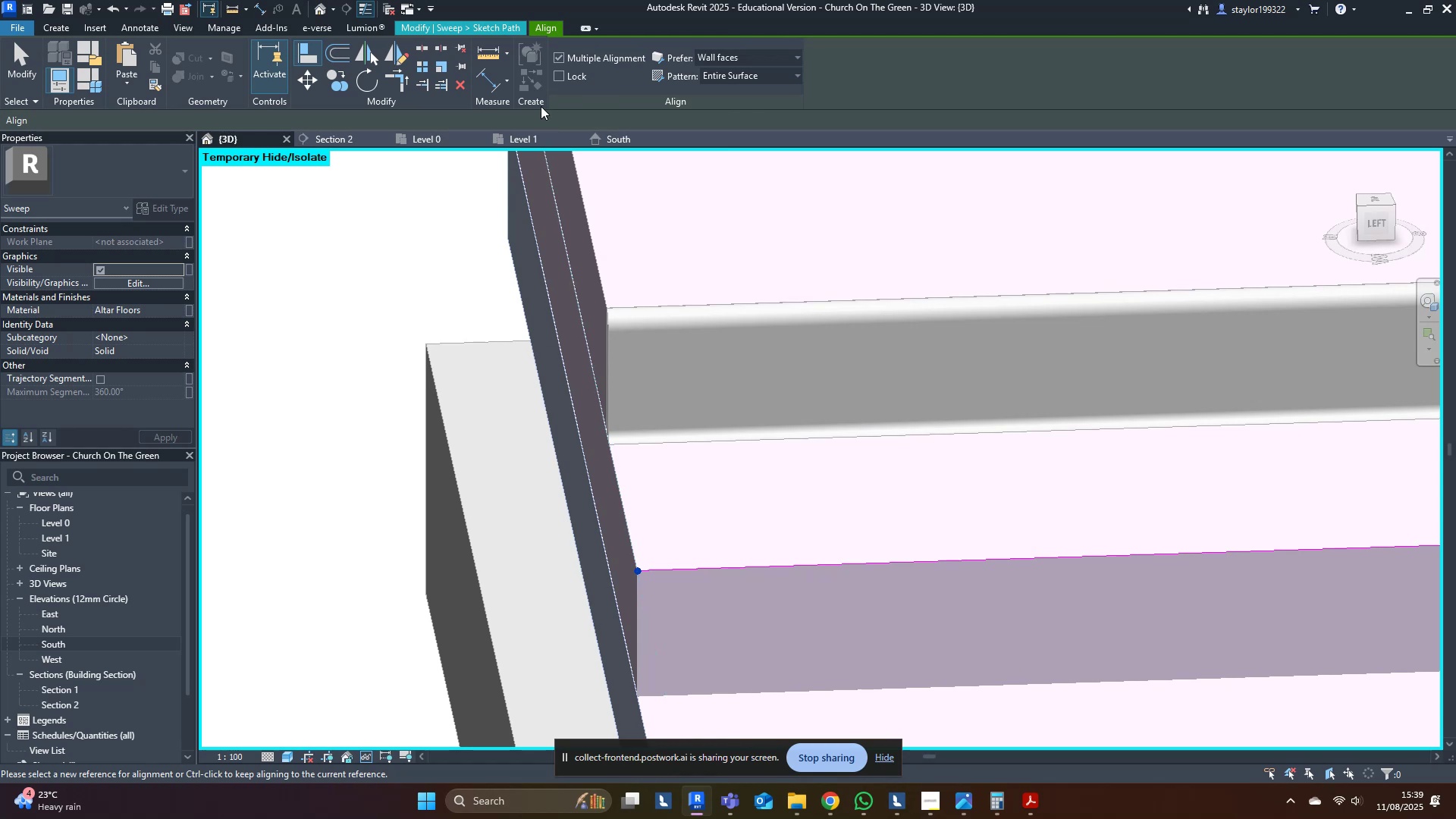 
key(Escape)
 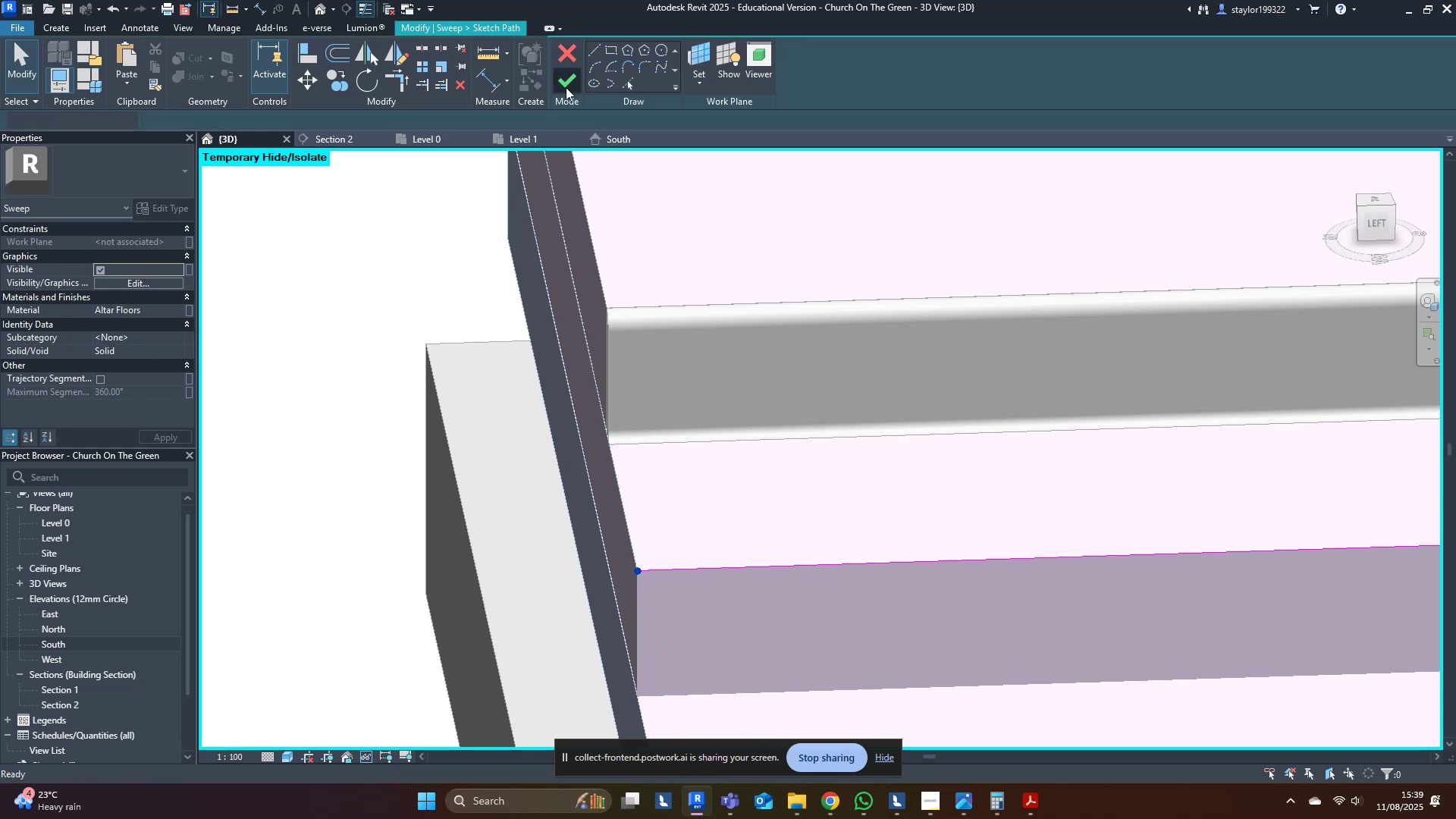 
double_click([566, 87])
 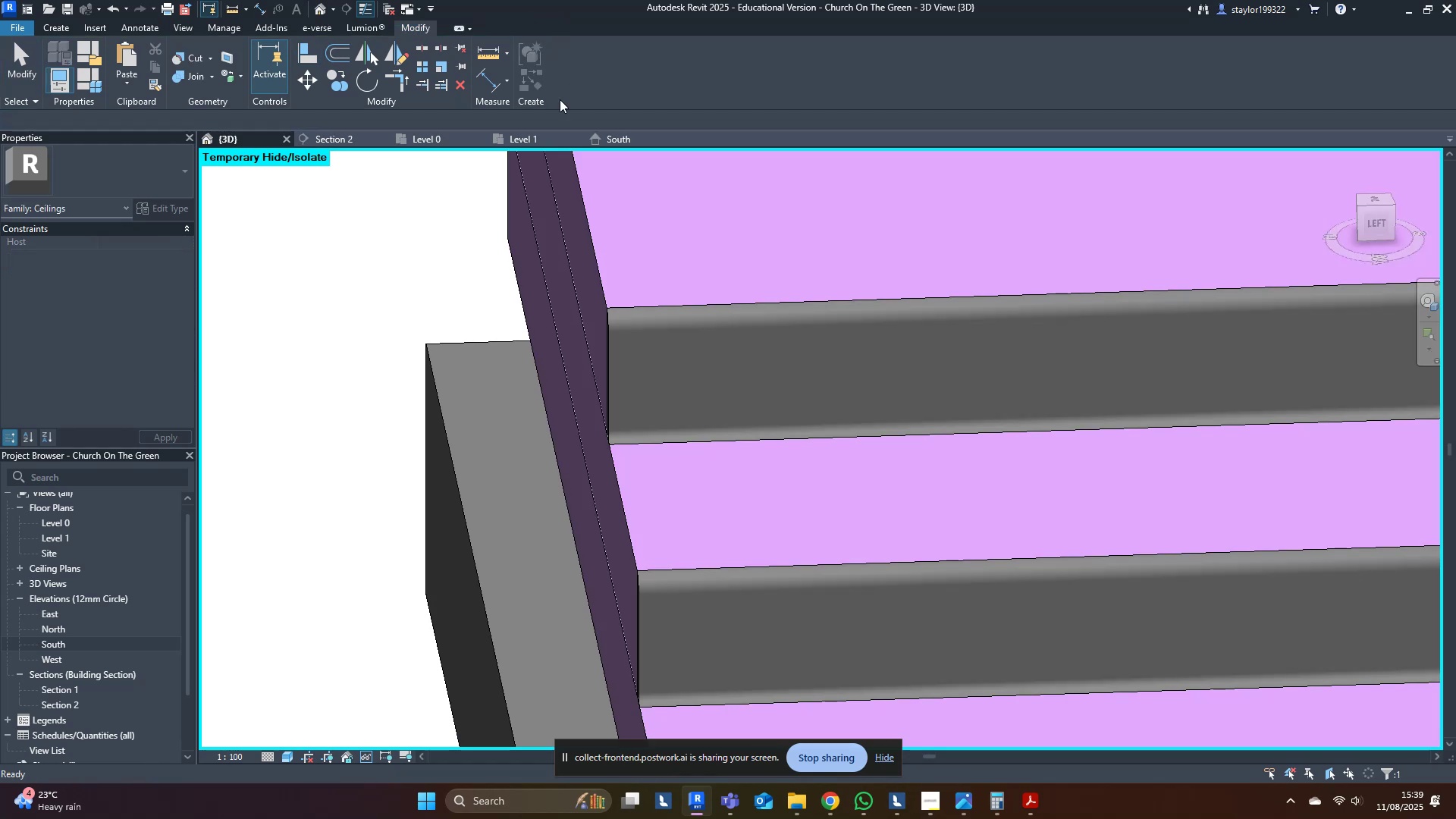 
scroll: coordinate [551, 441], scroll_direction: down, amount: 4.0
 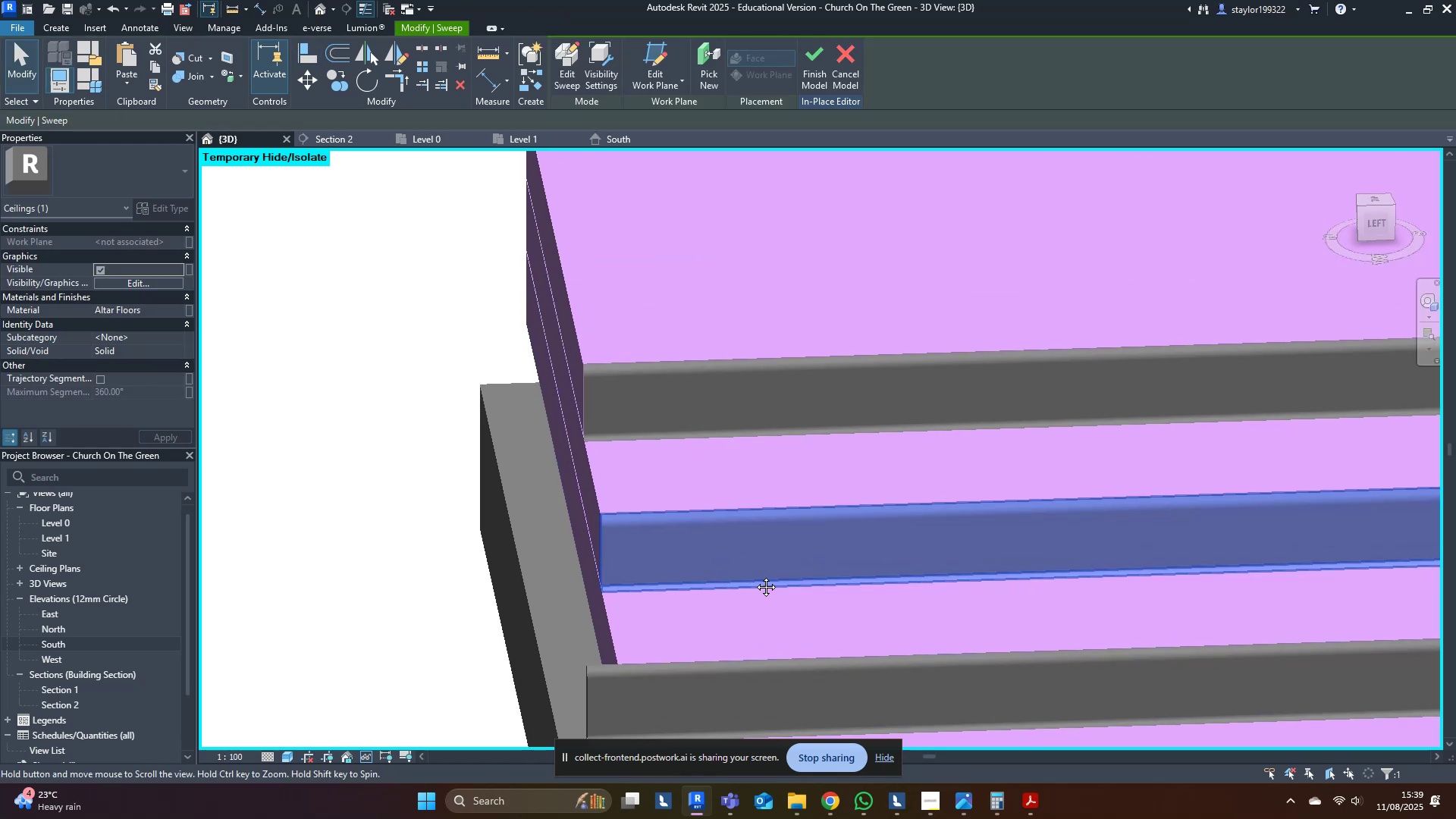 
key(Escape)
 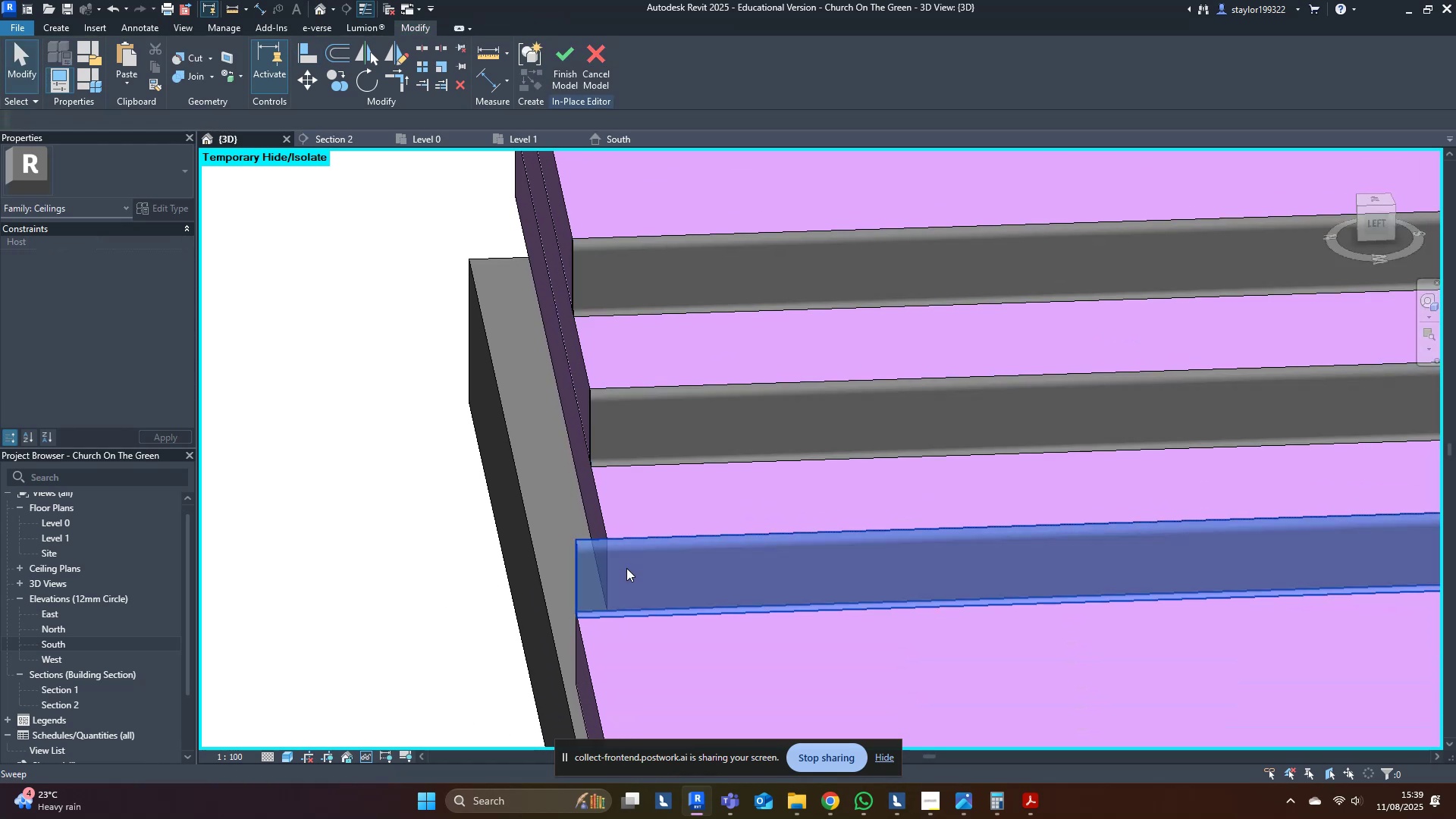 
double_click([626, 568])
 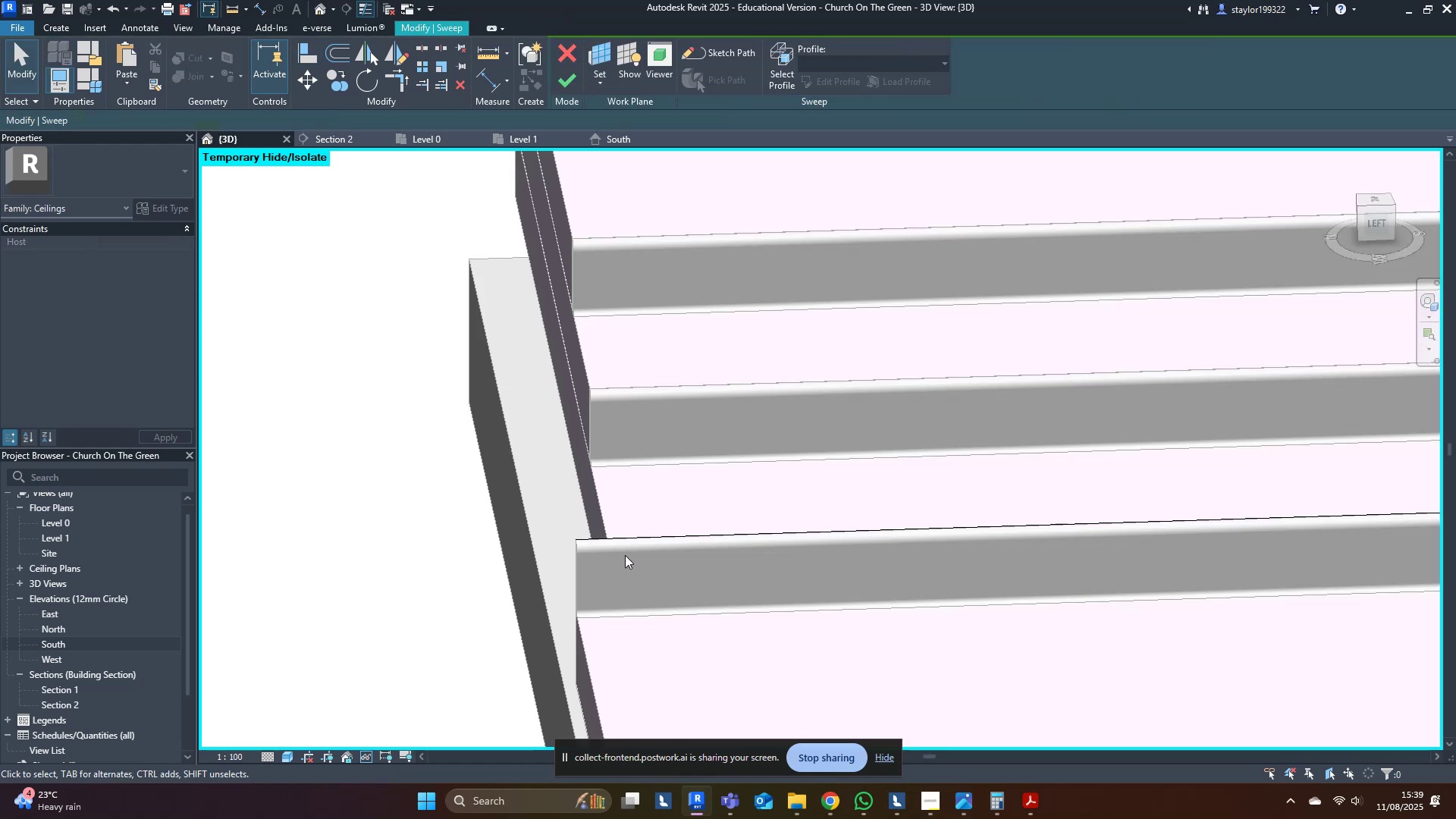 
double_click([629, 540])
 